 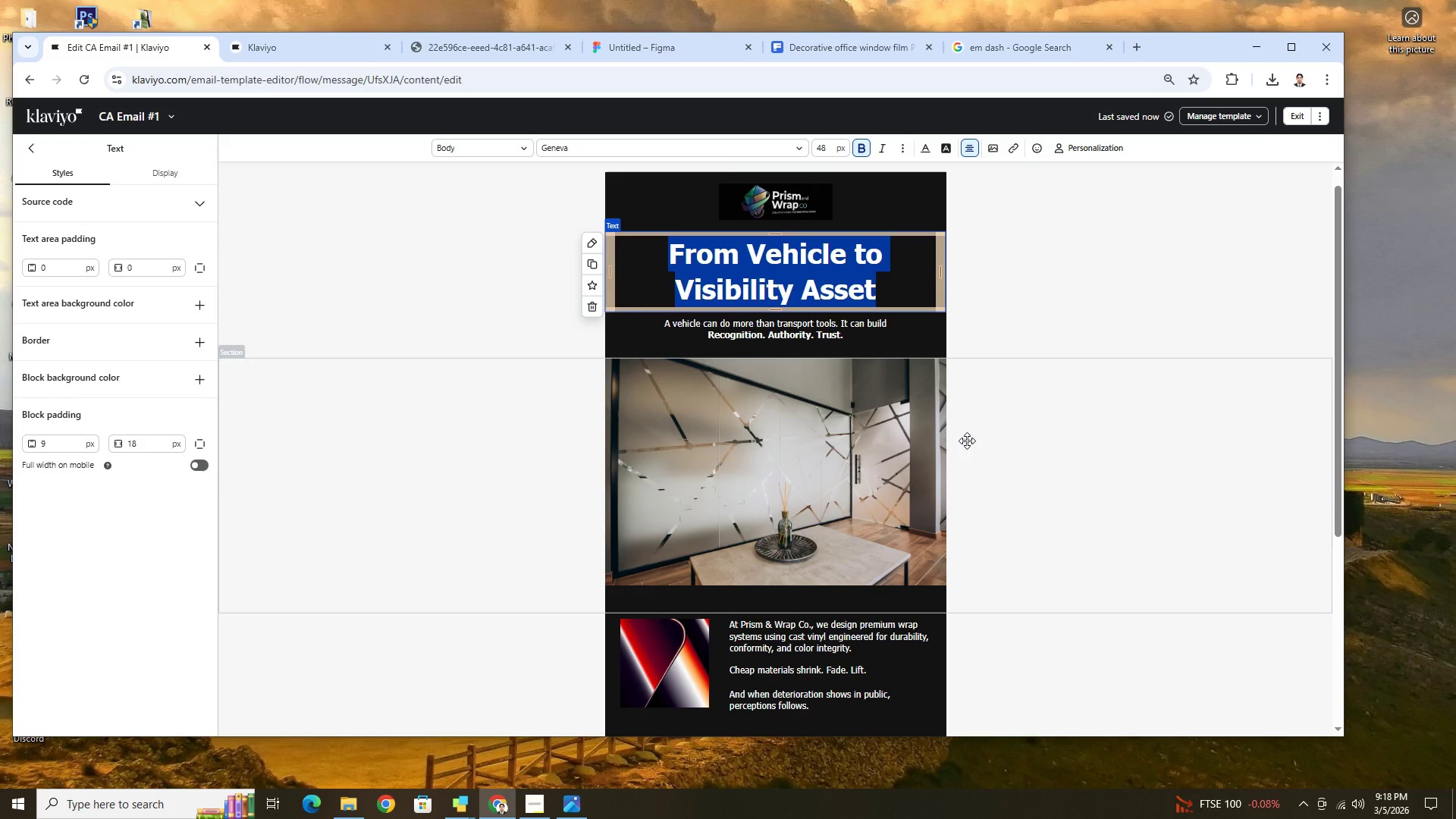 
type(Glass as Brand Archic)
key(Backspace)
type(tecture)
 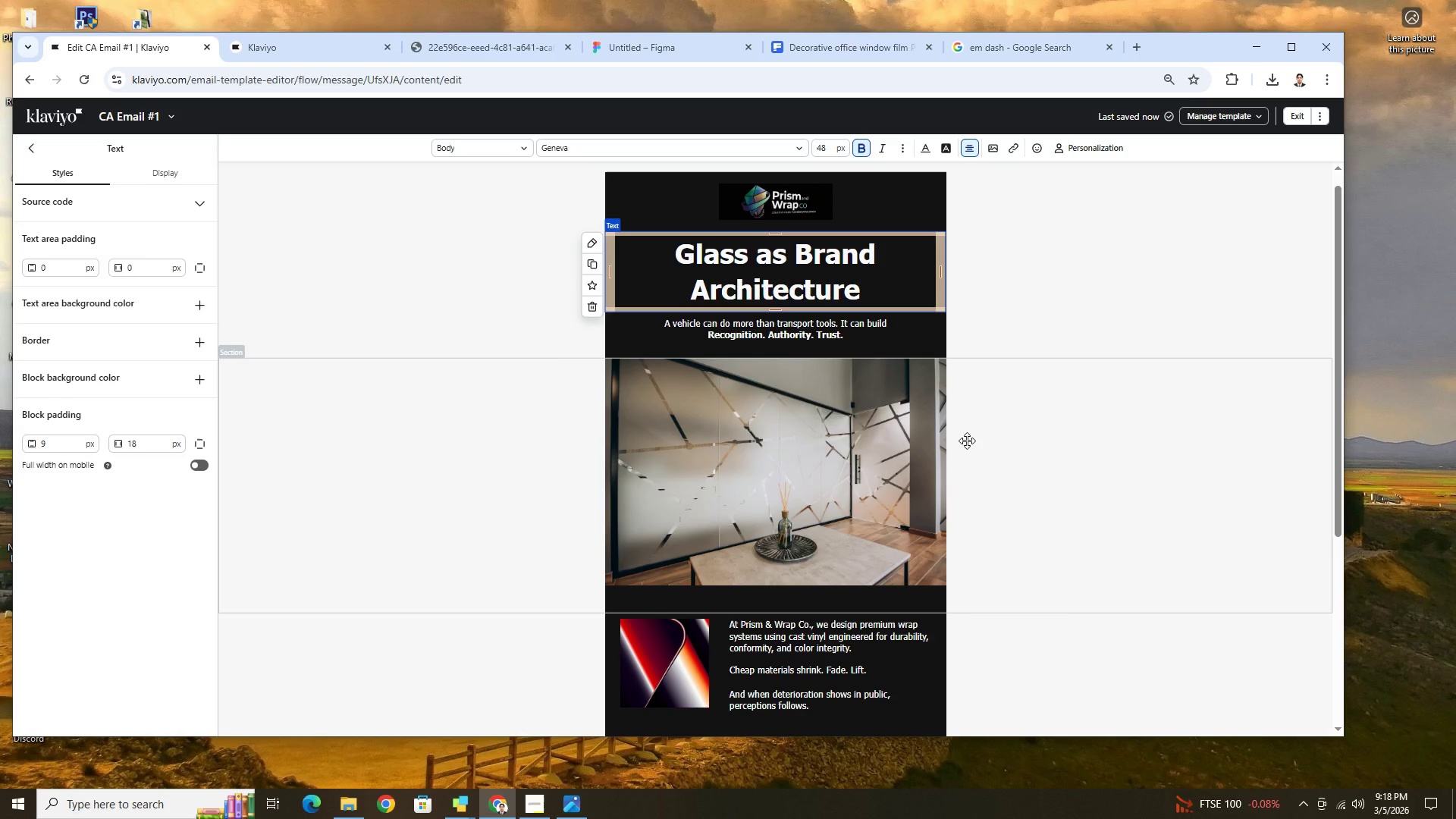 
left_click([1071, 491])
 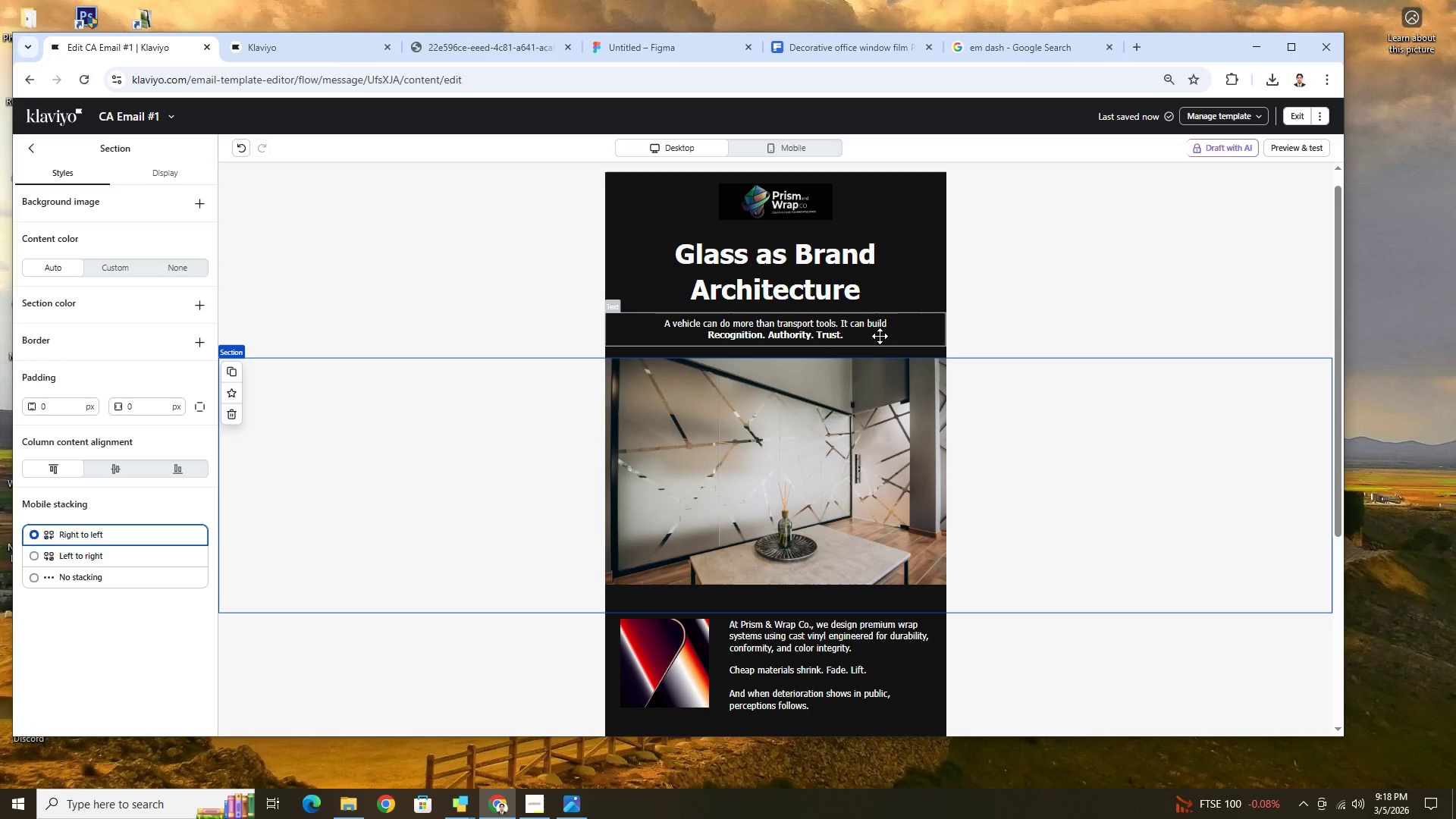 
wait(14.83)
 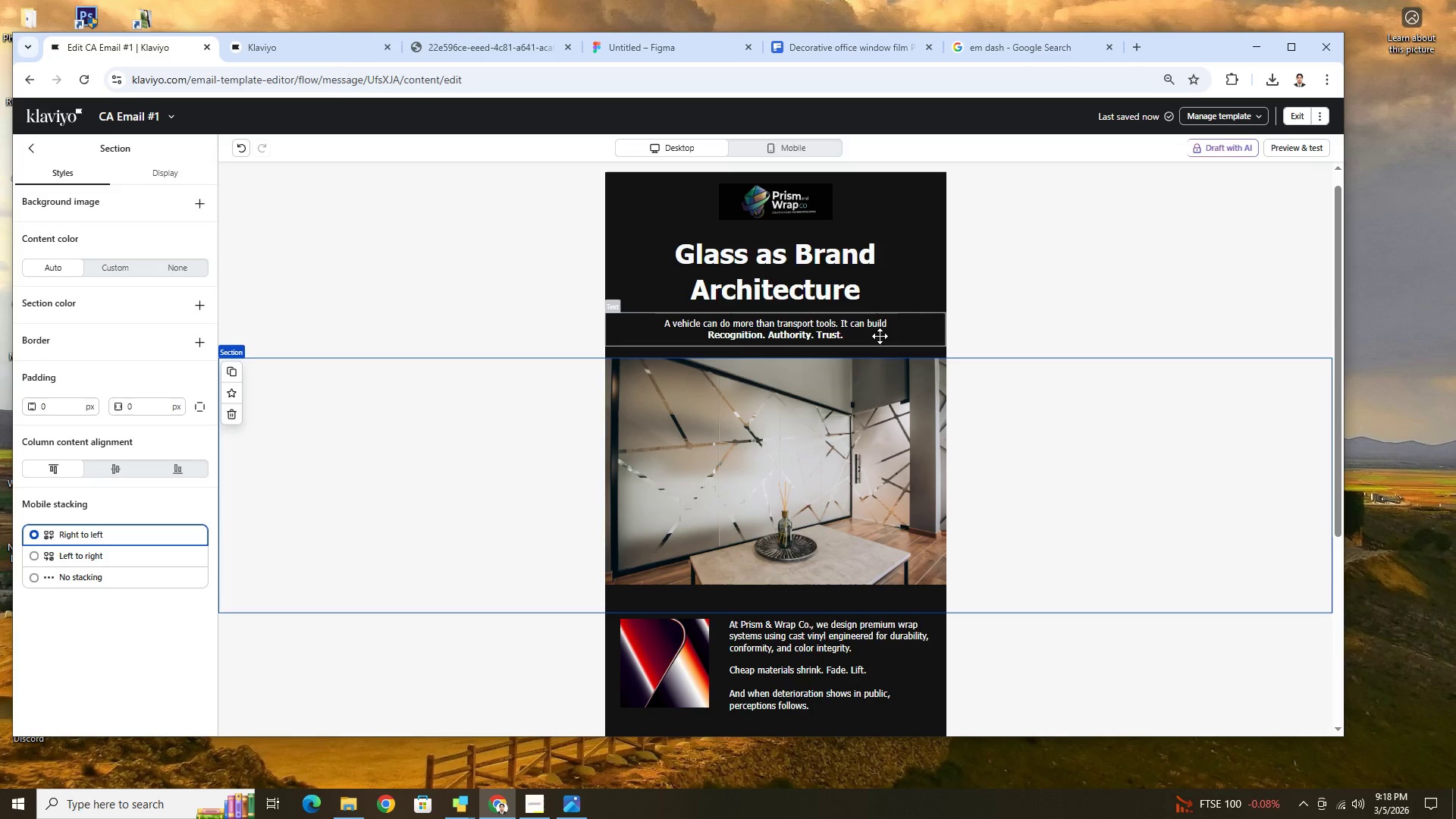 
scroll: coordinate [1212, 441], scroll_direction: down, amount: 1.0
 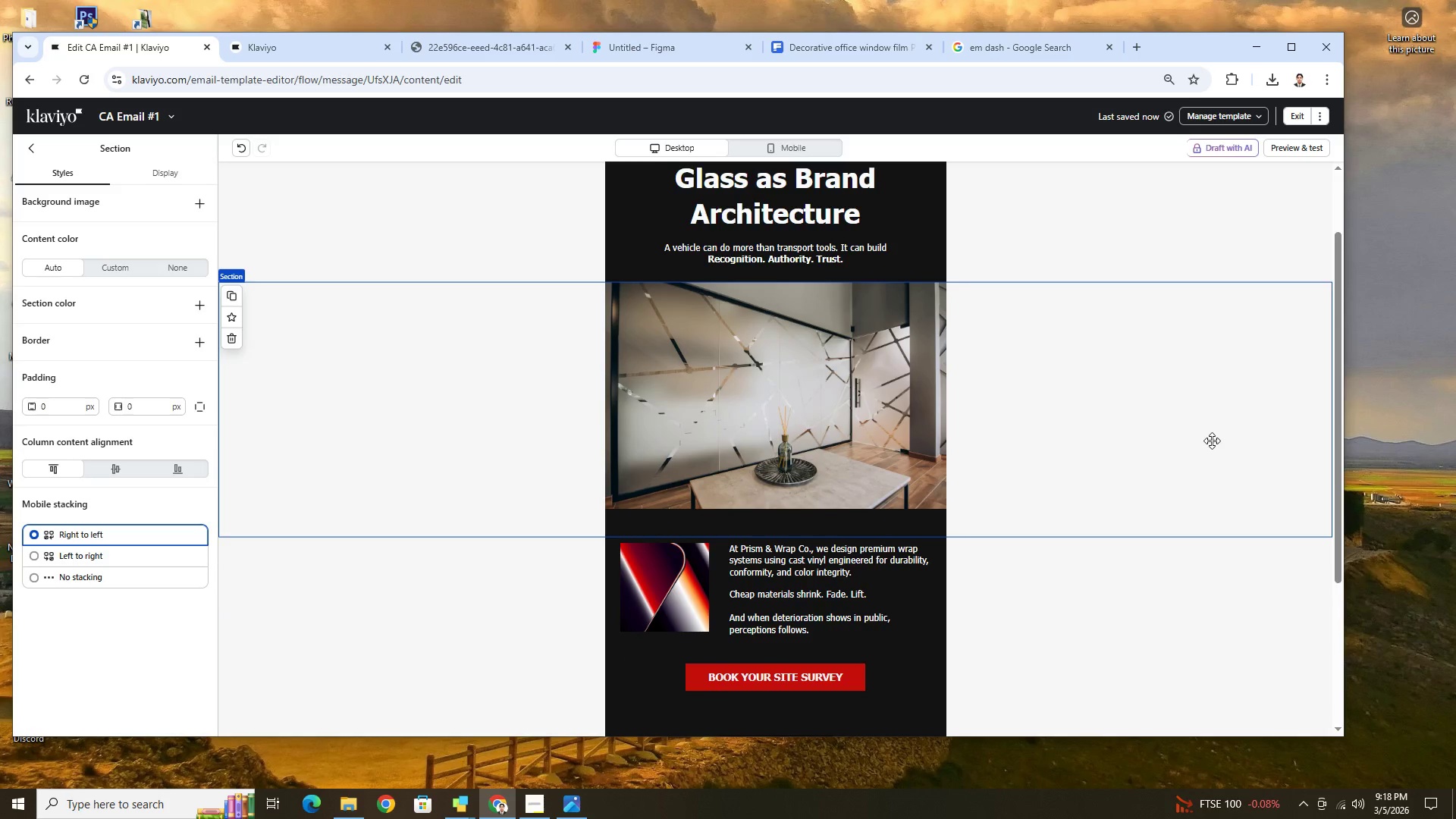 
scroll: coordinate [1212, 441], scroll_direction: up, amount: 3.0
 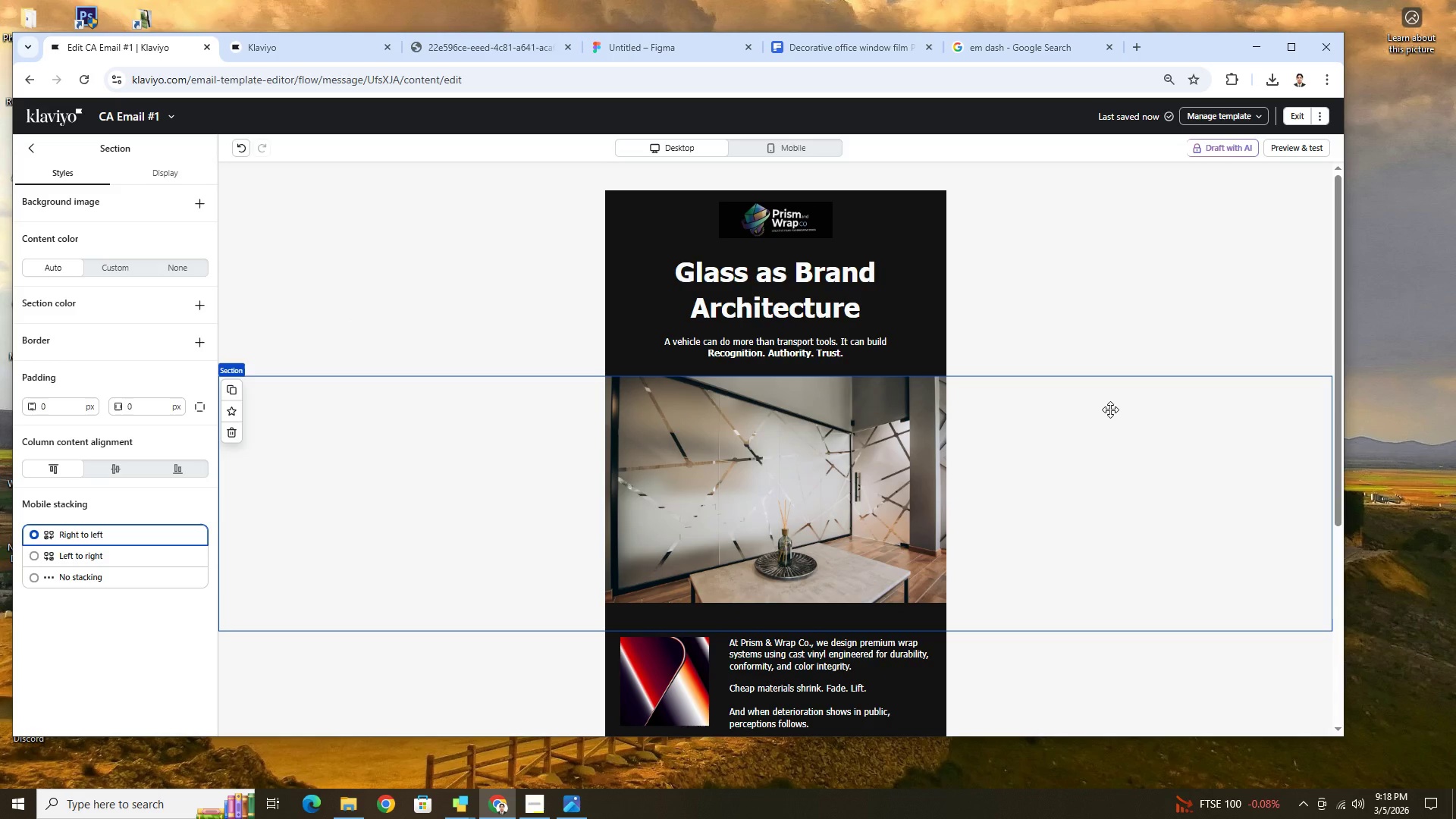 
scroll: coordinate [1110, 410], scroll_direction: down, amount: 2.0
 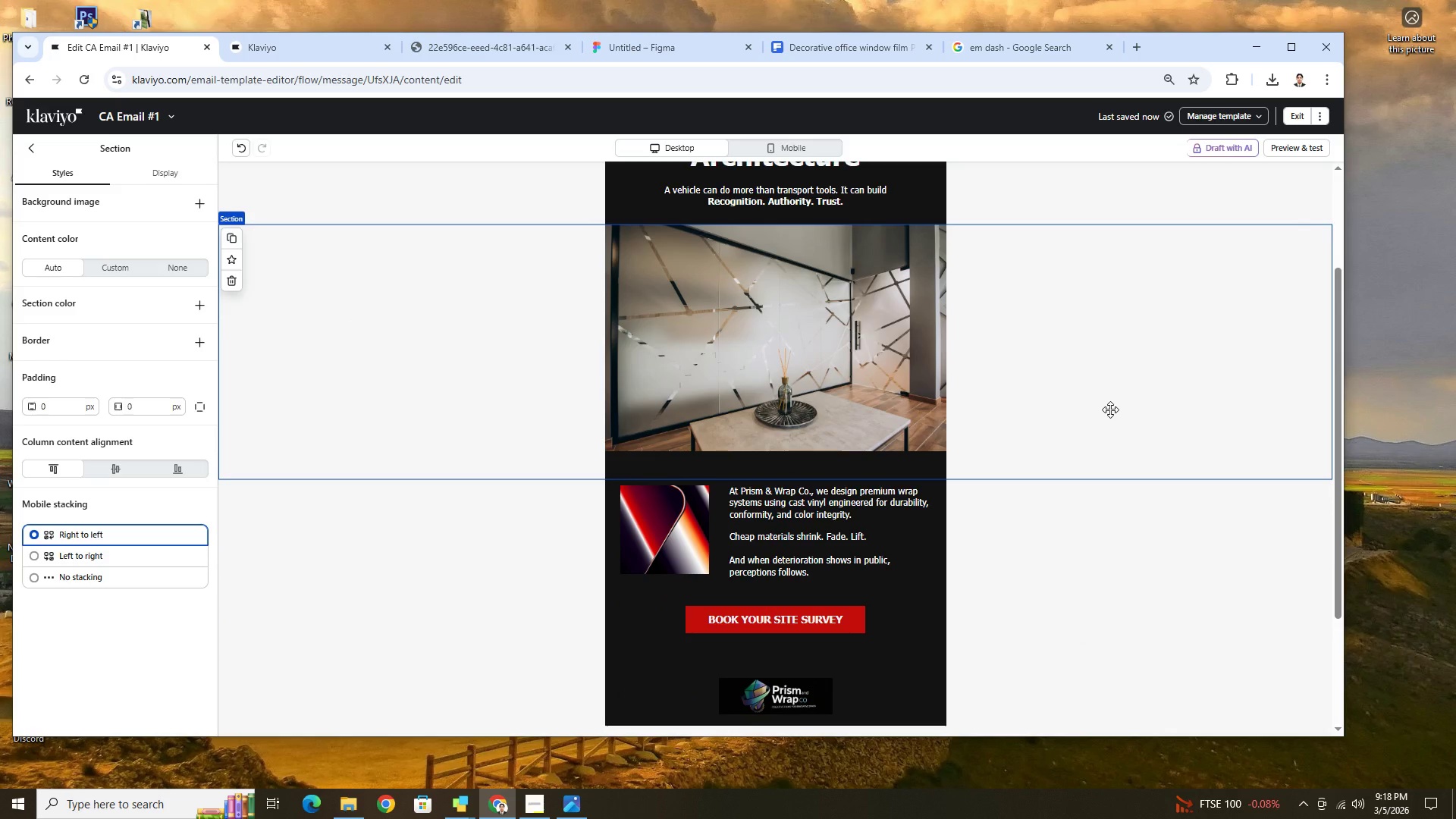 
scroll: coordinate [1110, 410], scroll_direction: up, amount: 2.0
 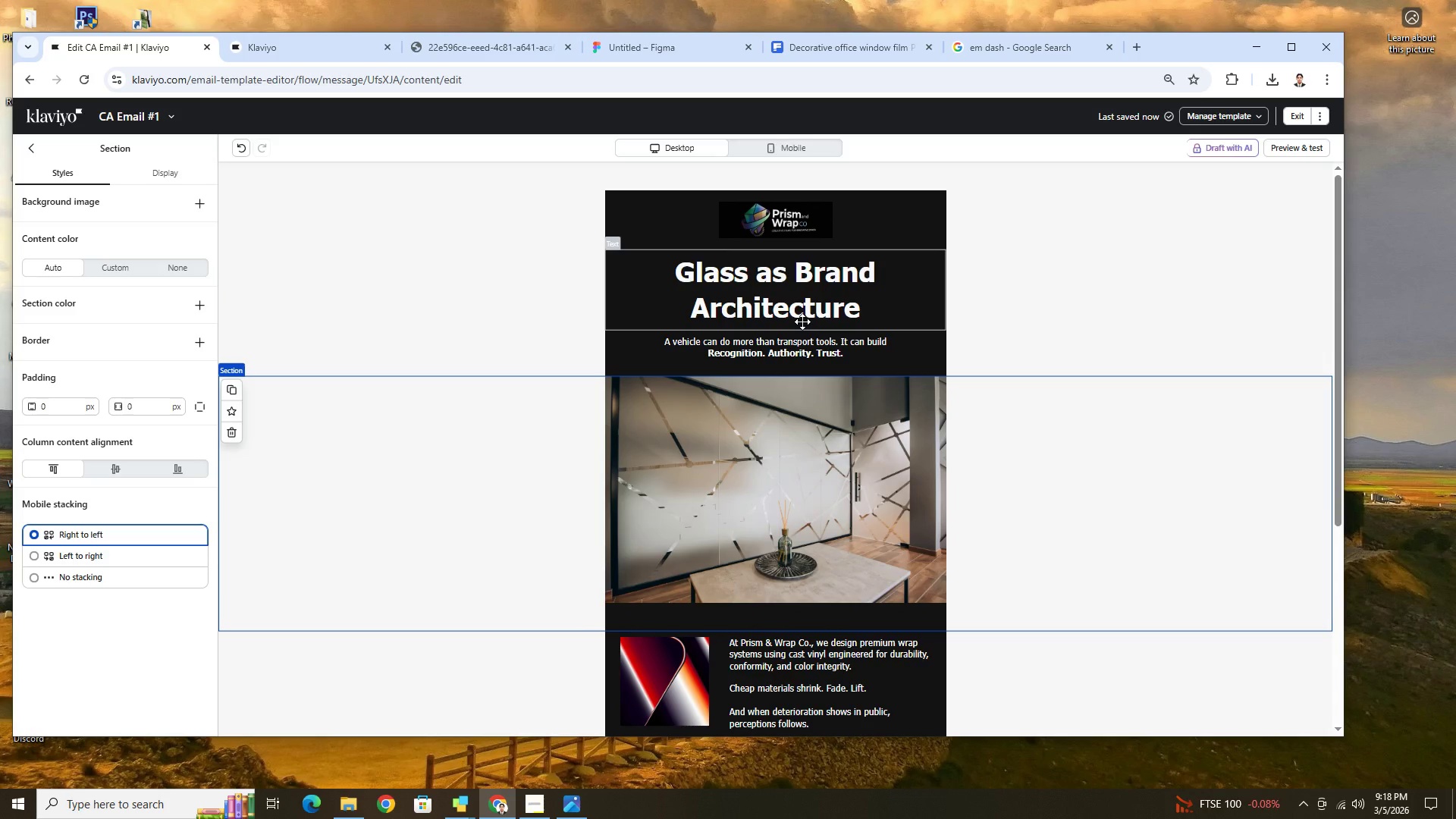 
left_click([802, 322])
 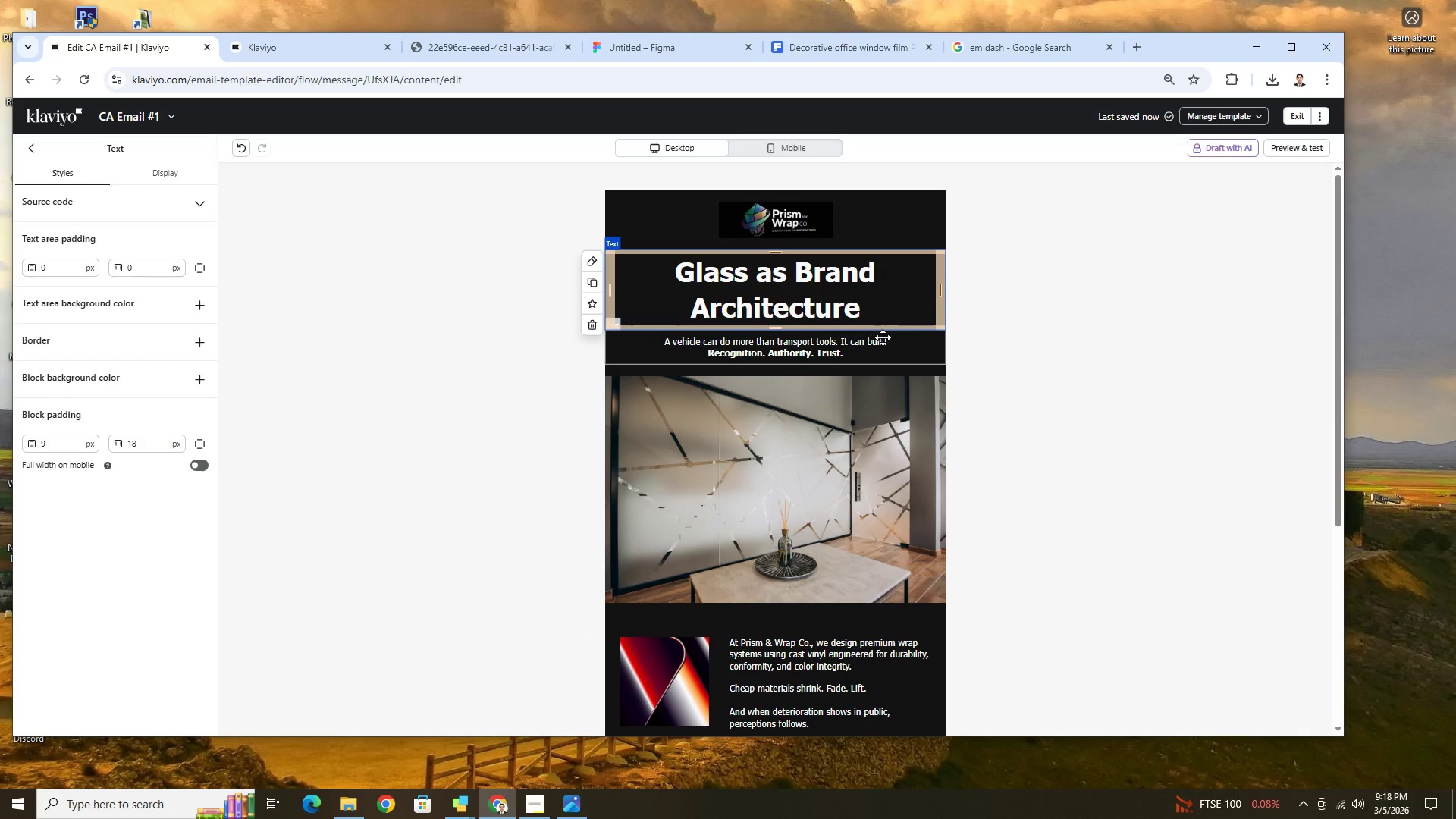 
left_click([884, 341])
 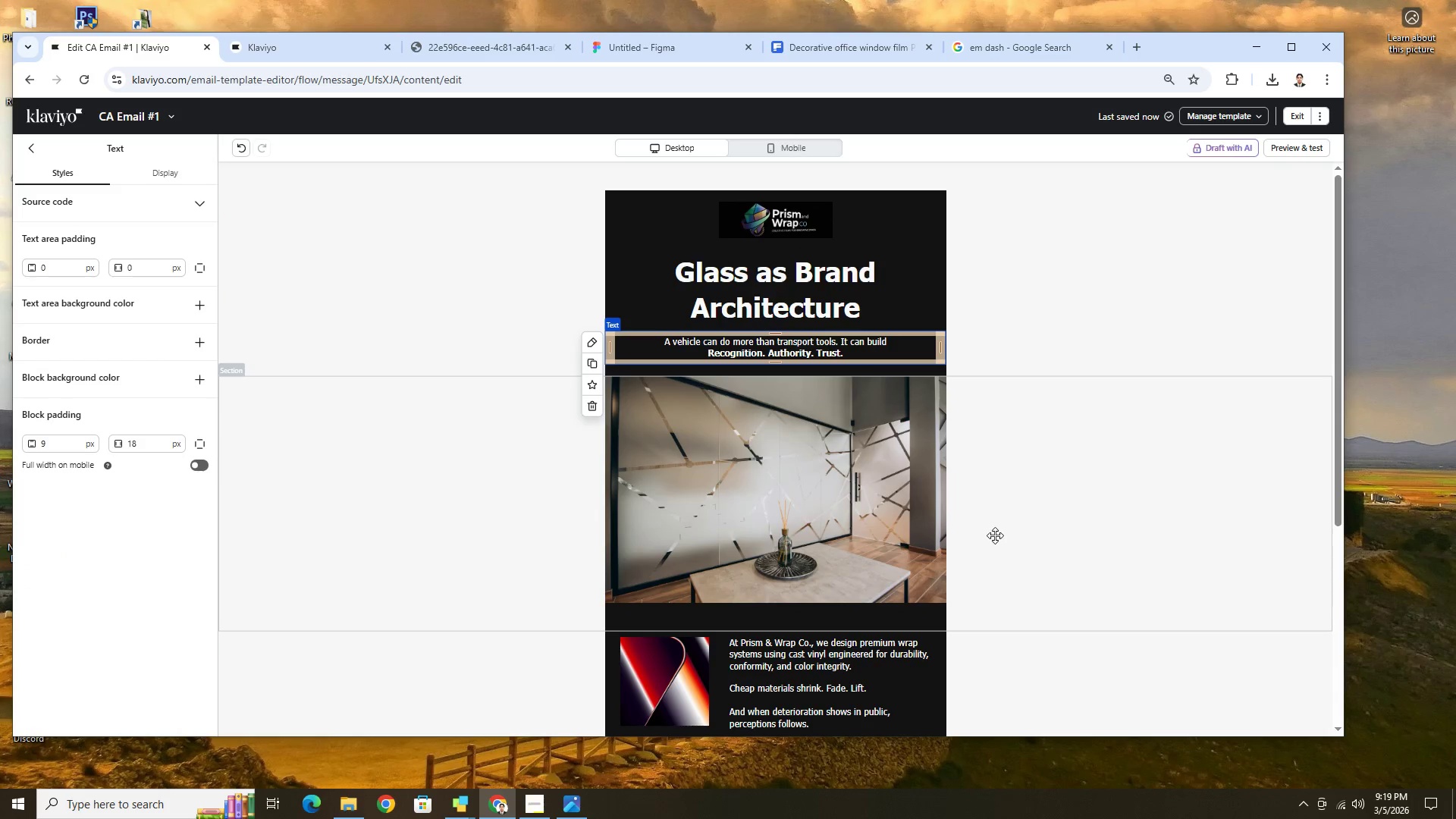 
scroll: coordinate [999, 537], scroll_direction: down, amount: 1.0
 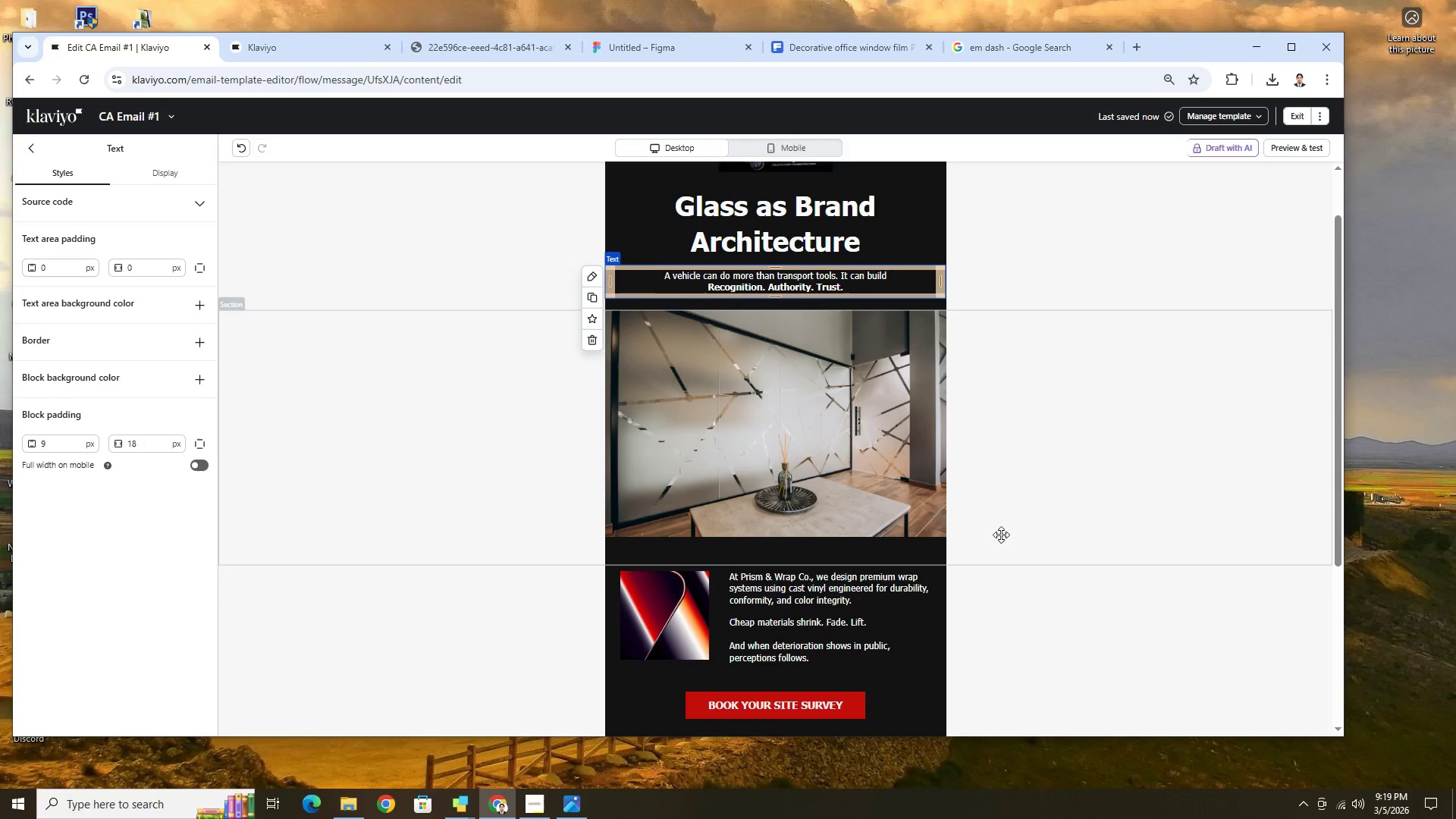 
scroll: coordinate [1001, 535], scroll_direction: up, amount: 2.0
 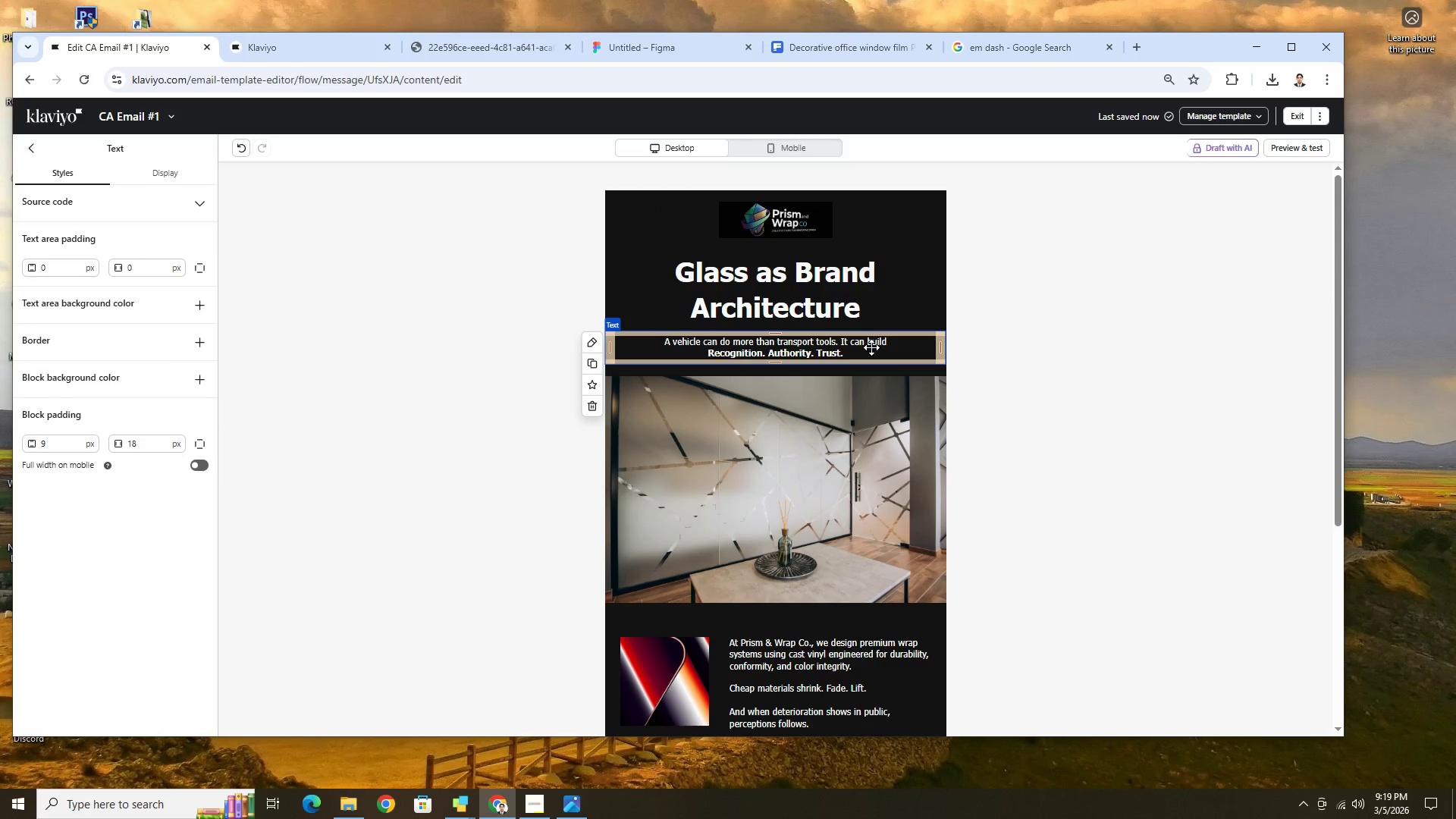 
double_click([871, 347])
 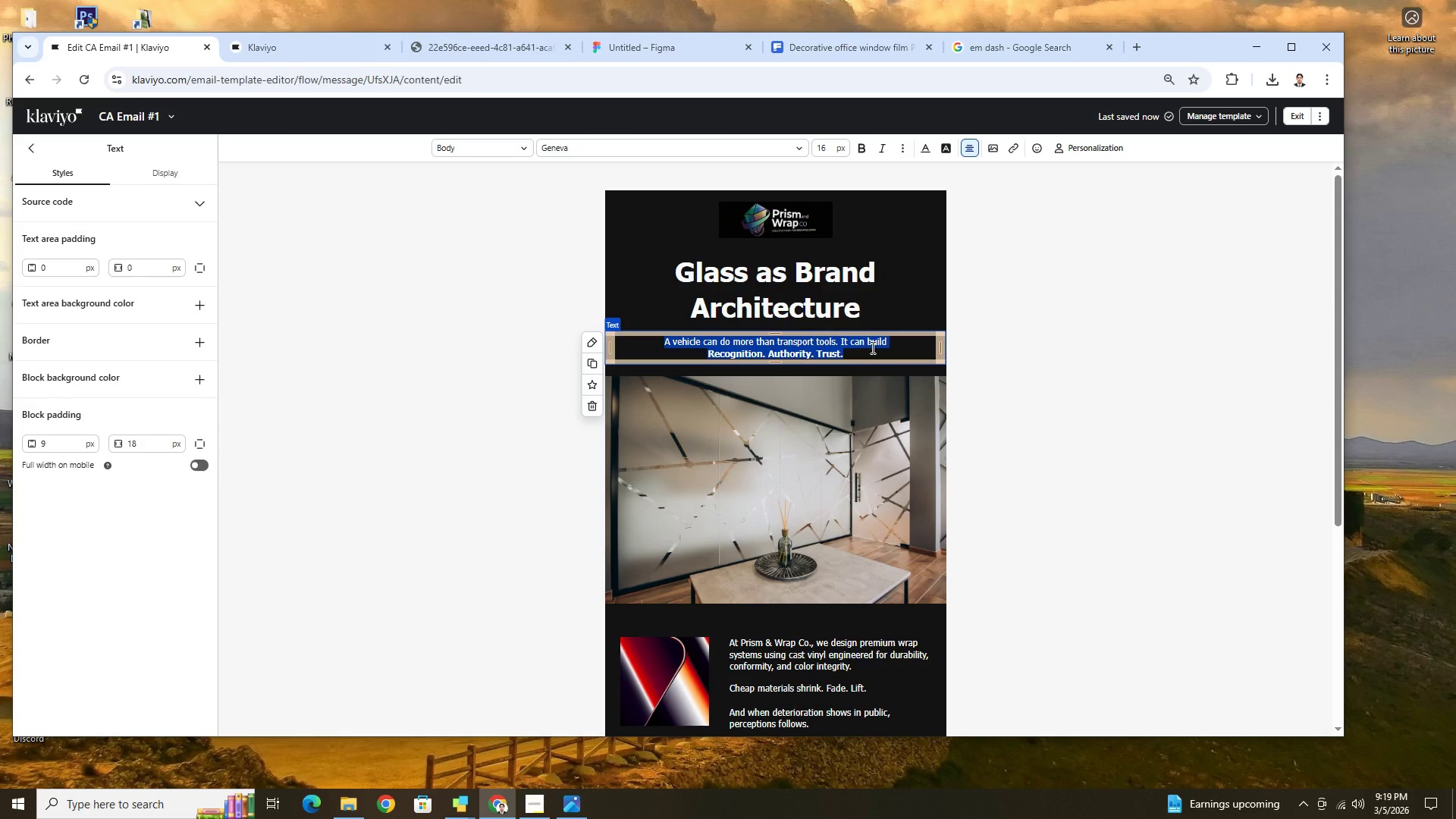 
wait(7.17)
 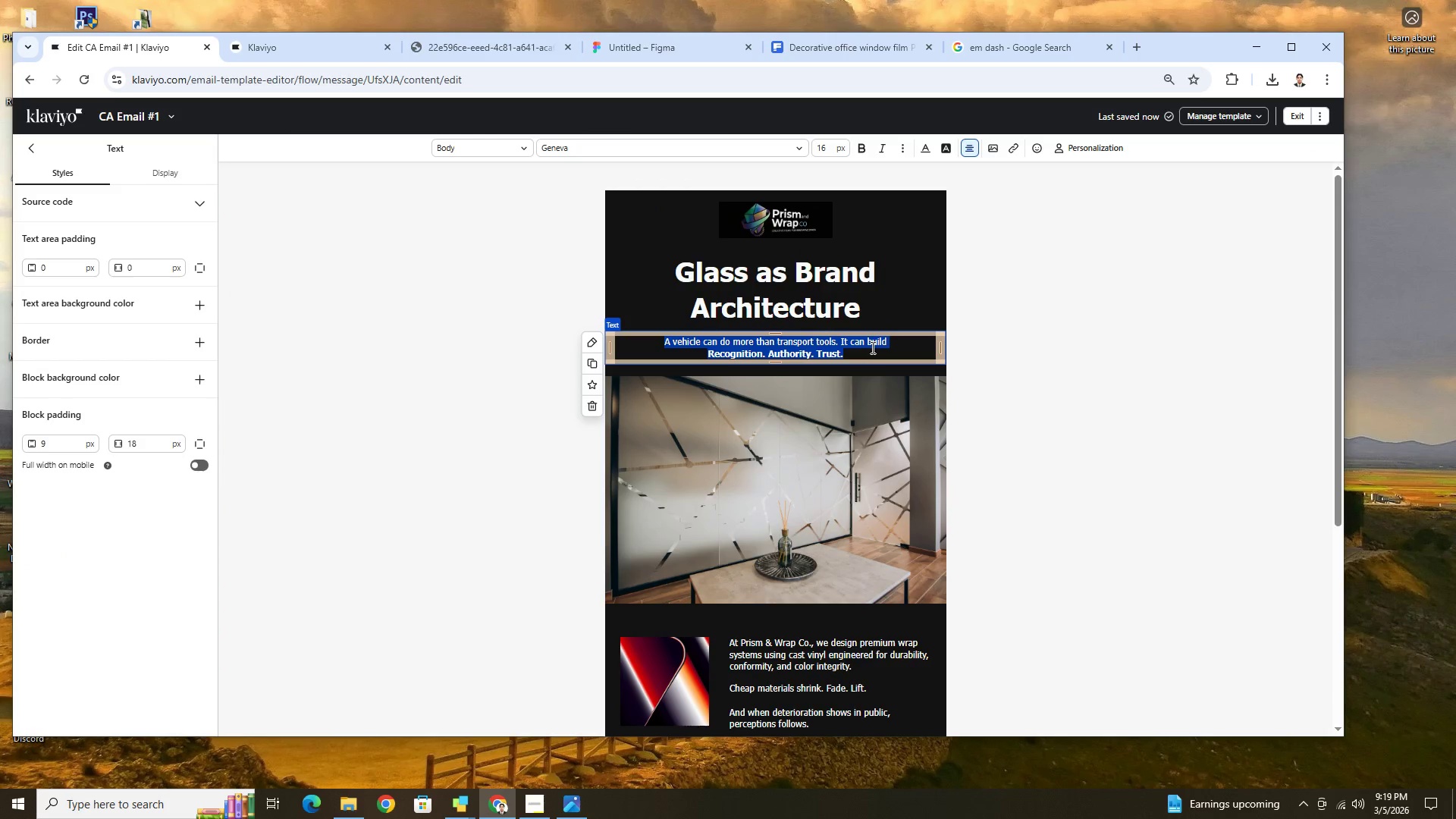 
type(Glassdefines spatial rythm.)
 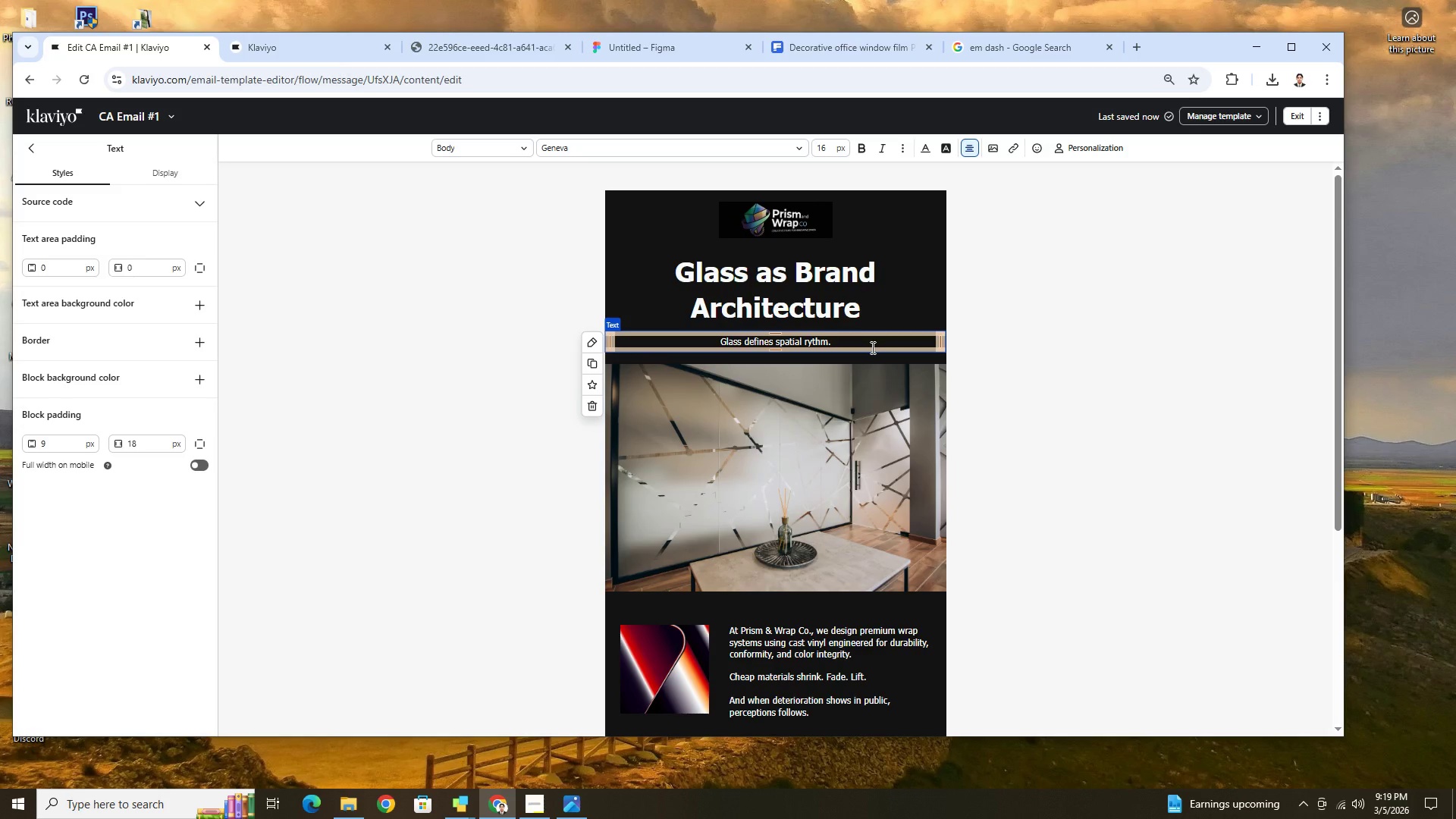 
type( It controls transap)
key(Backspace)
key(Backspace)
type(parency)
 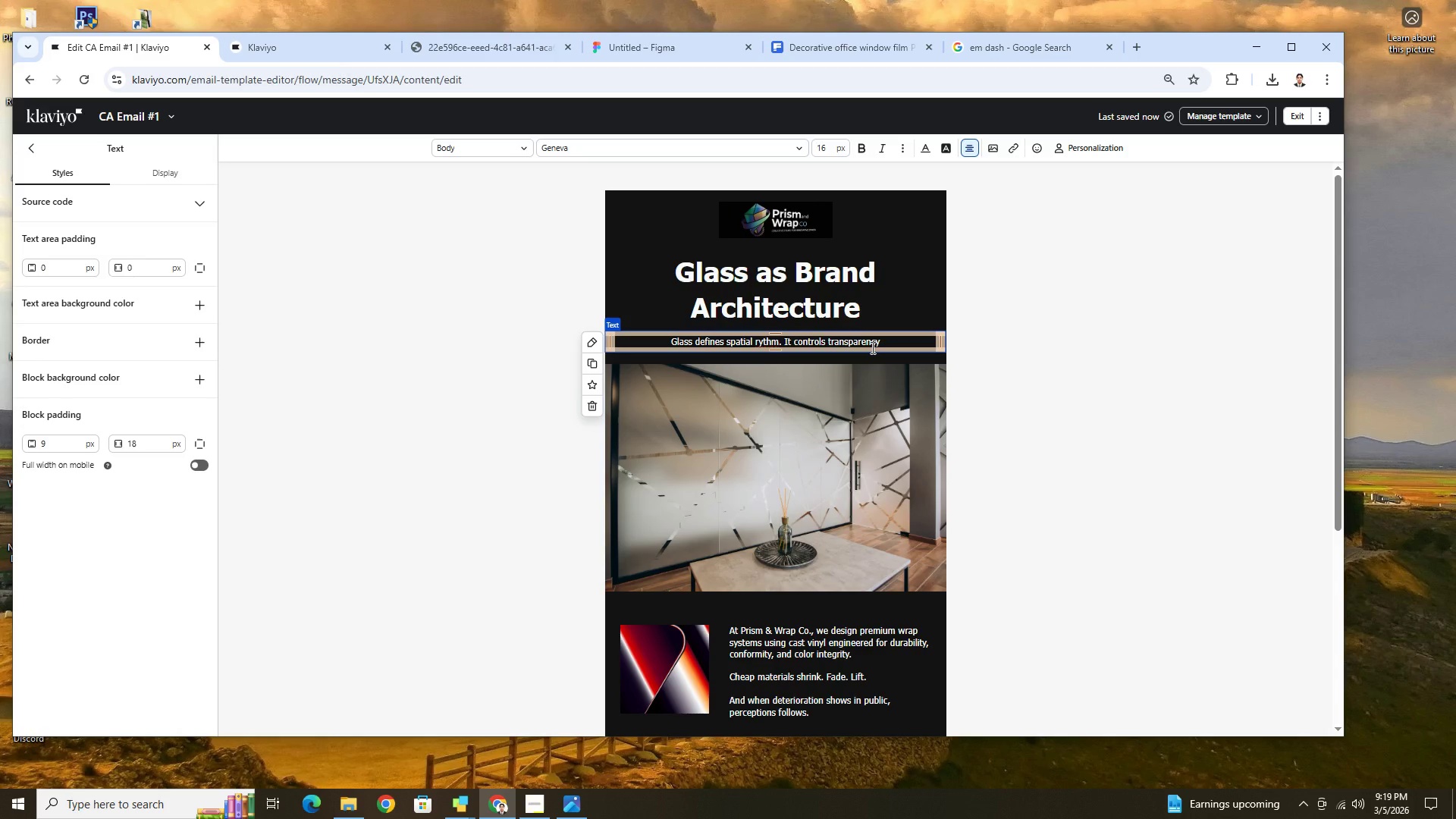 
type(, light, privacy and)
 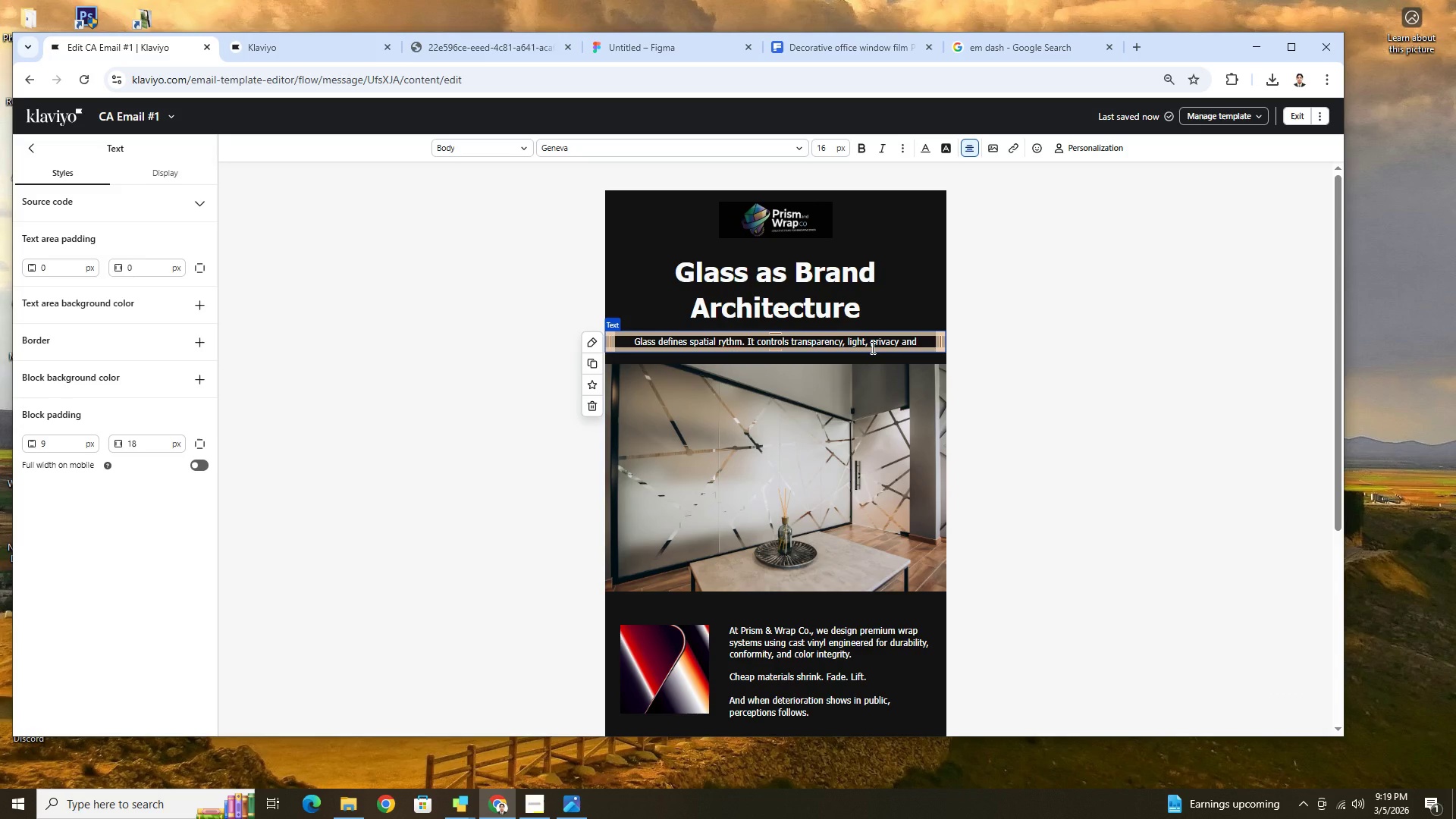 
wait(13.12)
 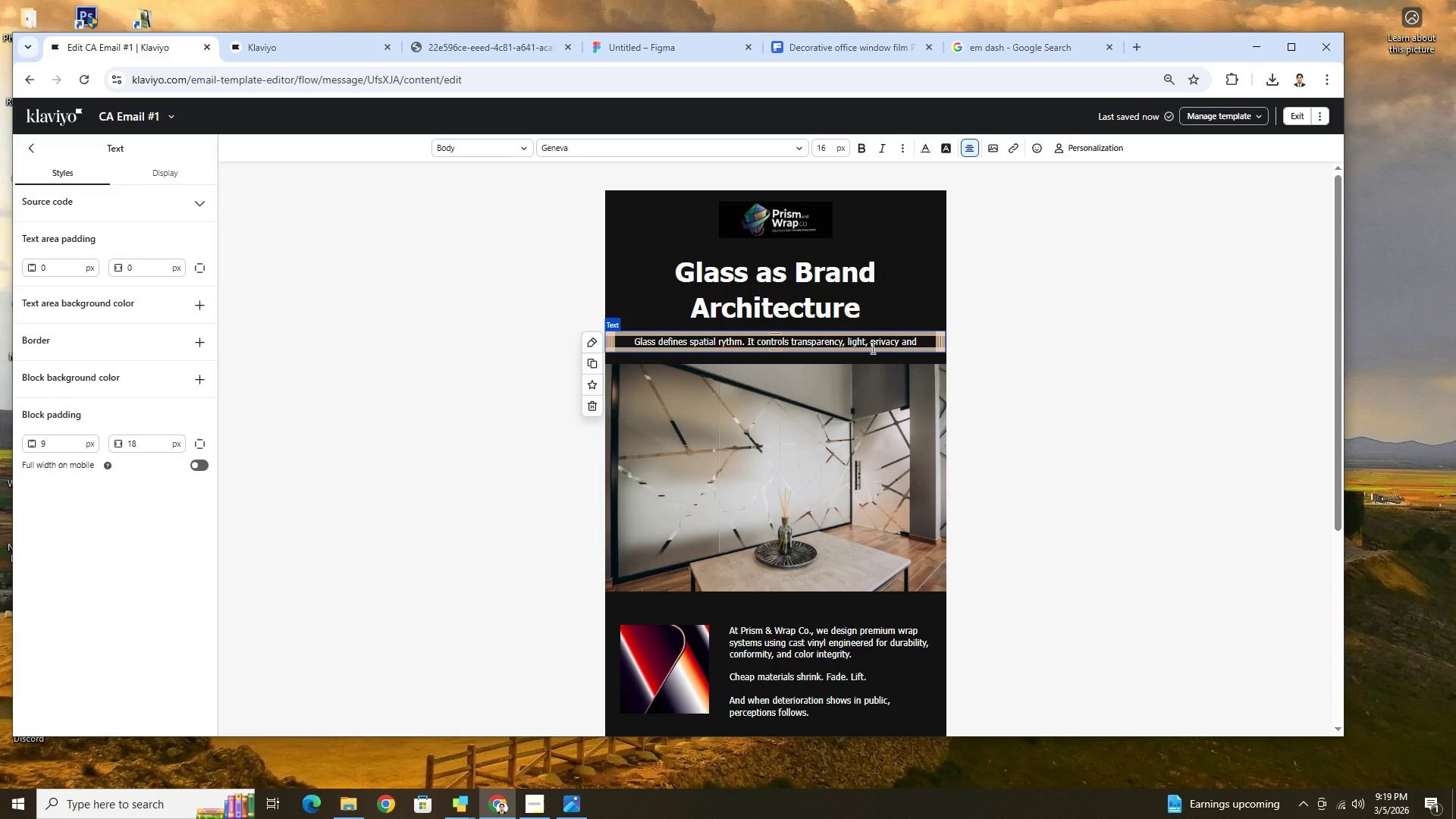 
key(Backspace)
key(Backspace)
key(Backspace)
key(Backspace)
type(, and movement.)
 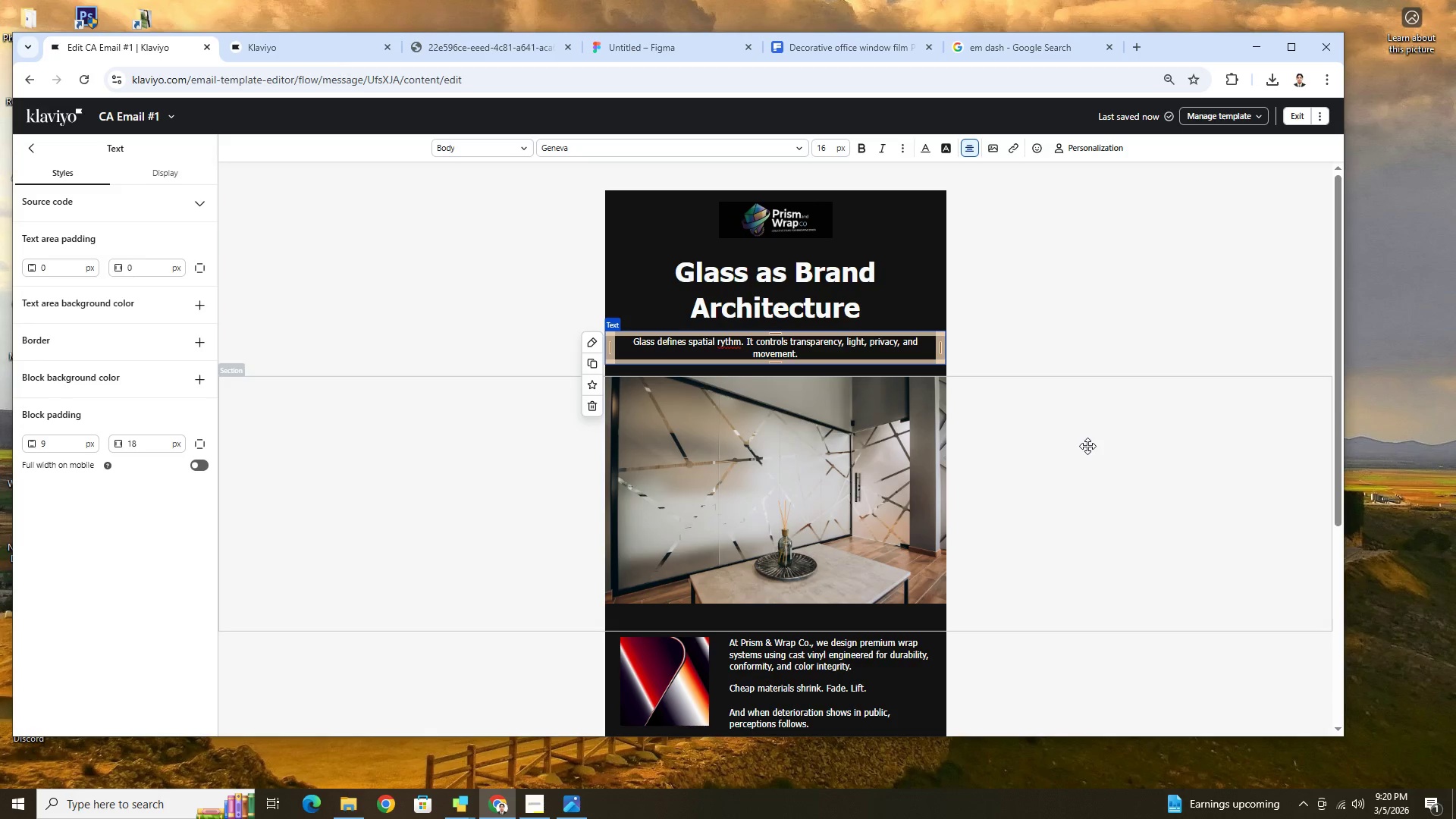 
scroll: coordinate [1087, 446], scroll_direction: down, amount: 1.0
 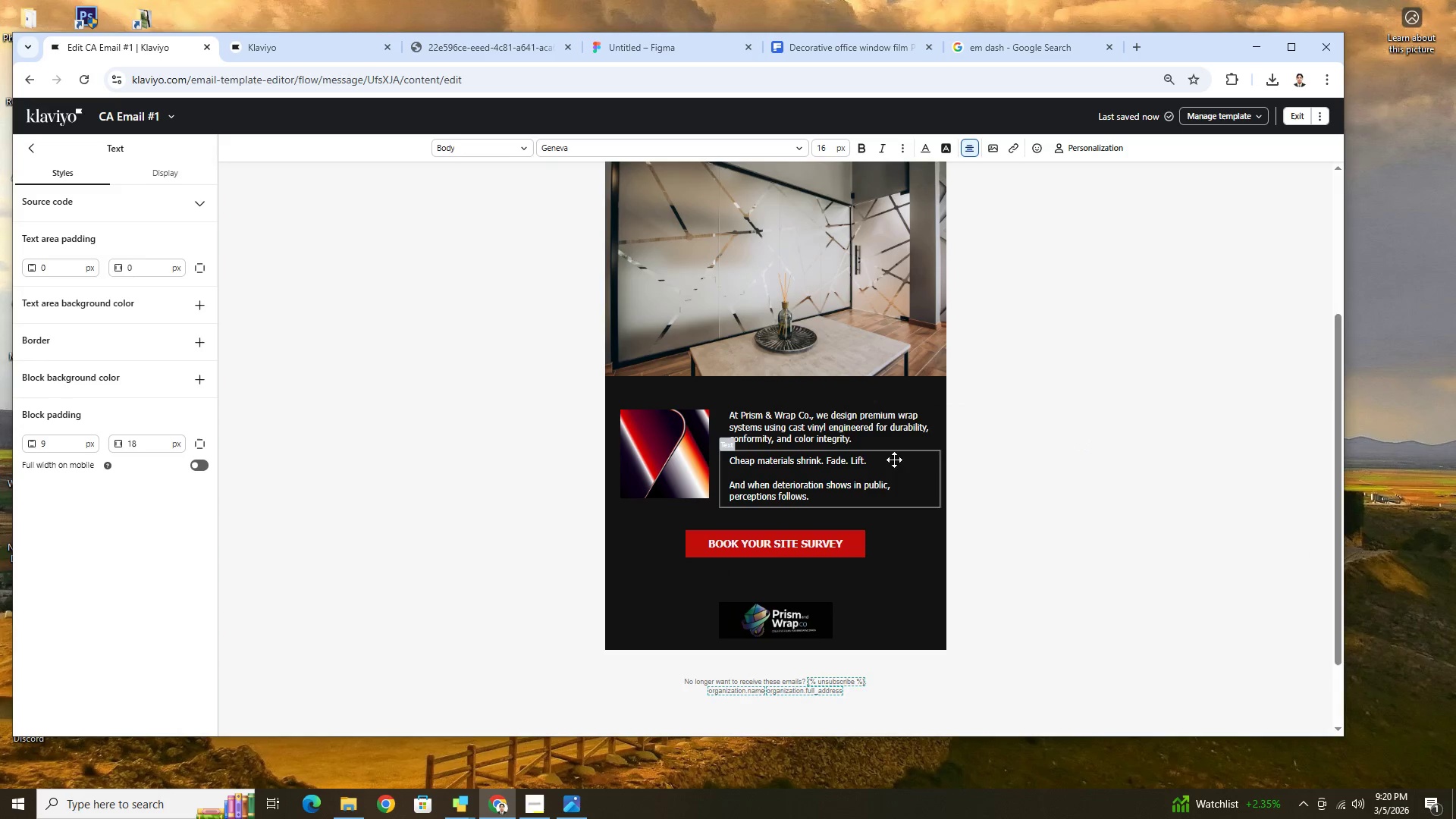 
wait(7.34)
 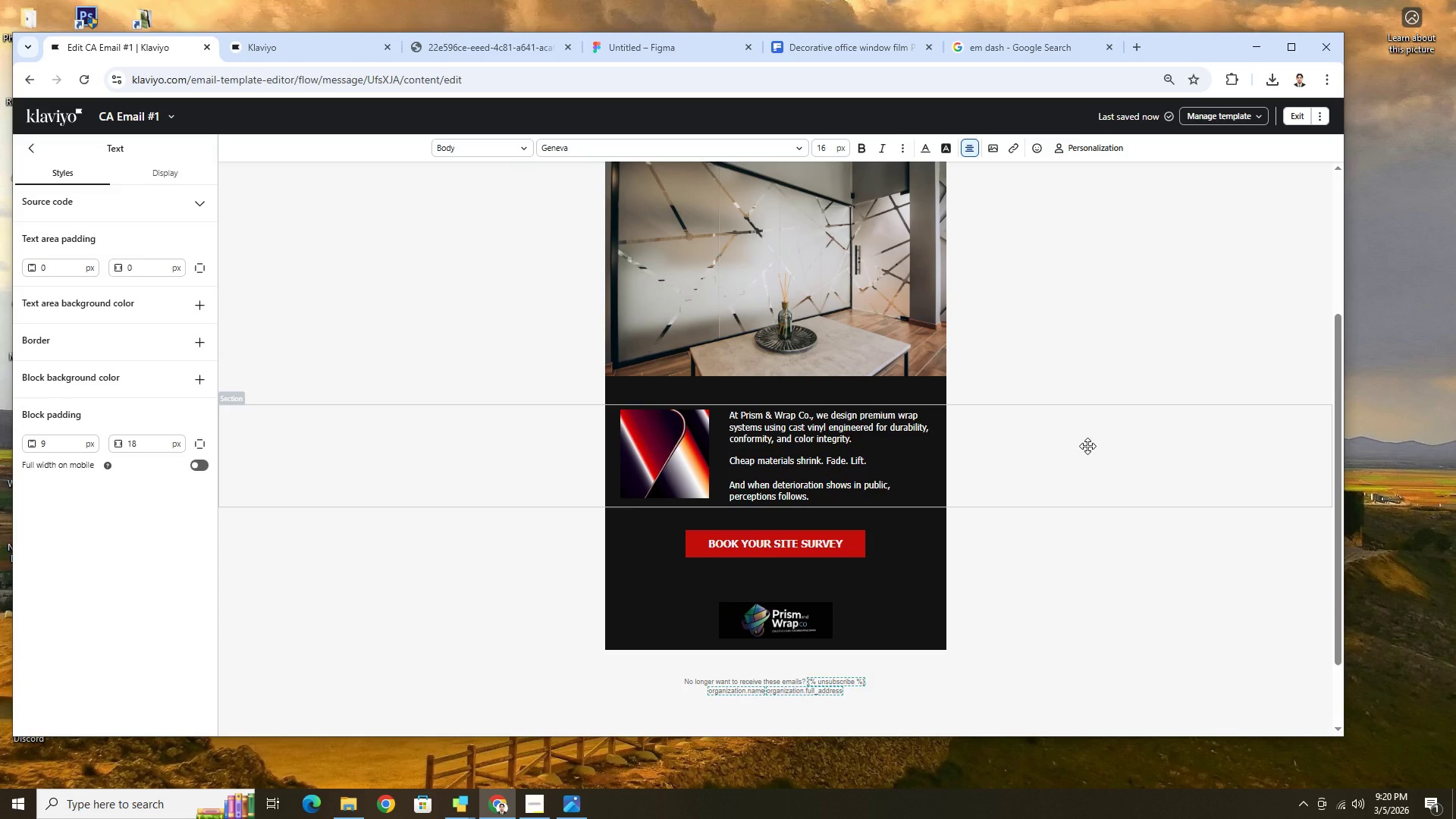 
left_click([1099, 450])
 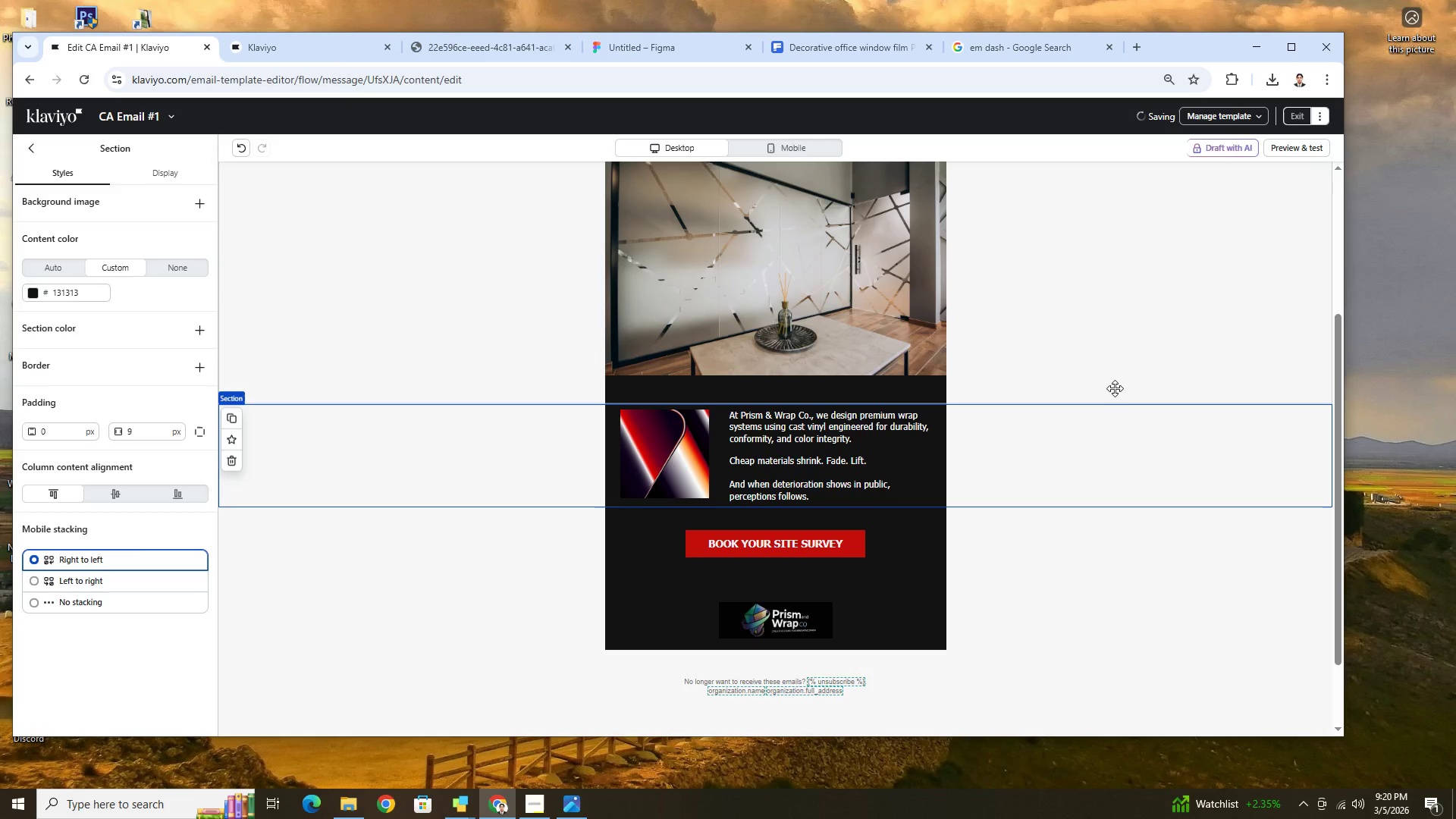 
scroll: coordinate [1116, 384], scroll_direction: up, amount: 4.0
 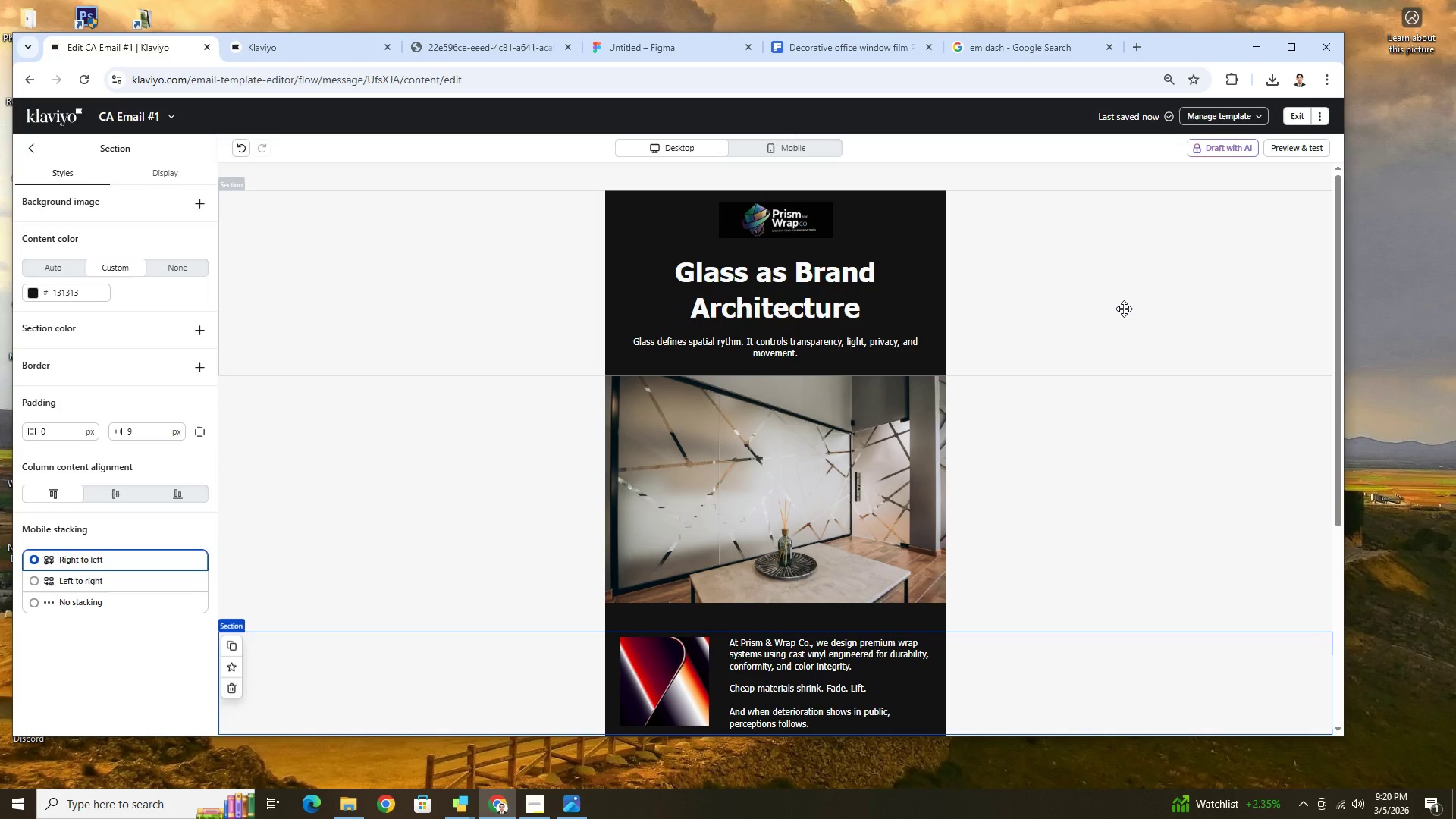 
scroll: coordinate [1125, 309], scroll_direction: down, amount: 2.0
 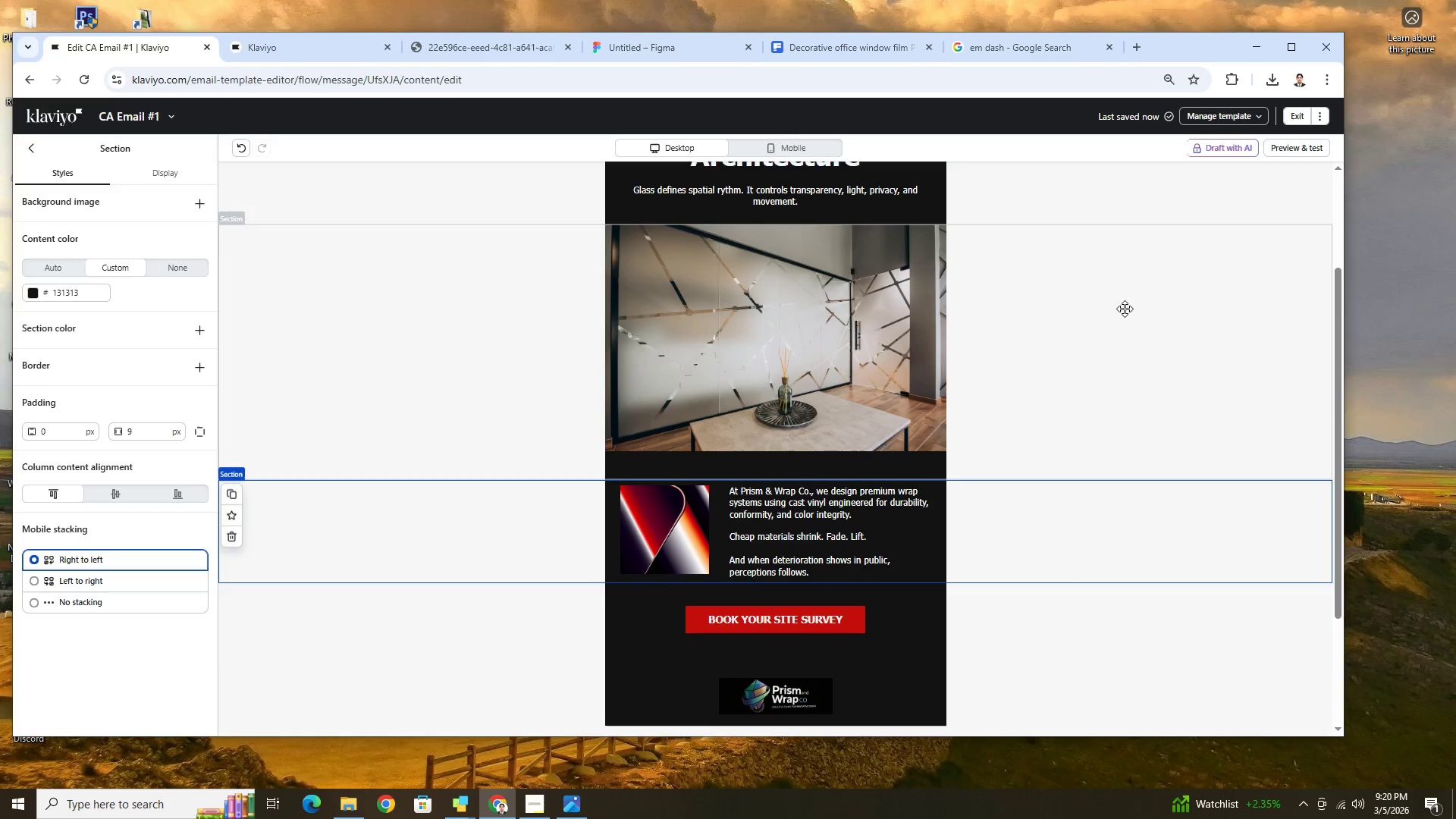 
scroll: coordinate [1125, 309], scroll_direction: up, amount: 2.0
 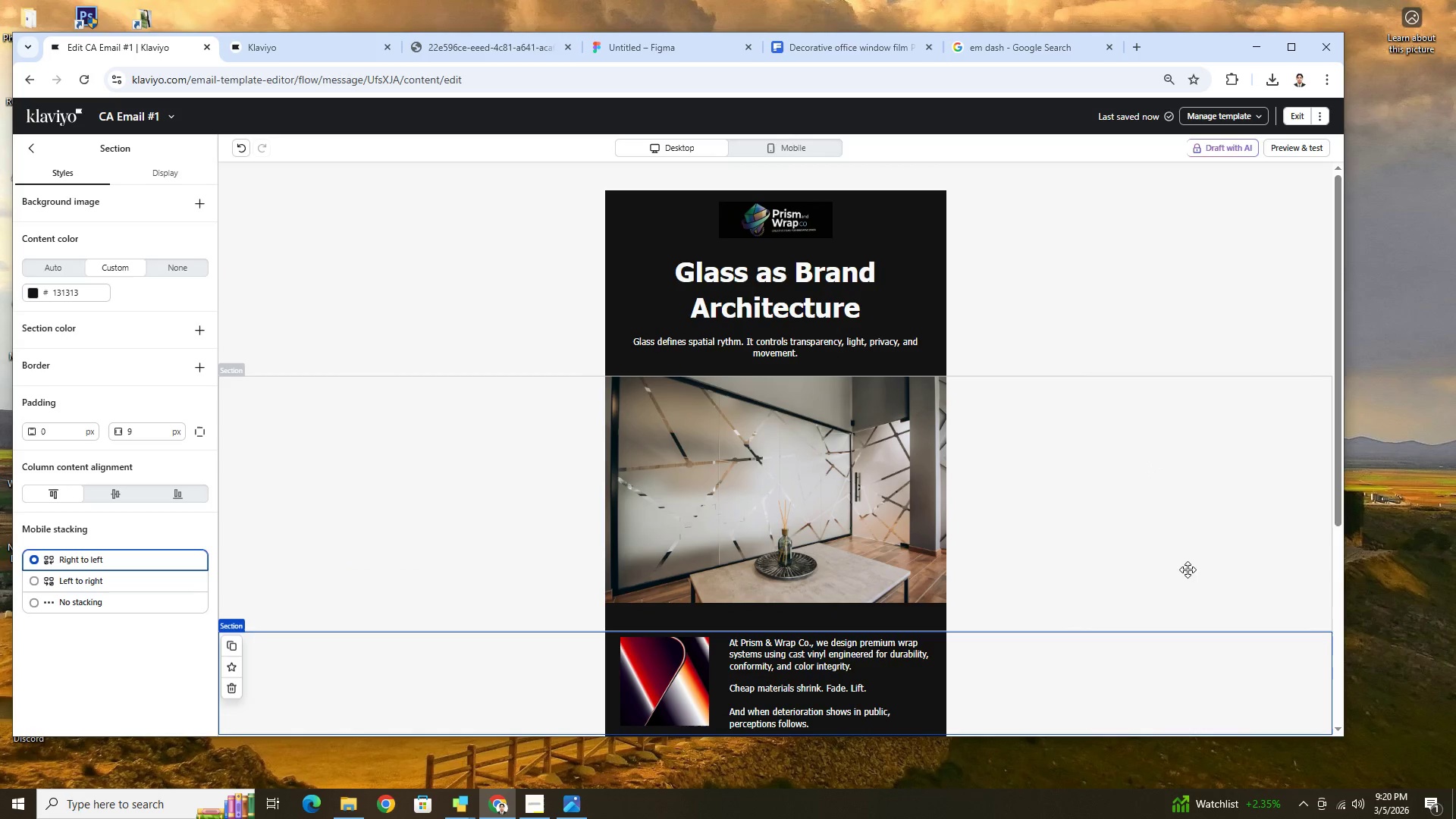 
wait(6.51)
 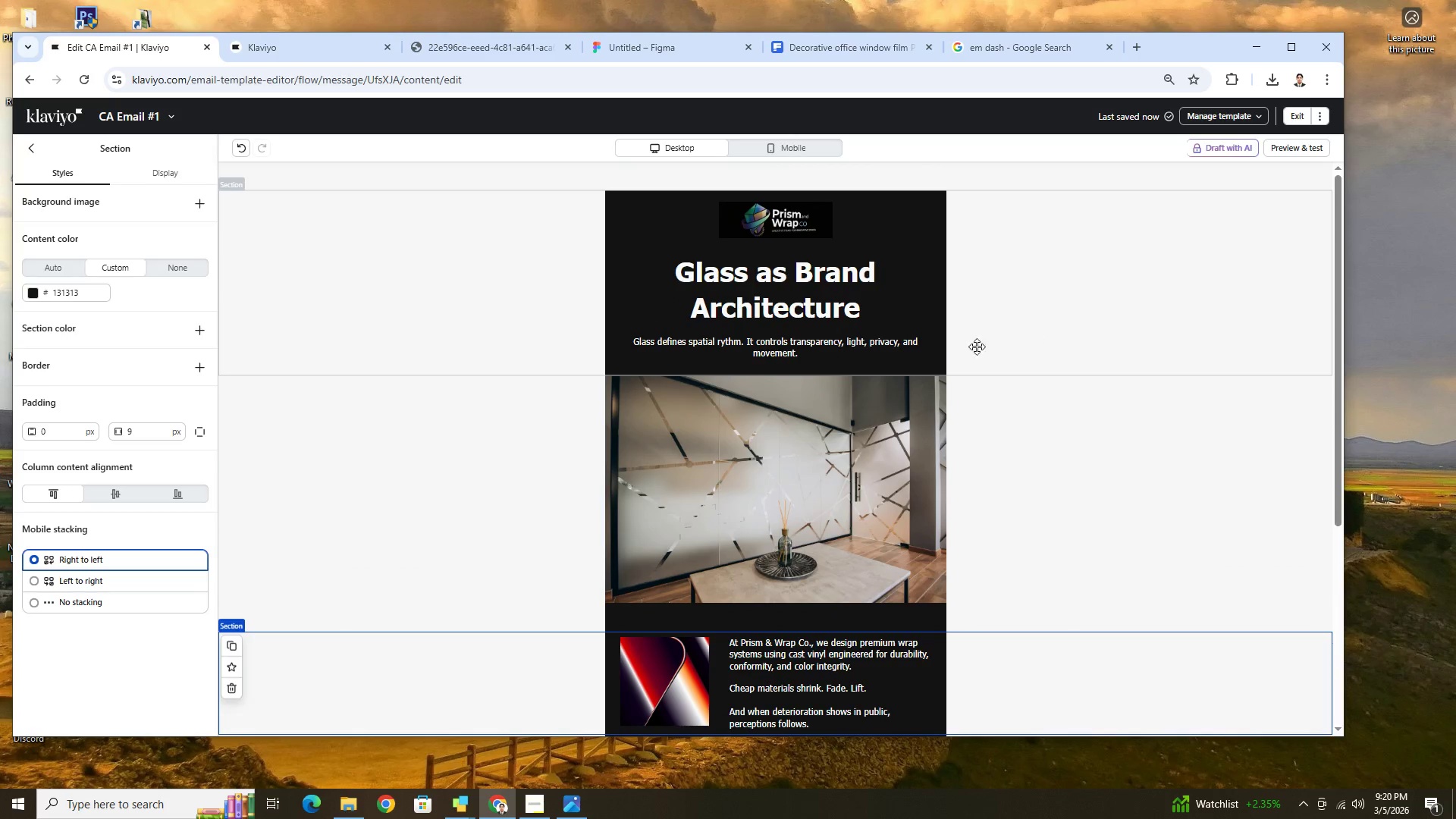 
double_click([815, 340])
 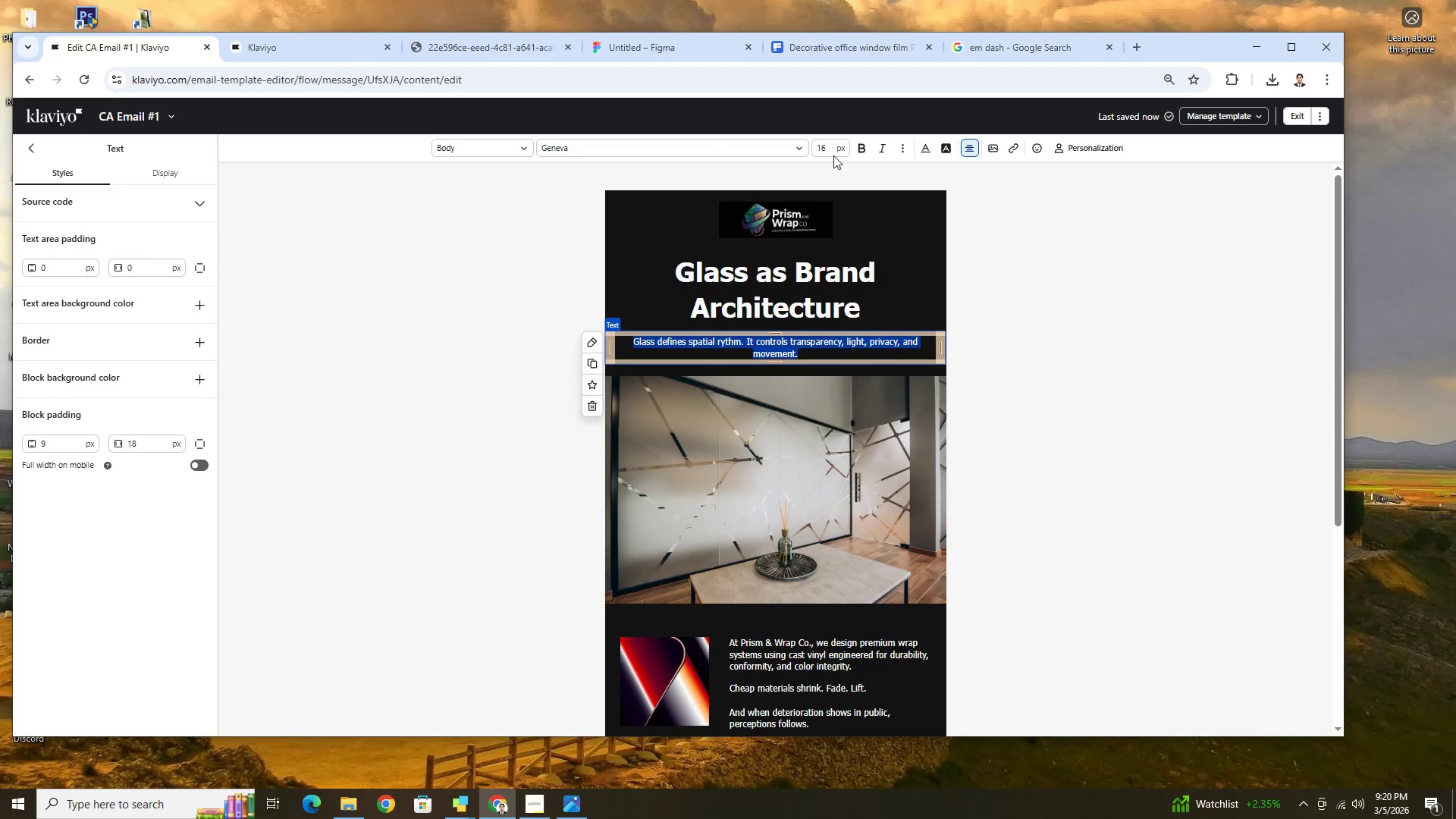 
double_click([827, 148])
 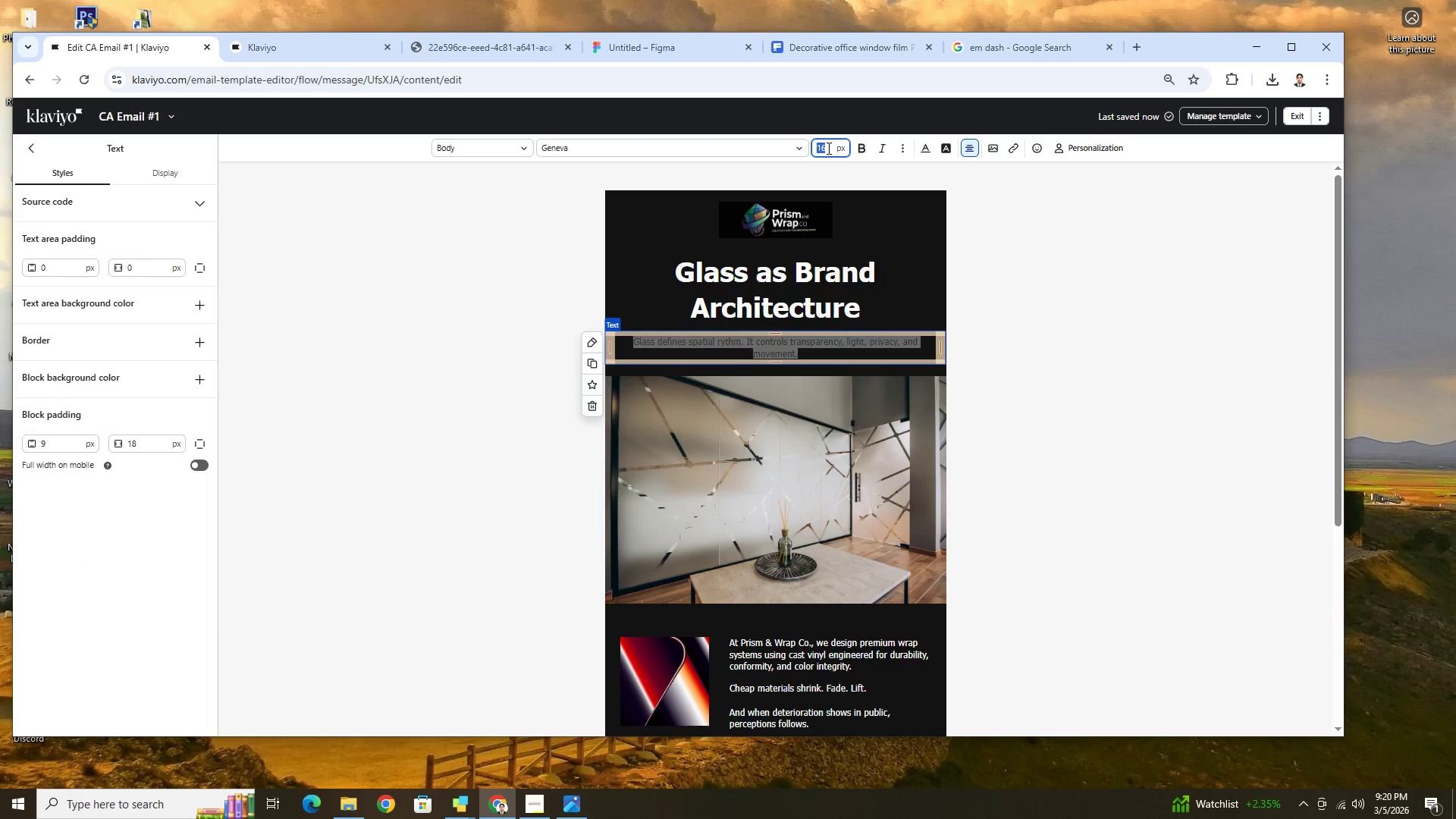 
type(22)
 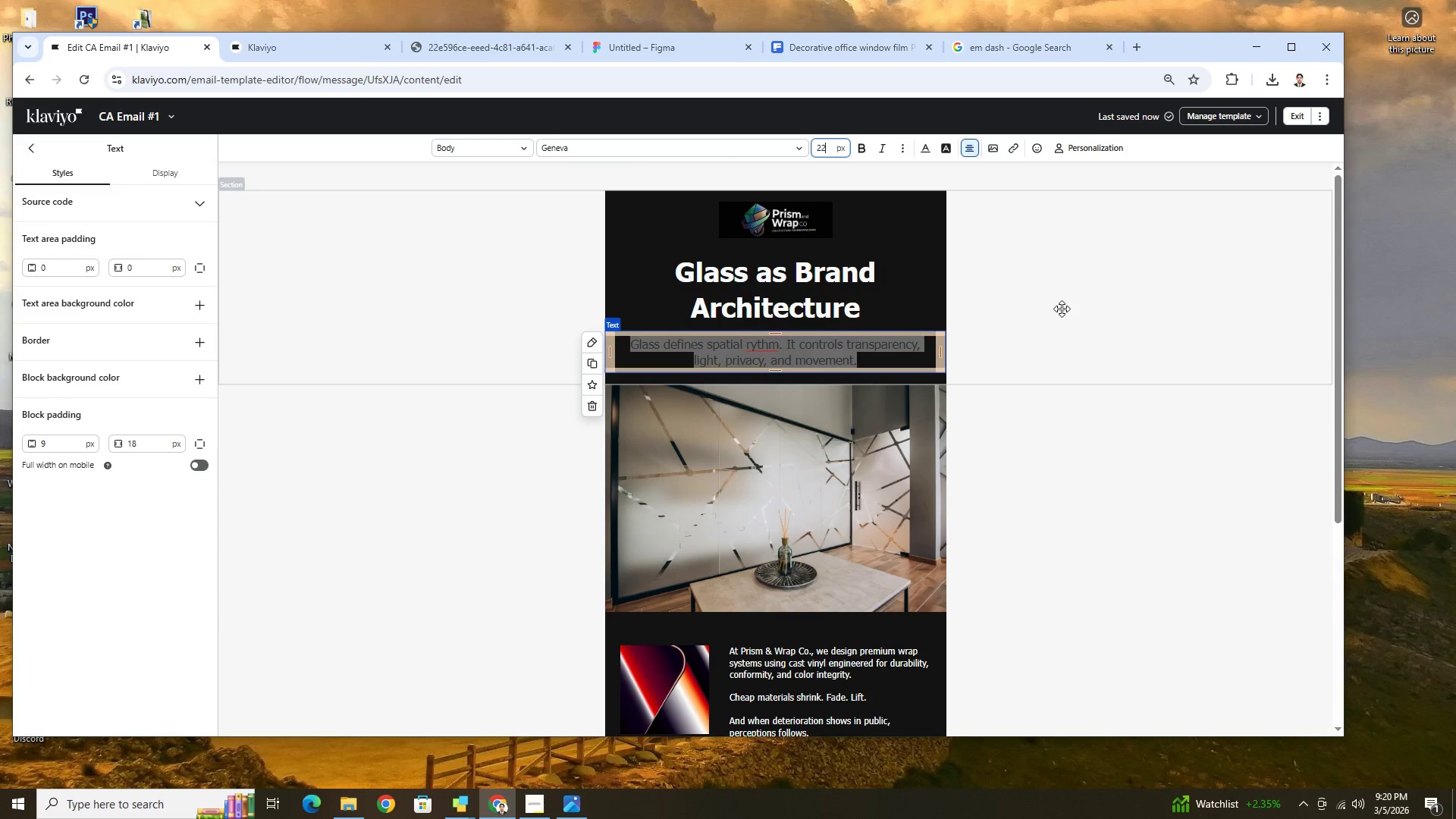 
left_click([1062, 309])
 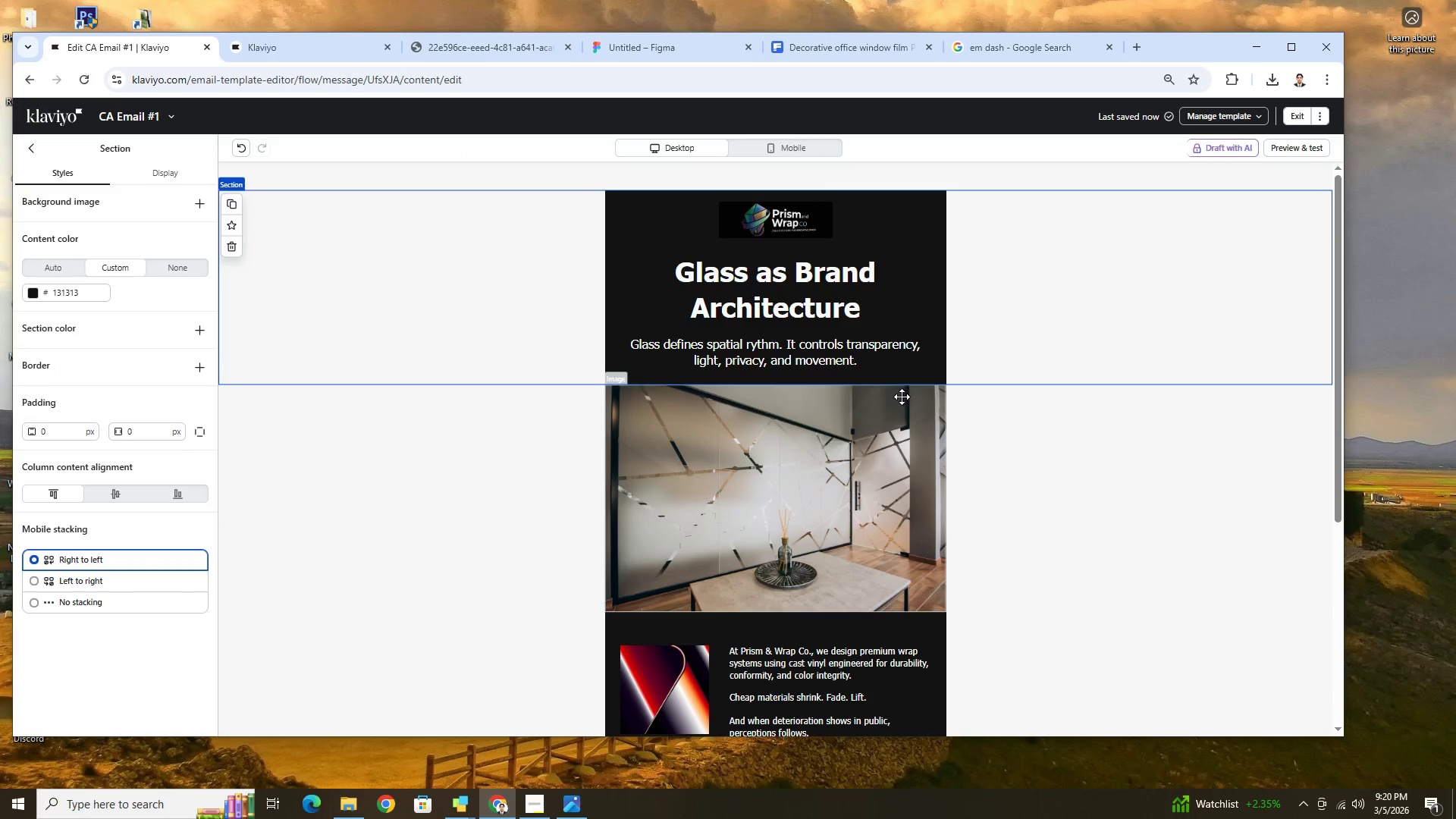 
double_click([877, 363])
 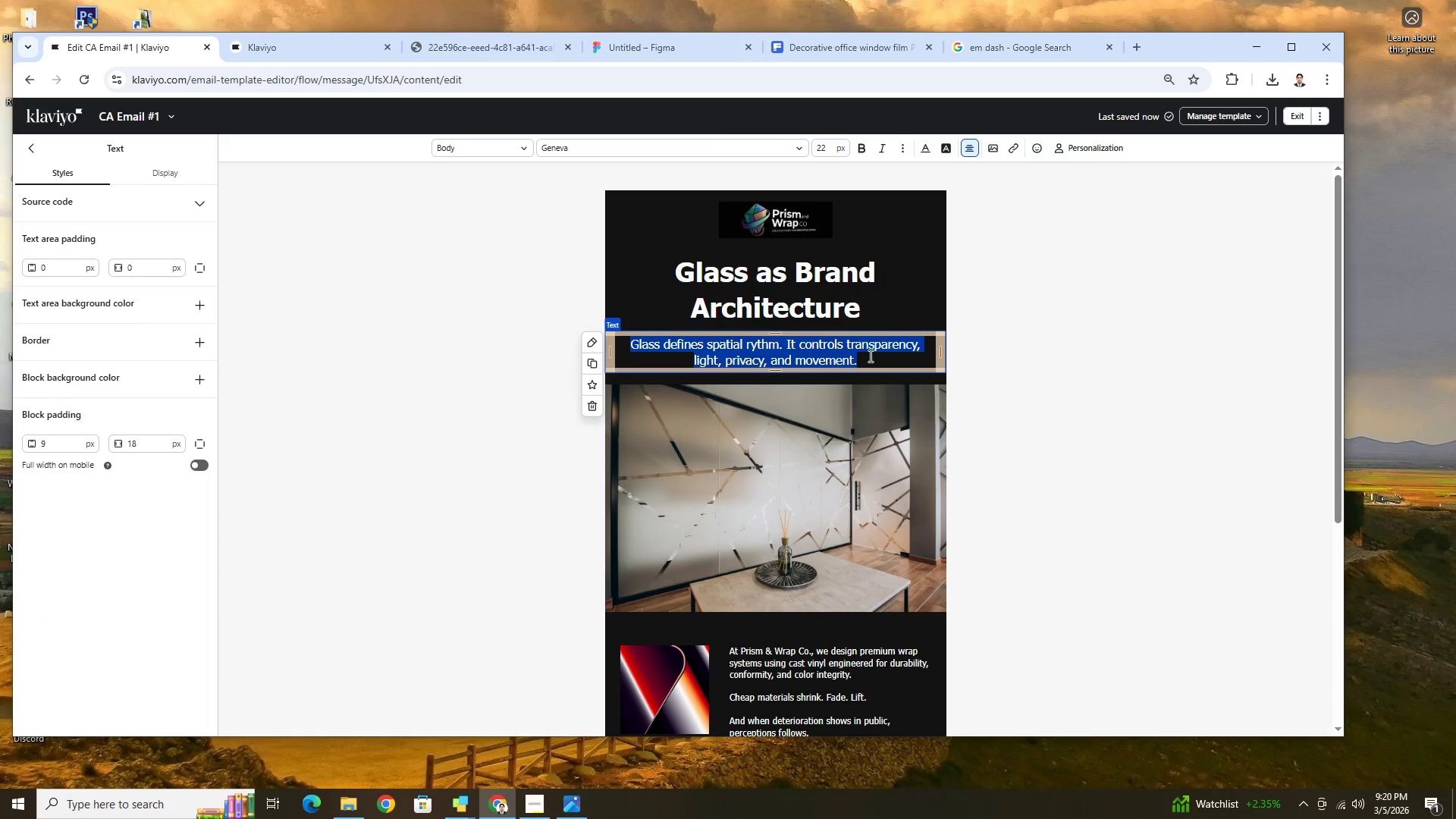 
left_click([868, 359])
 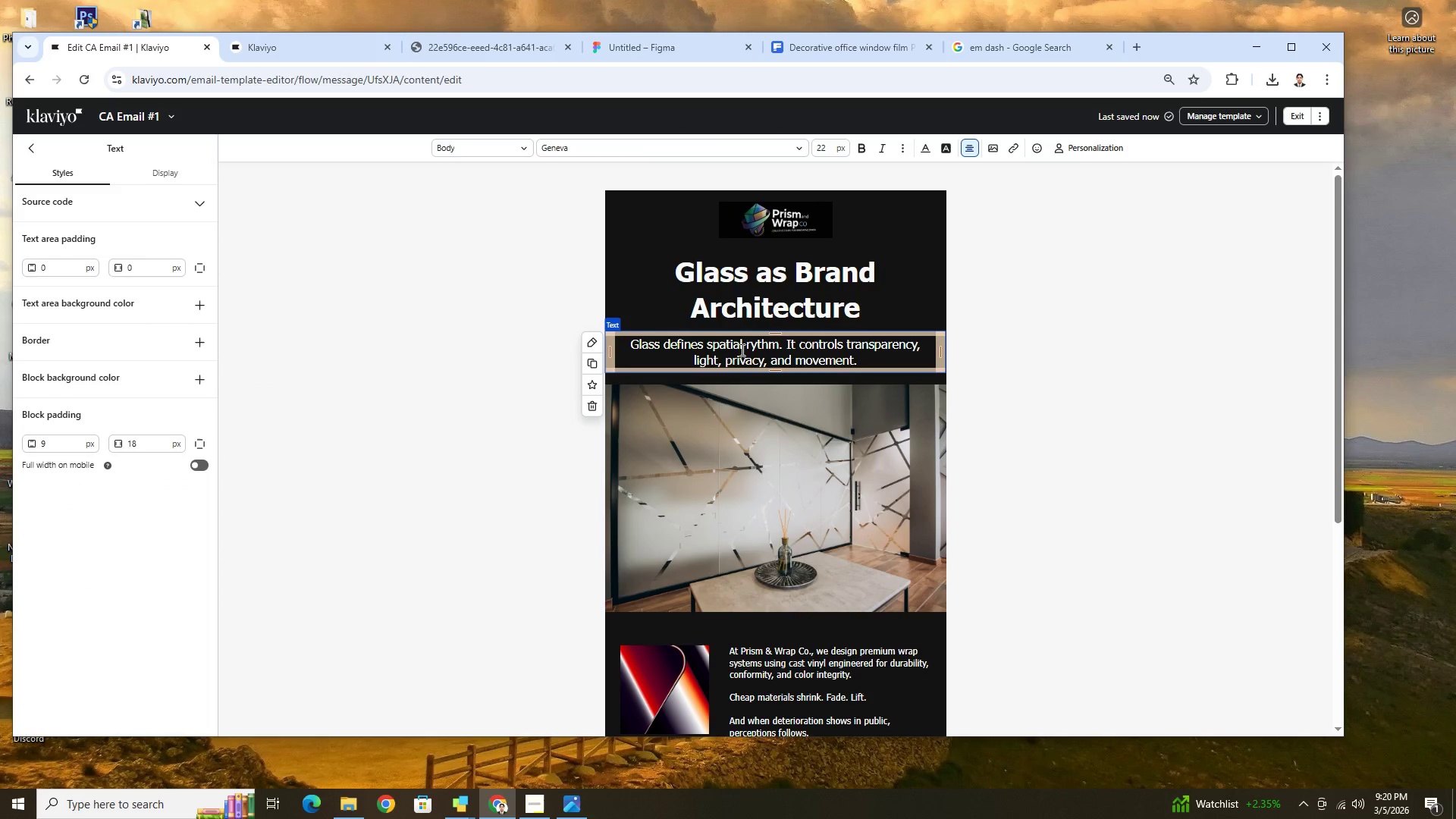 
wait(5.45)
 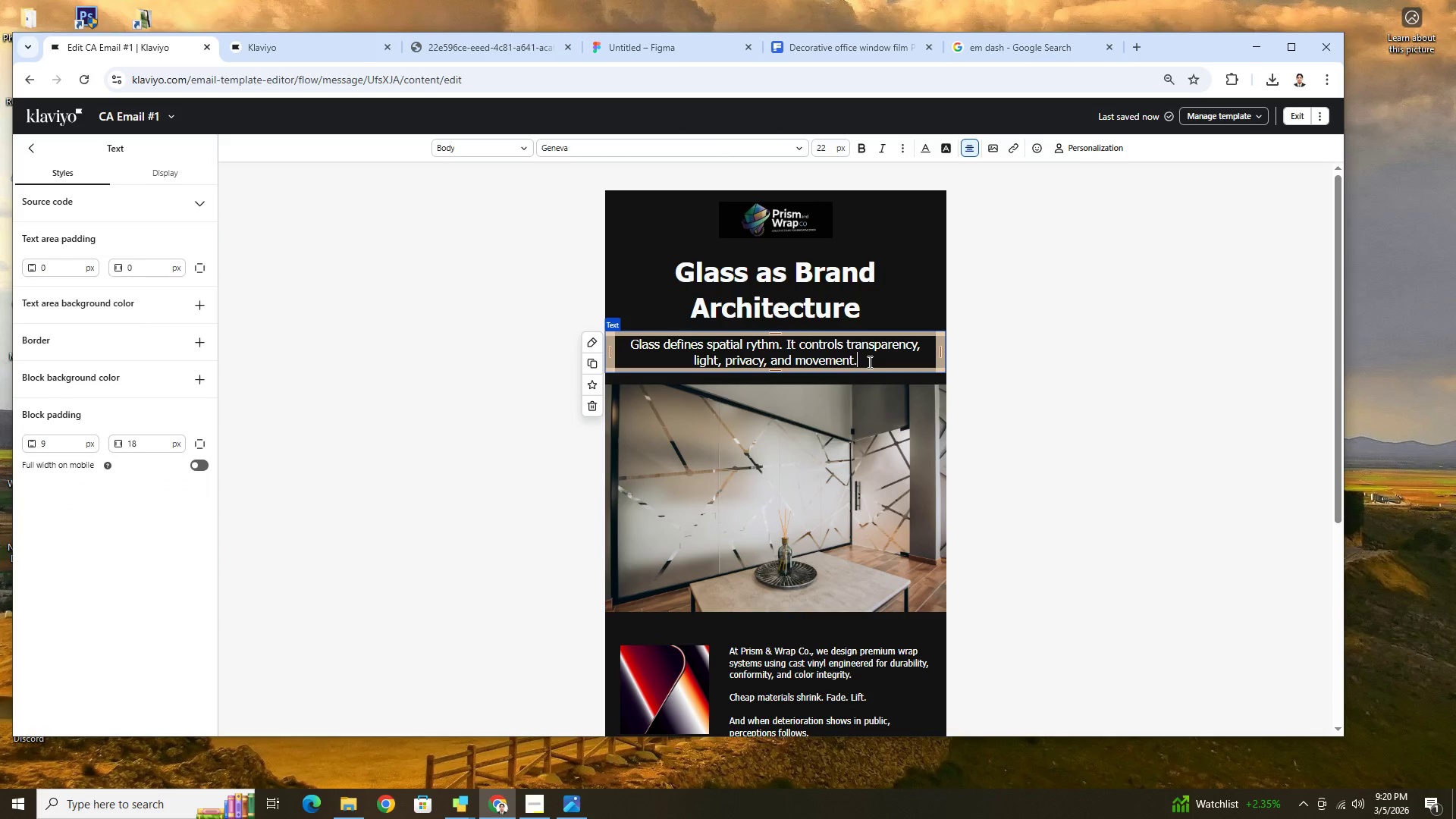 
left_click_drag(start_coordinate=[707, 346], to_coordinate=[778, 344])
 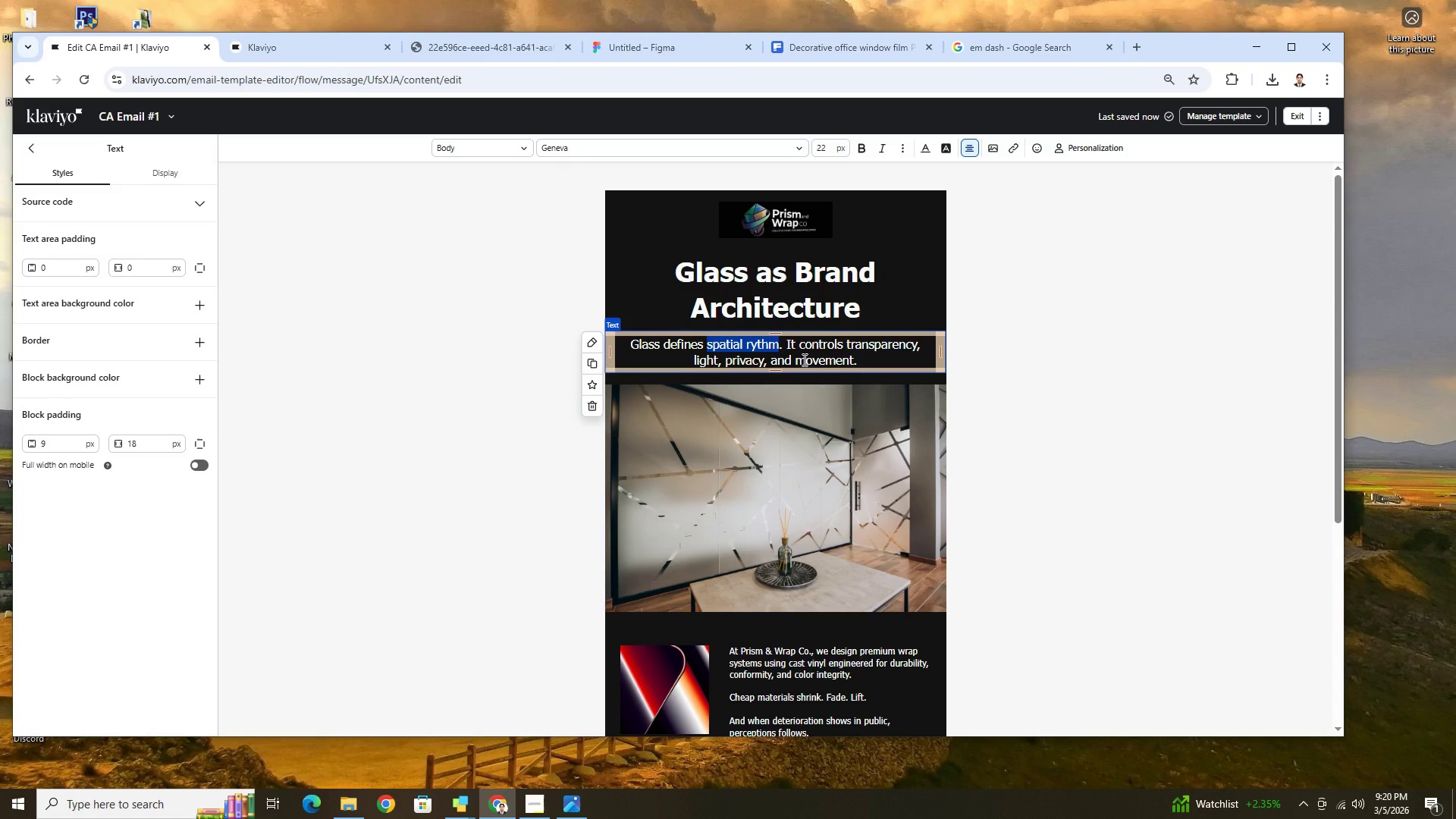 
key(Control+B)
 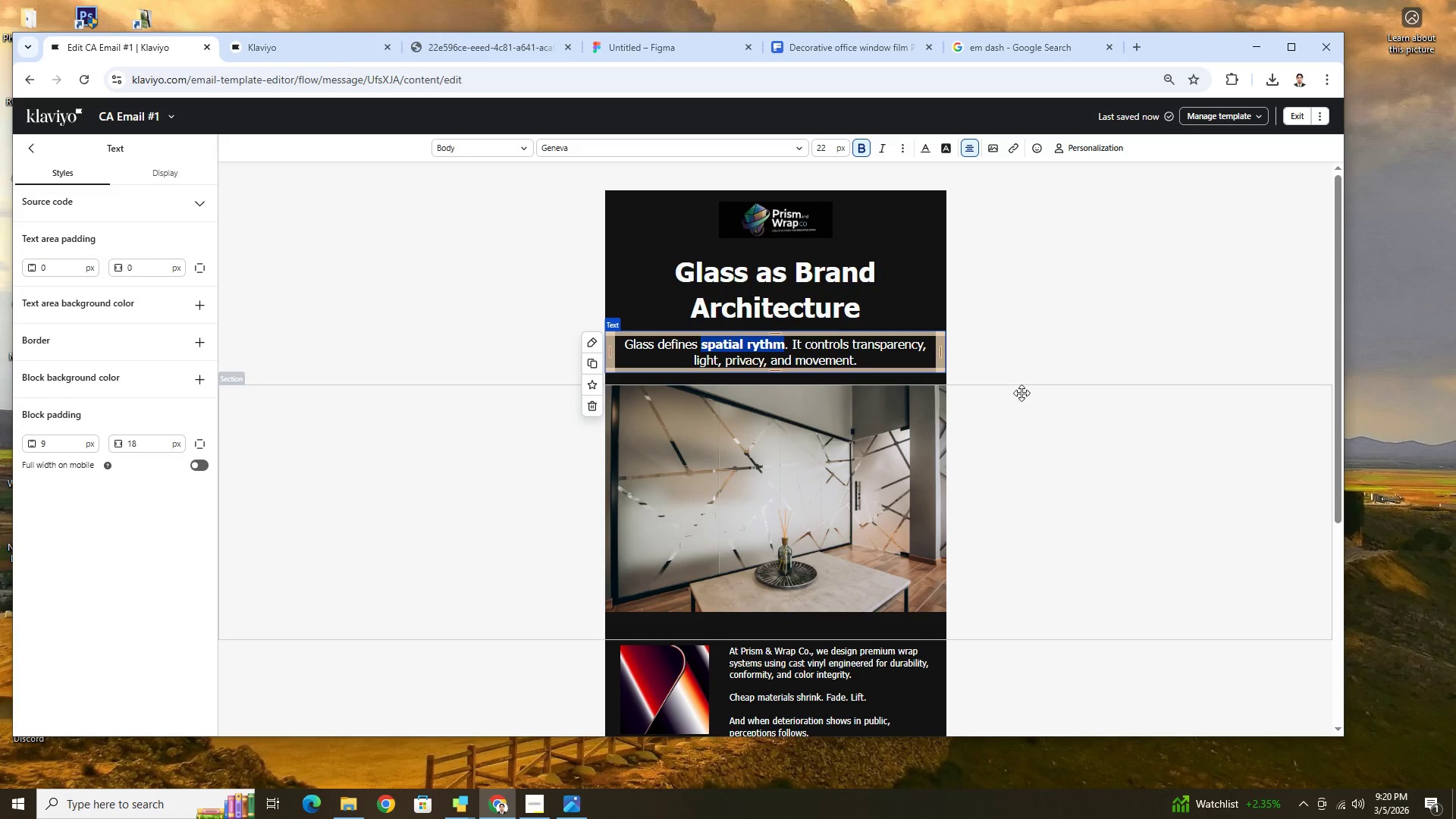 
left_click([1024, 393])
 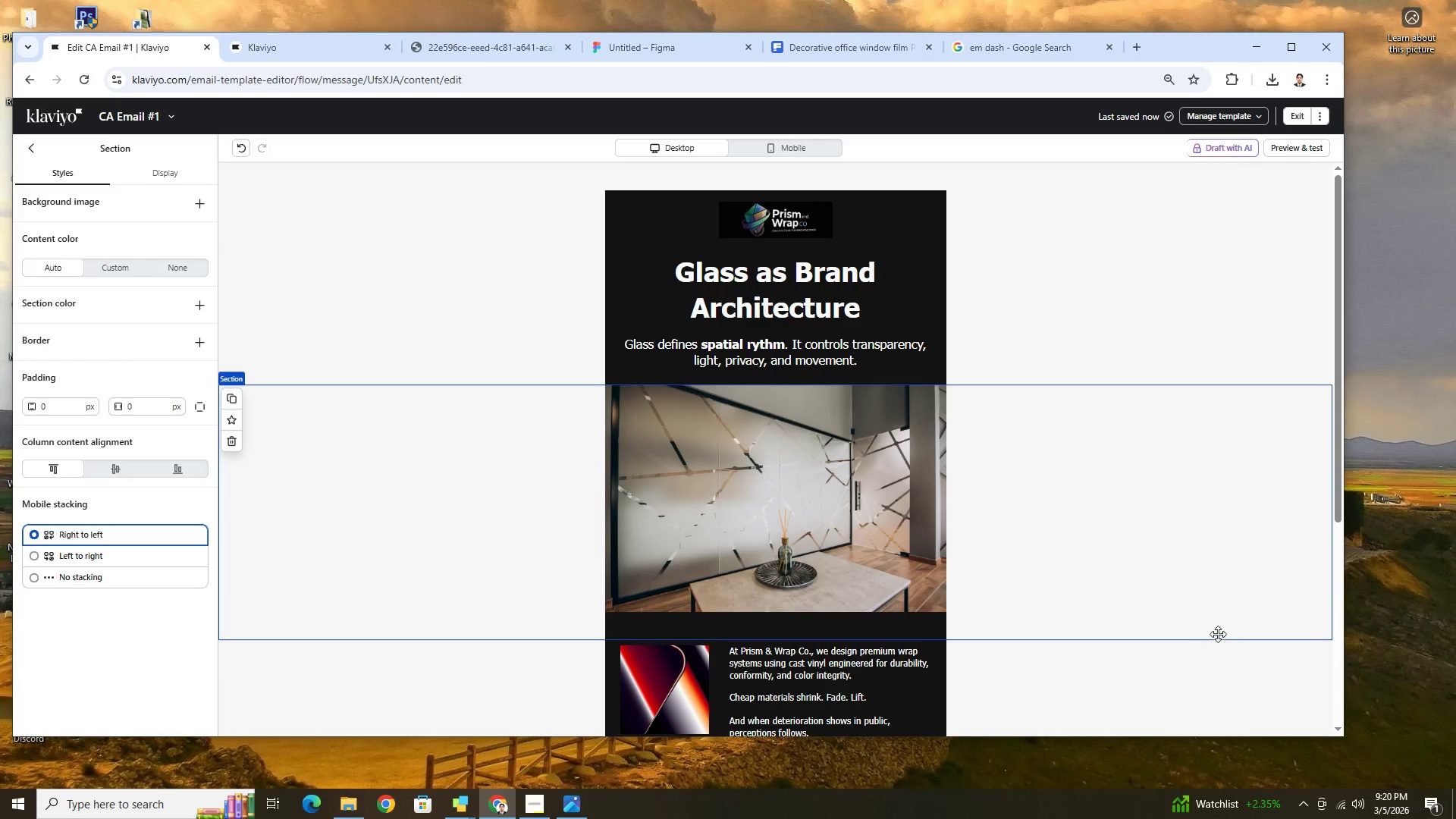 
scroll: coordinate [1126, 450], scroll_direction: none, amount: 0.0
 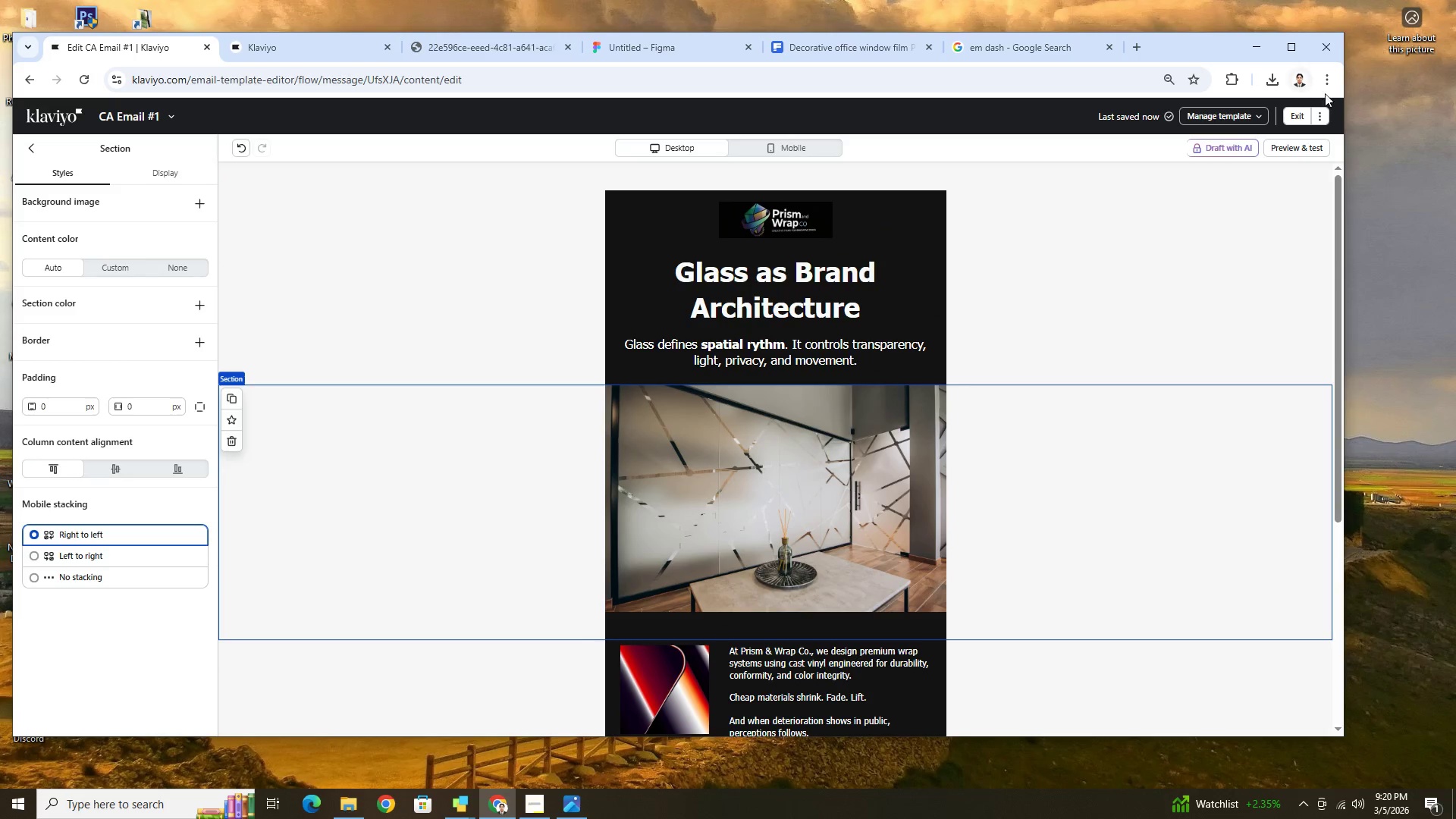 
left_click([827, 143])
 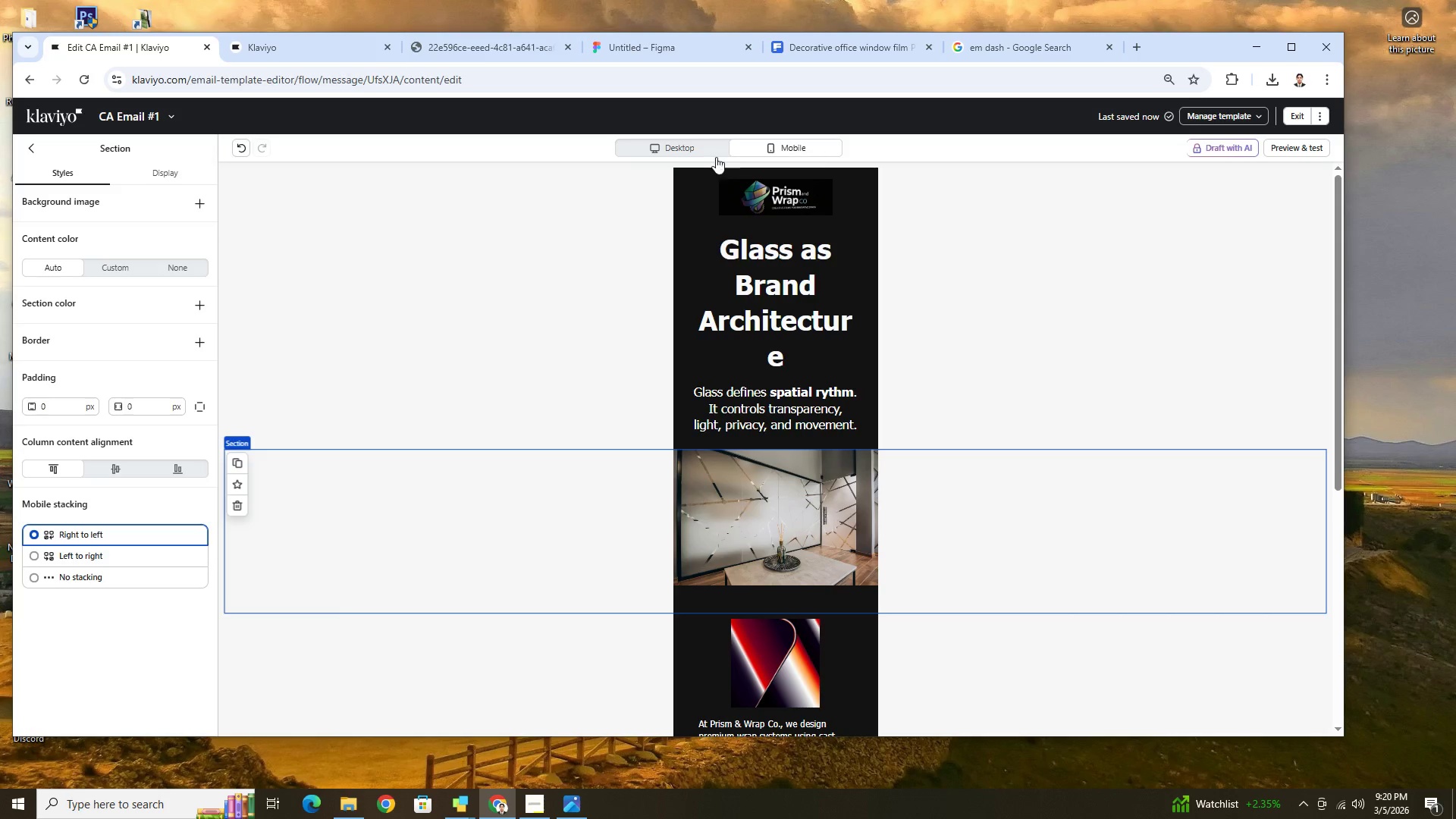 
left_click([679, 151])
 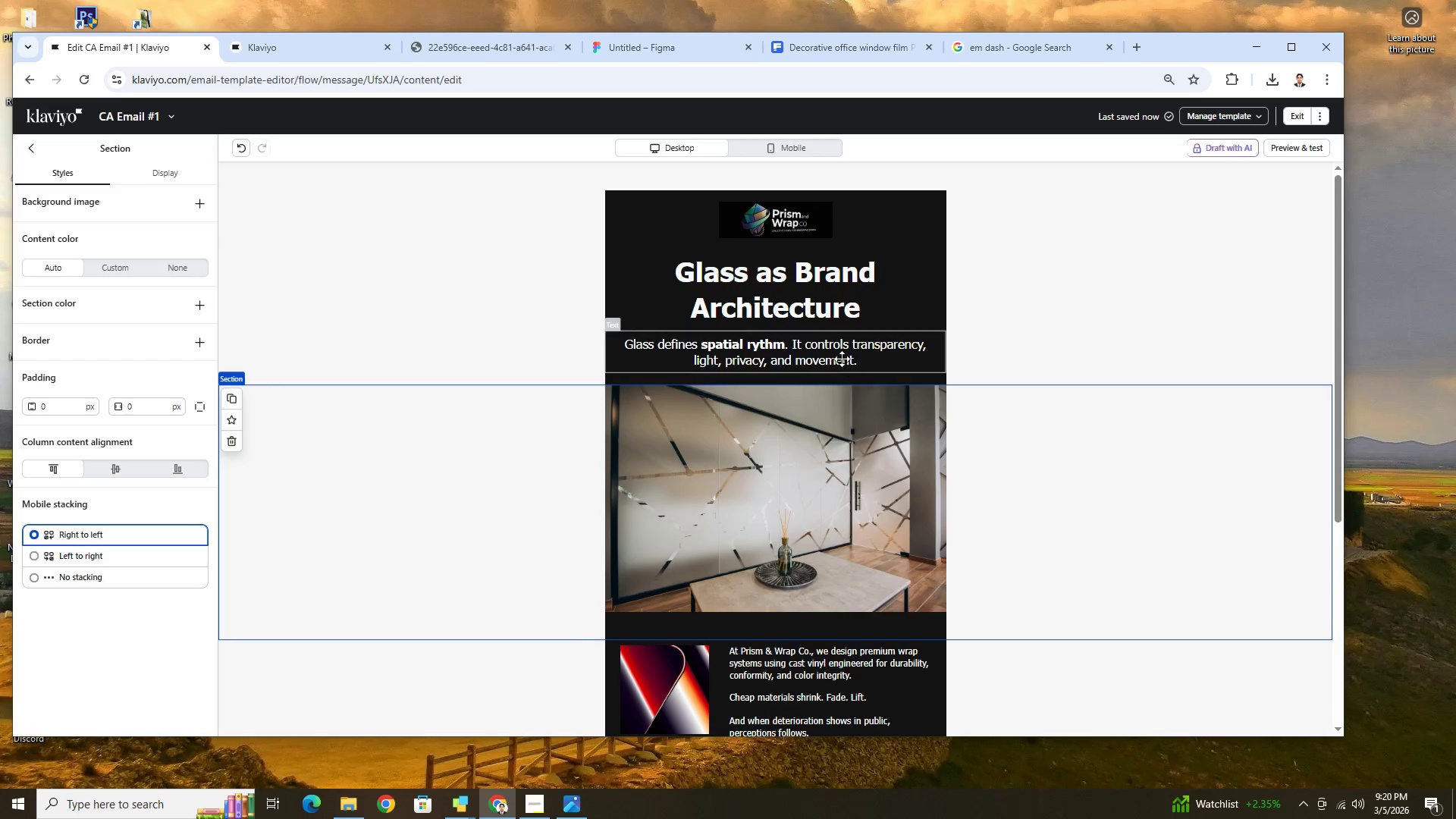 
double_click([842, 359])
 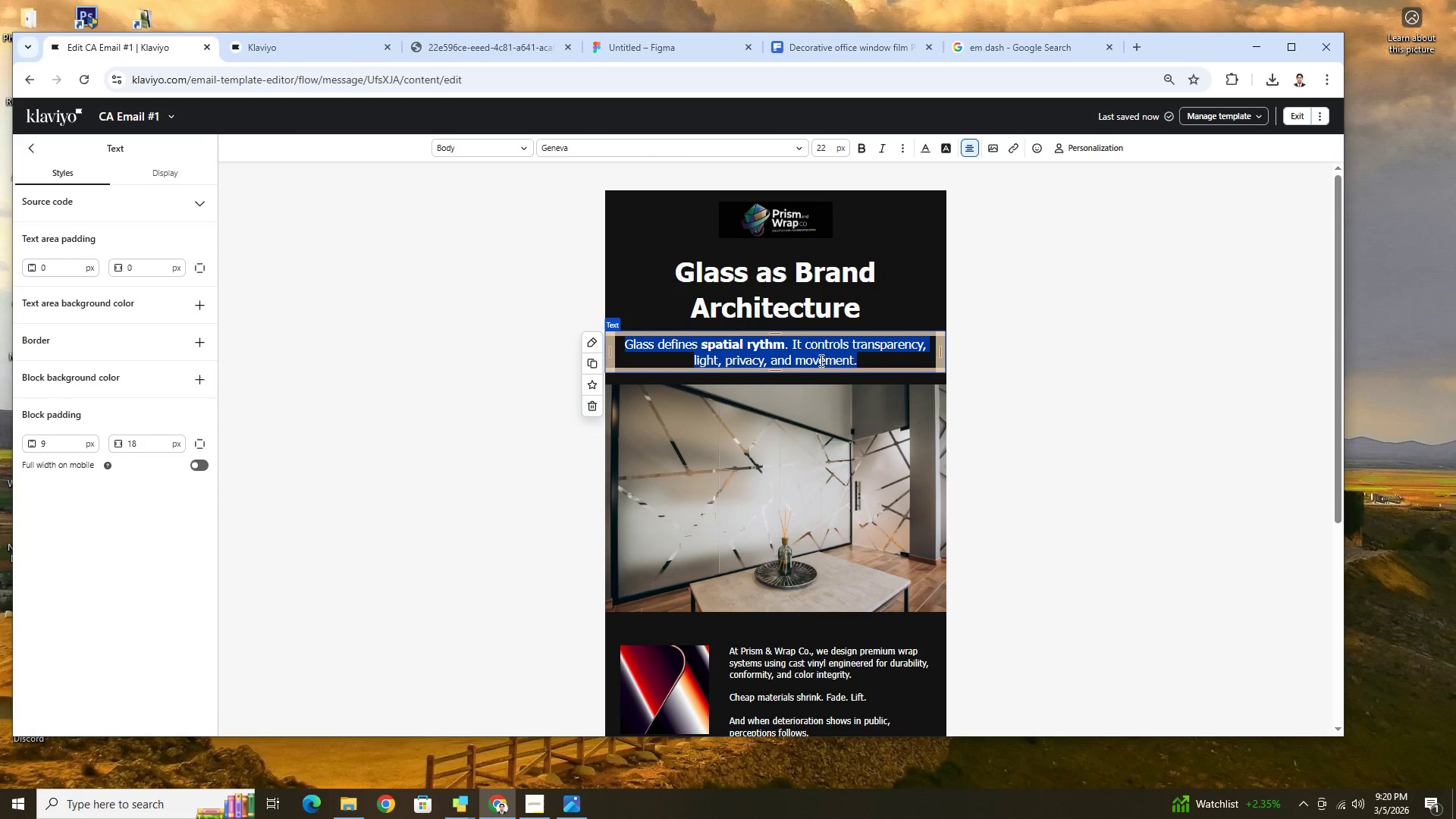 
left_click([816, 360])
 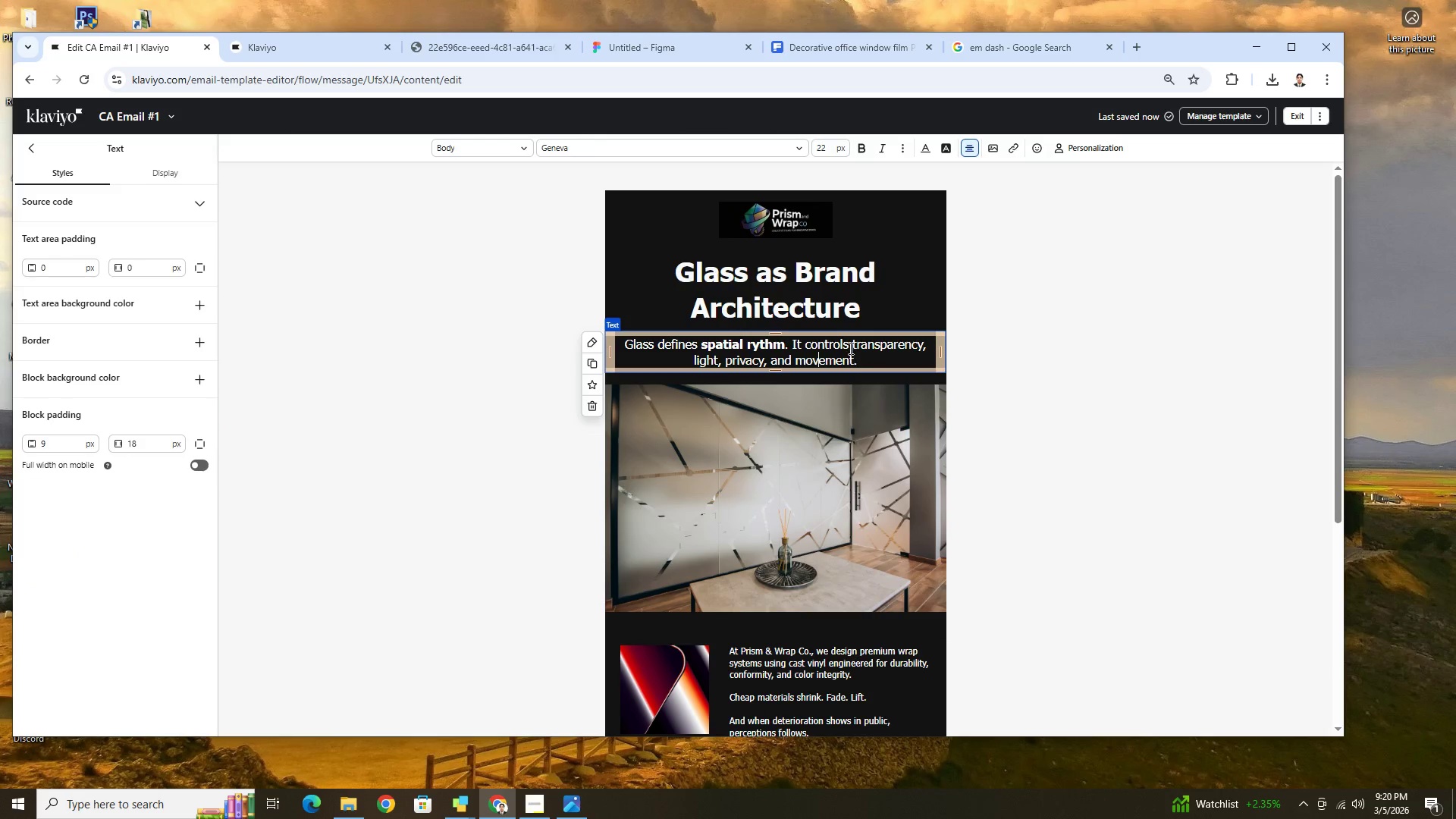 
left_click_drag(start_coordinate=[853, 347], to_coordinate=[854, 367])
 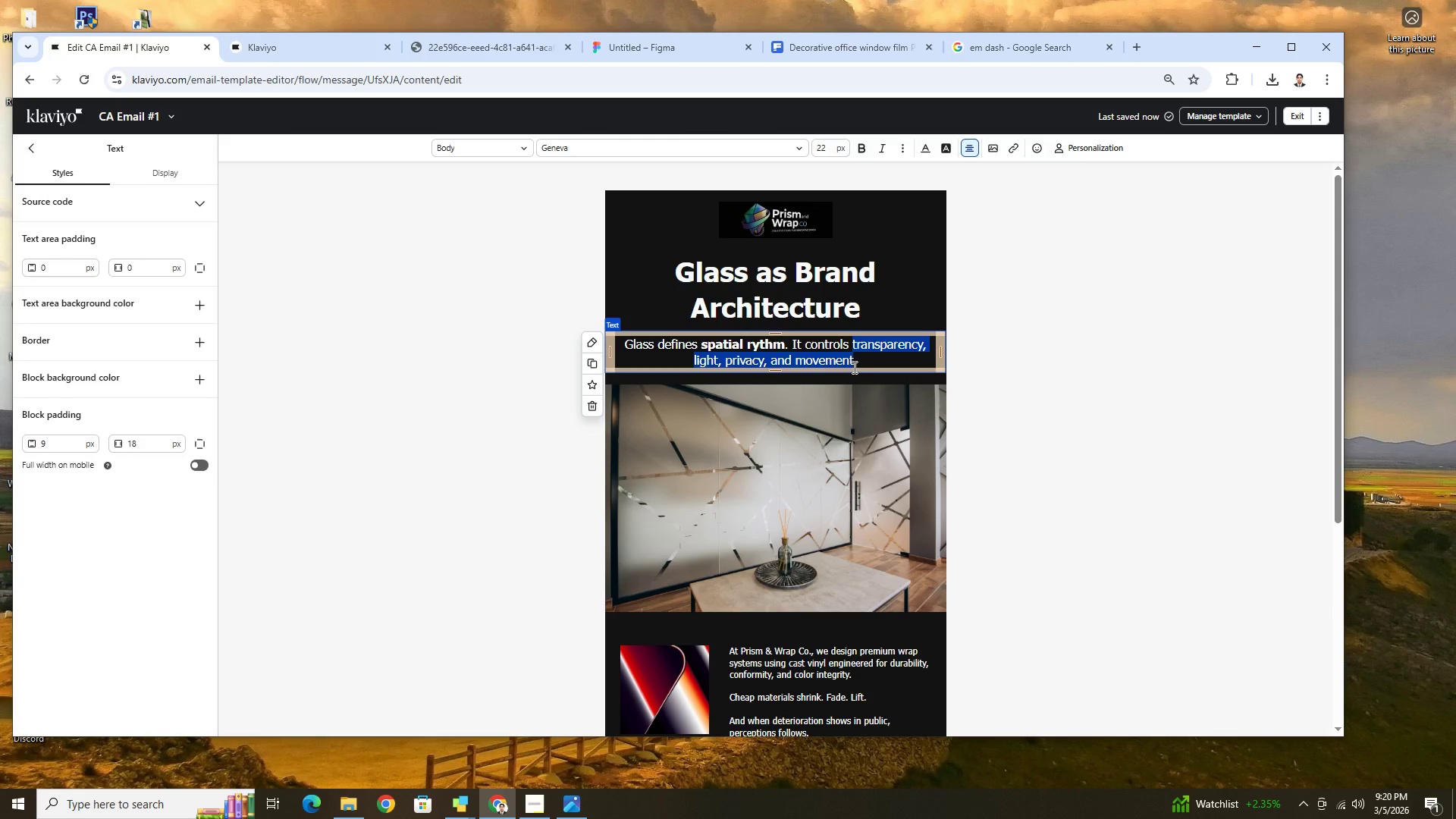 
key(Control+B)
 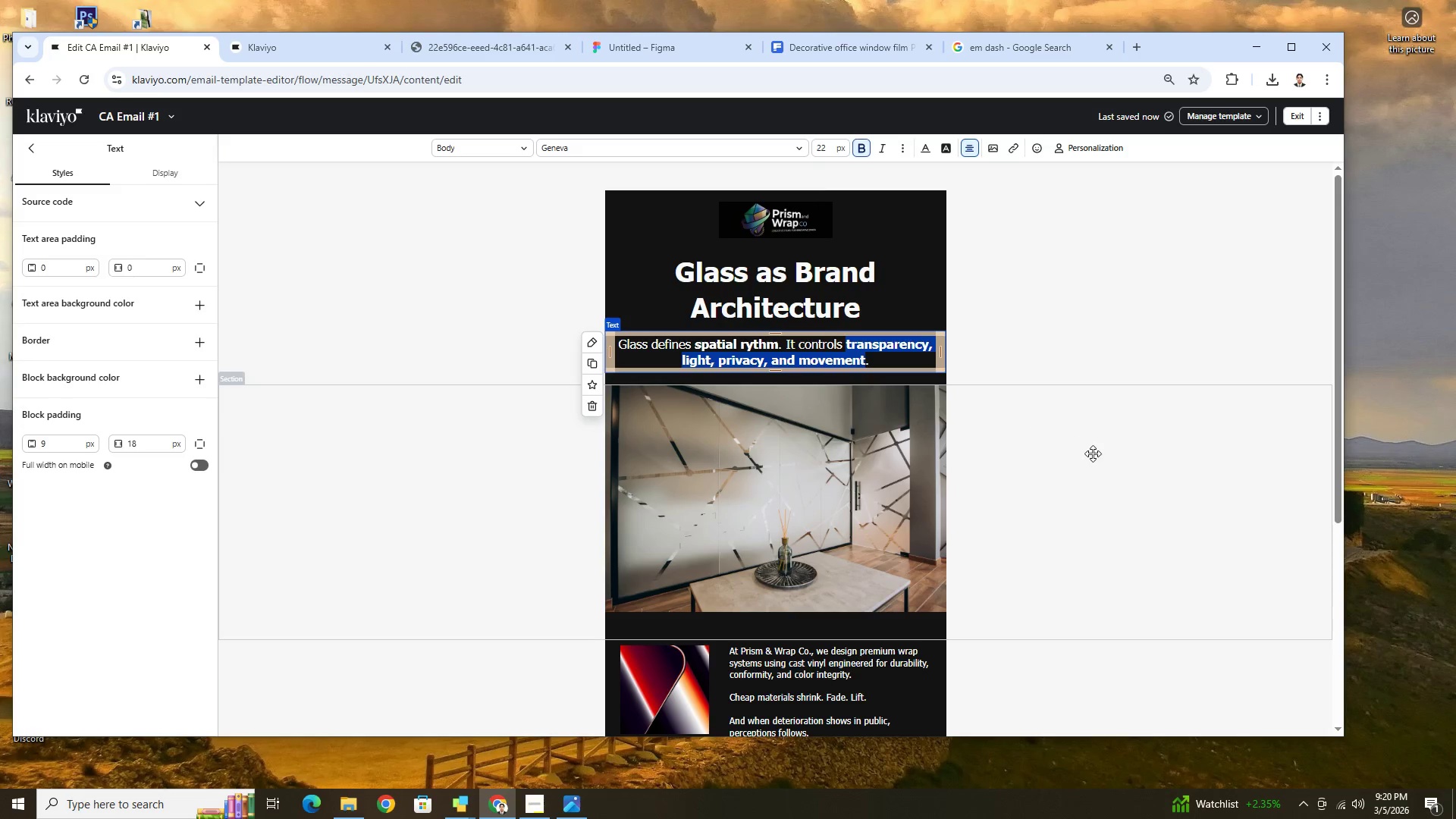 
left_click([1093, 453])
 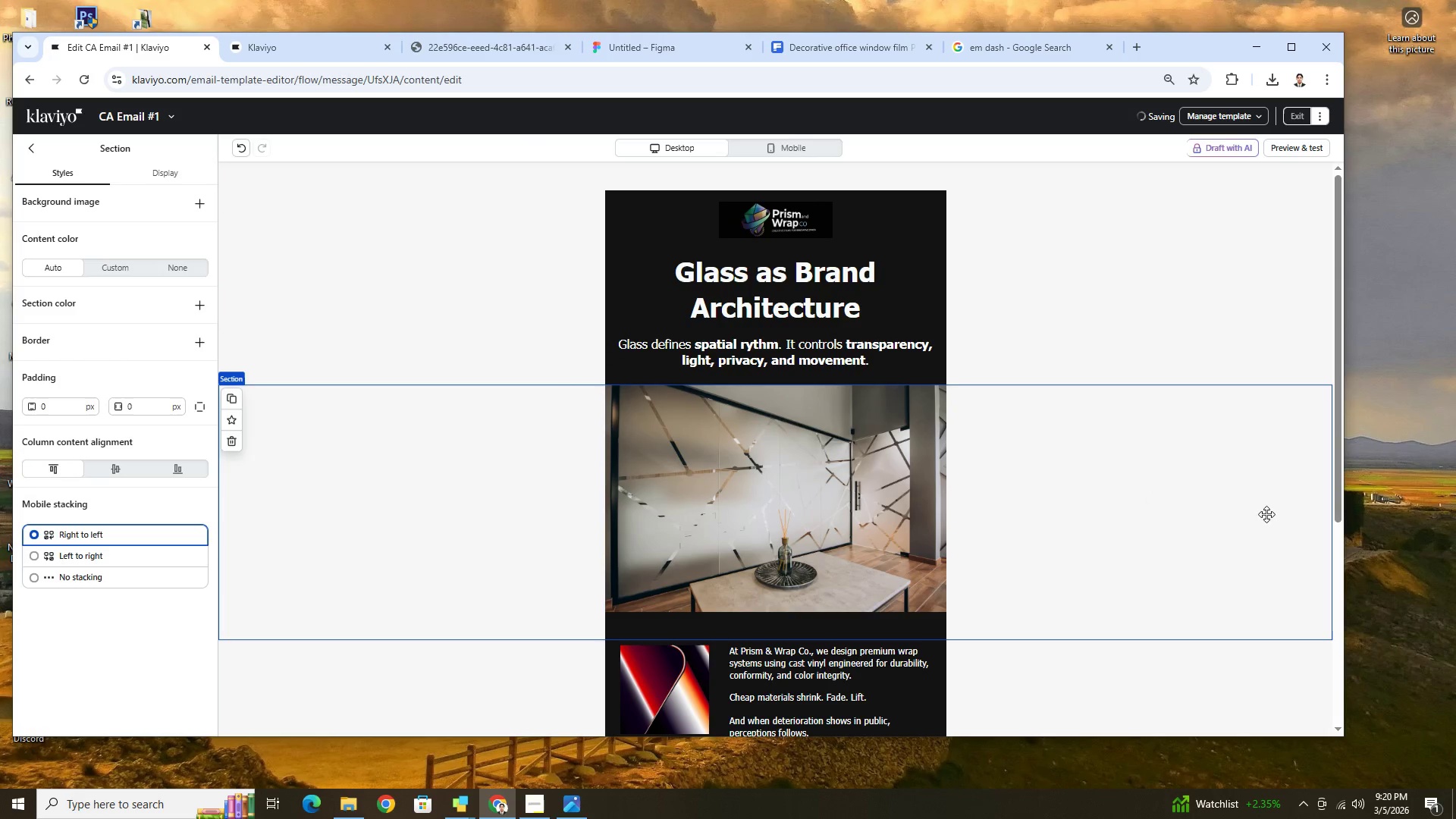 
double_click([888, 343])
 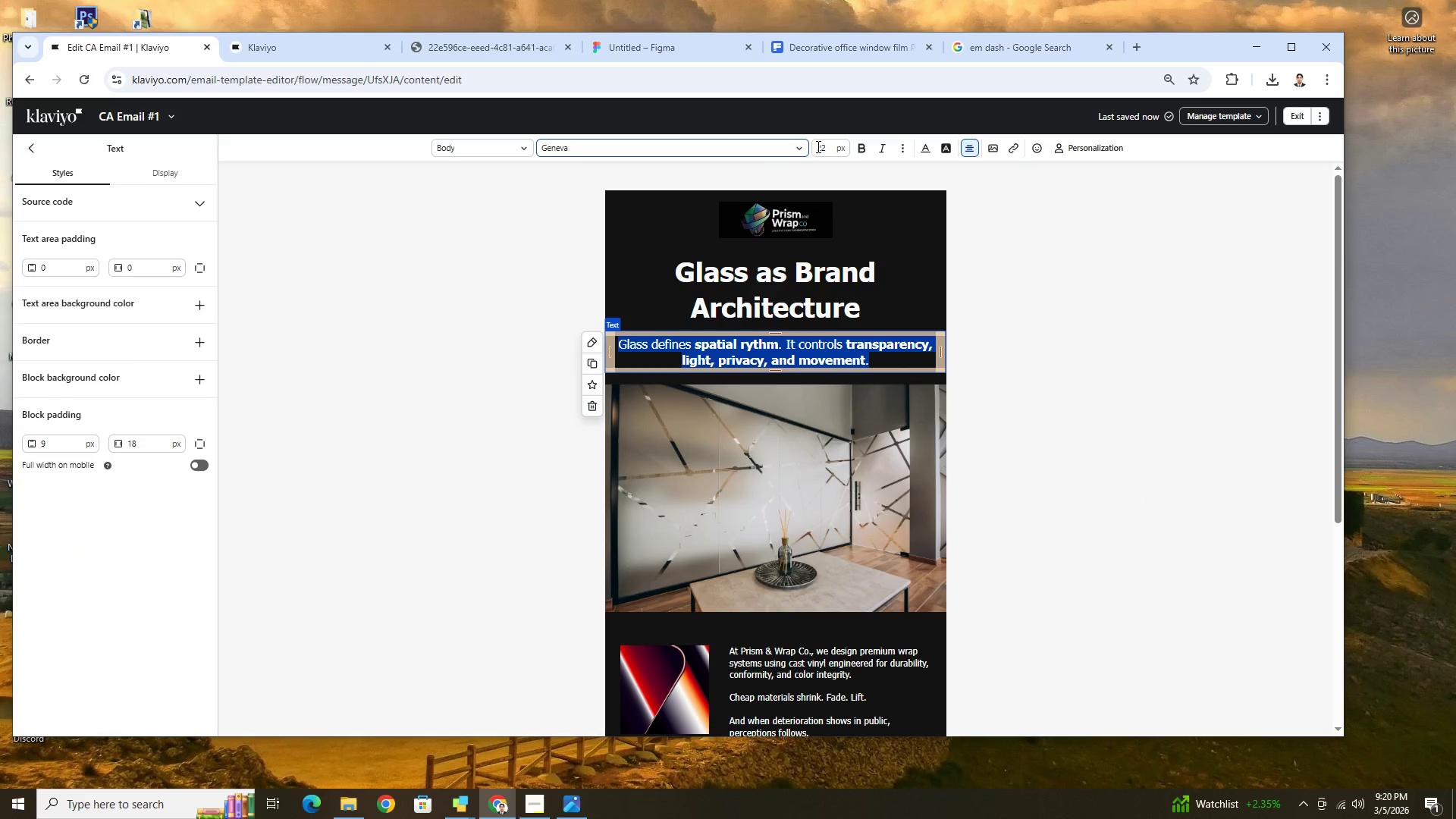 
double_click([826, 145])
 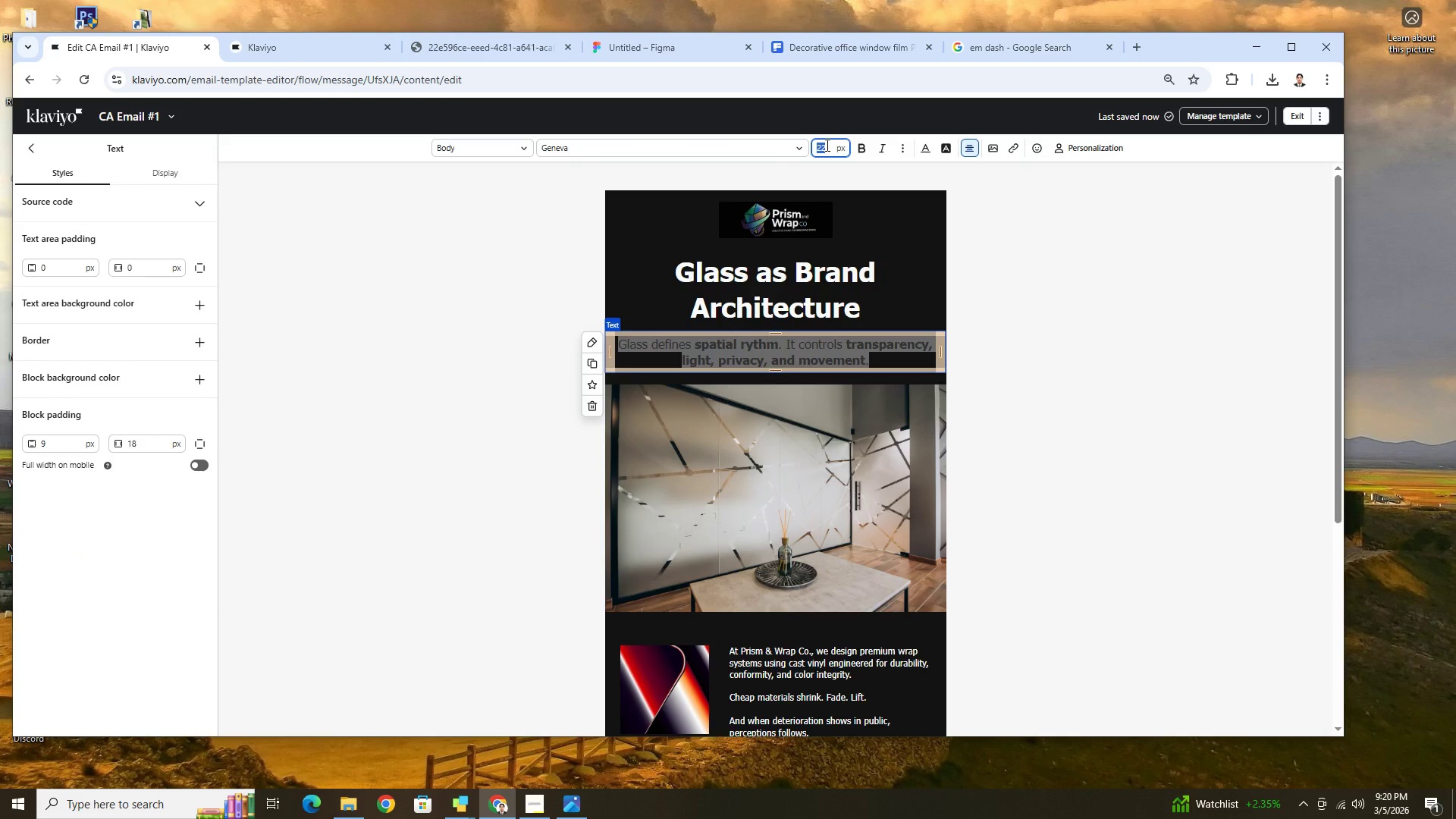 
type(18)
 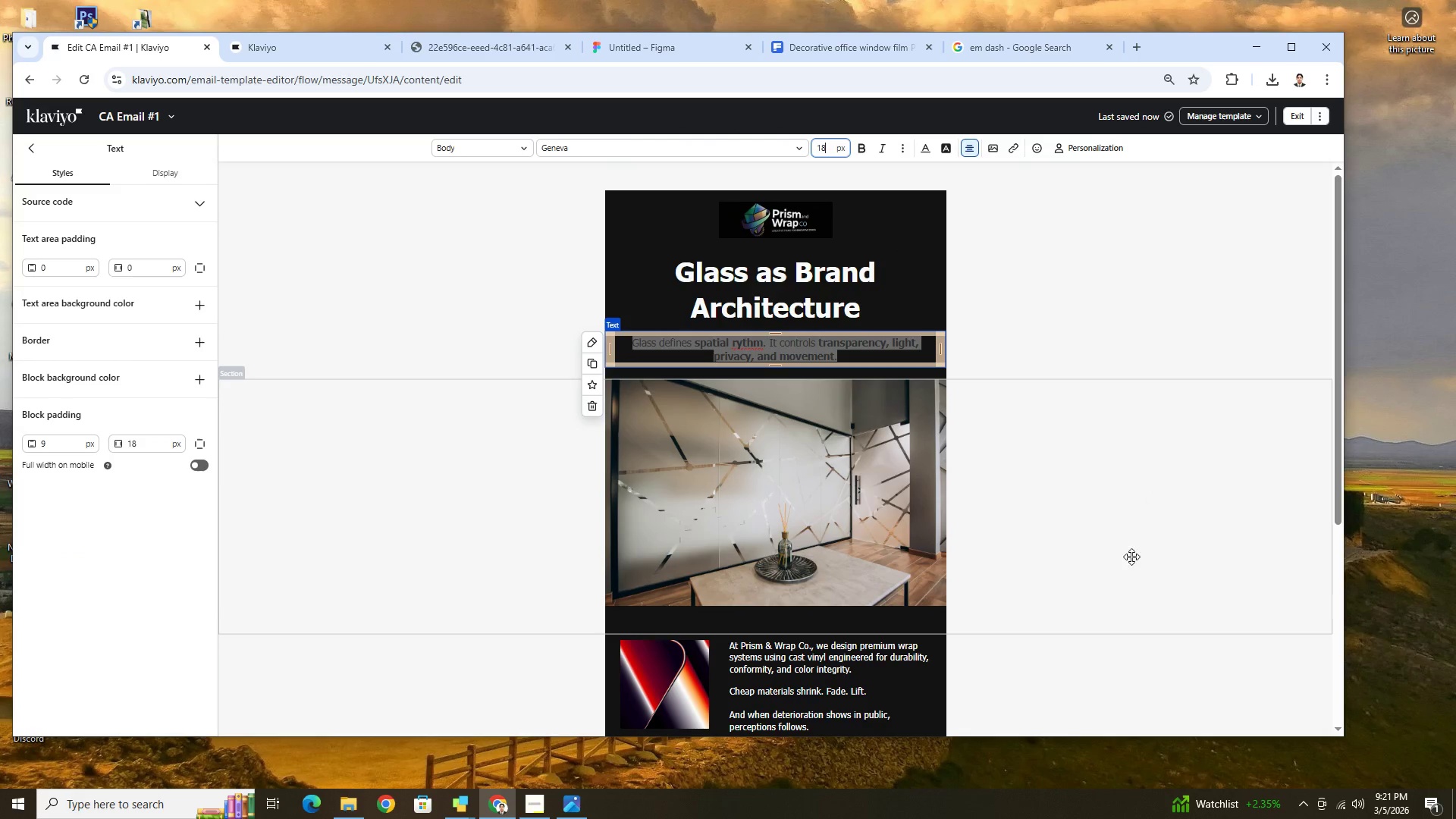 
left_click([1129, 590])
 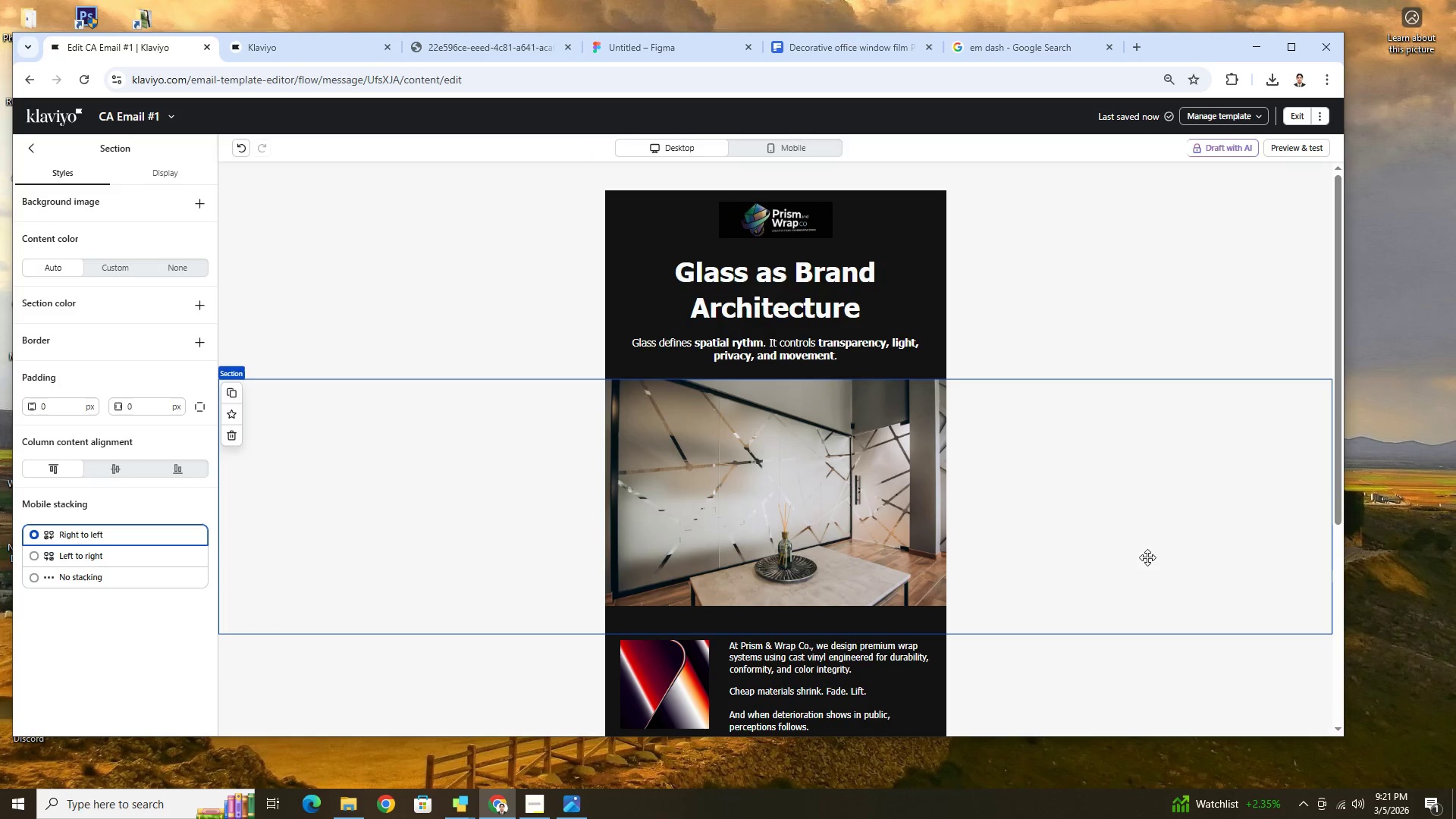 
scroll: coordinate [1148, 553], scroll_direction: down, amount: 2.0
 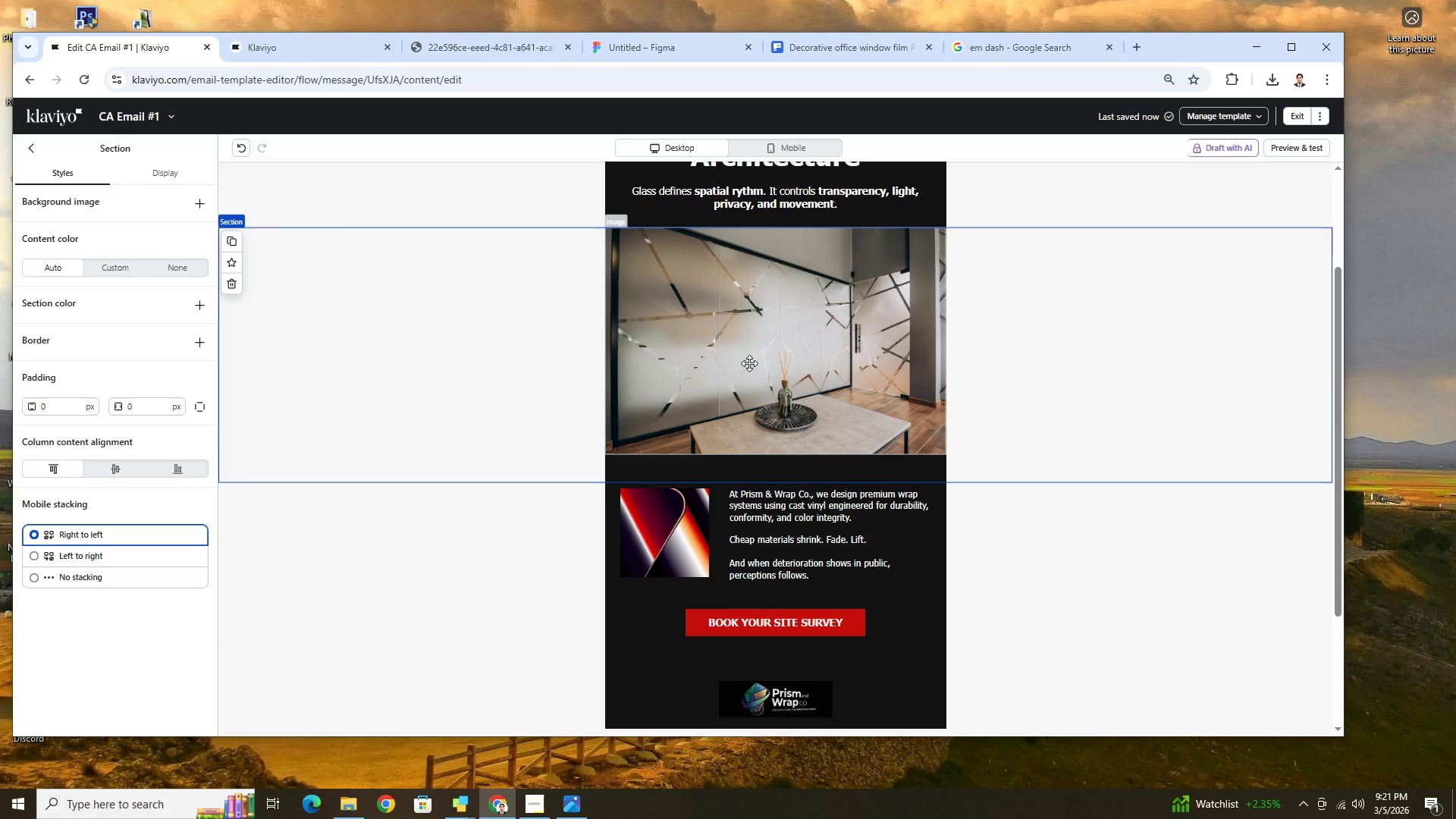 
left_click([749, 363])
 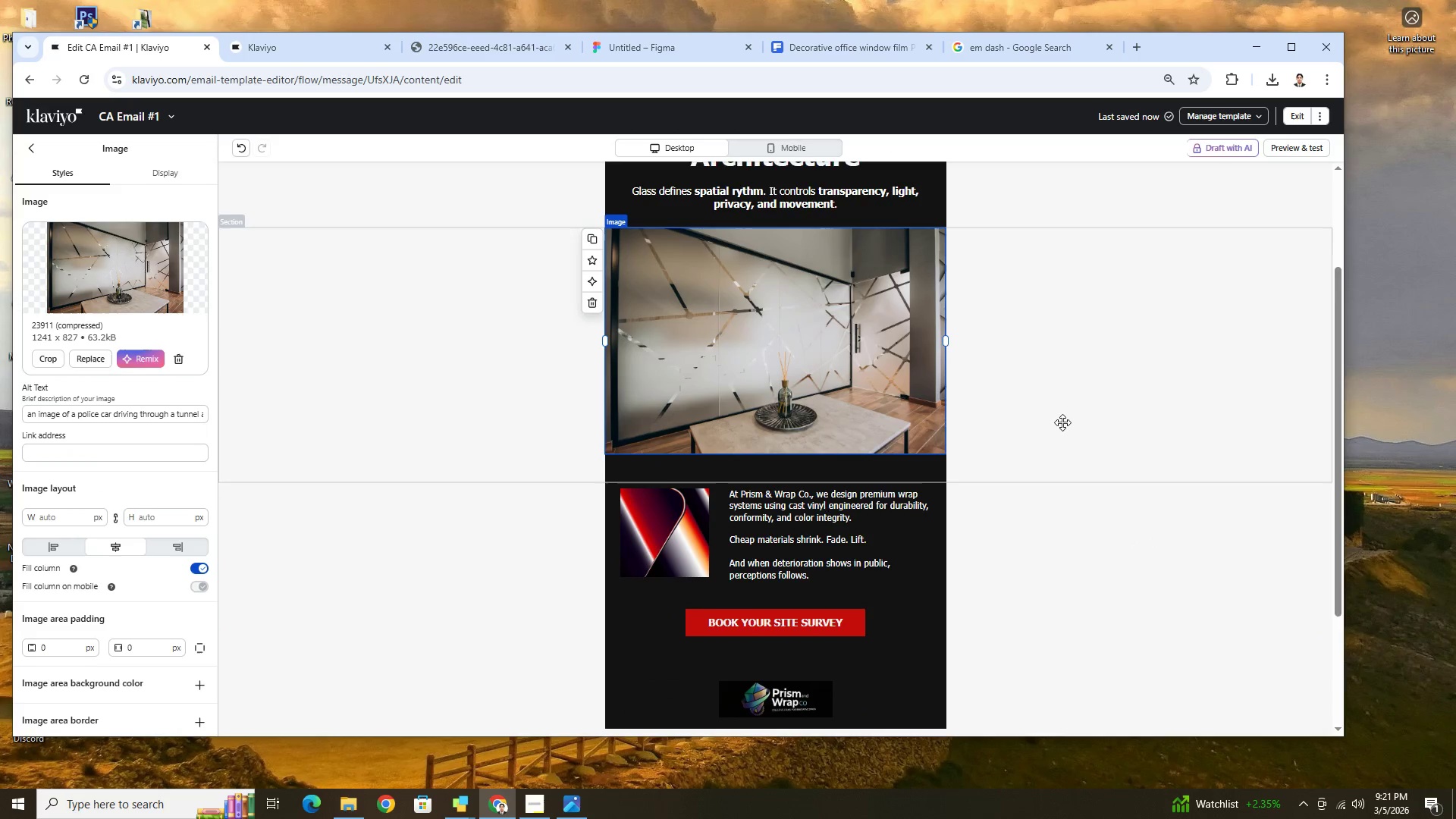 
scroll: coordinate [1062, 422], scroll_direction: up, amount: 1.0
 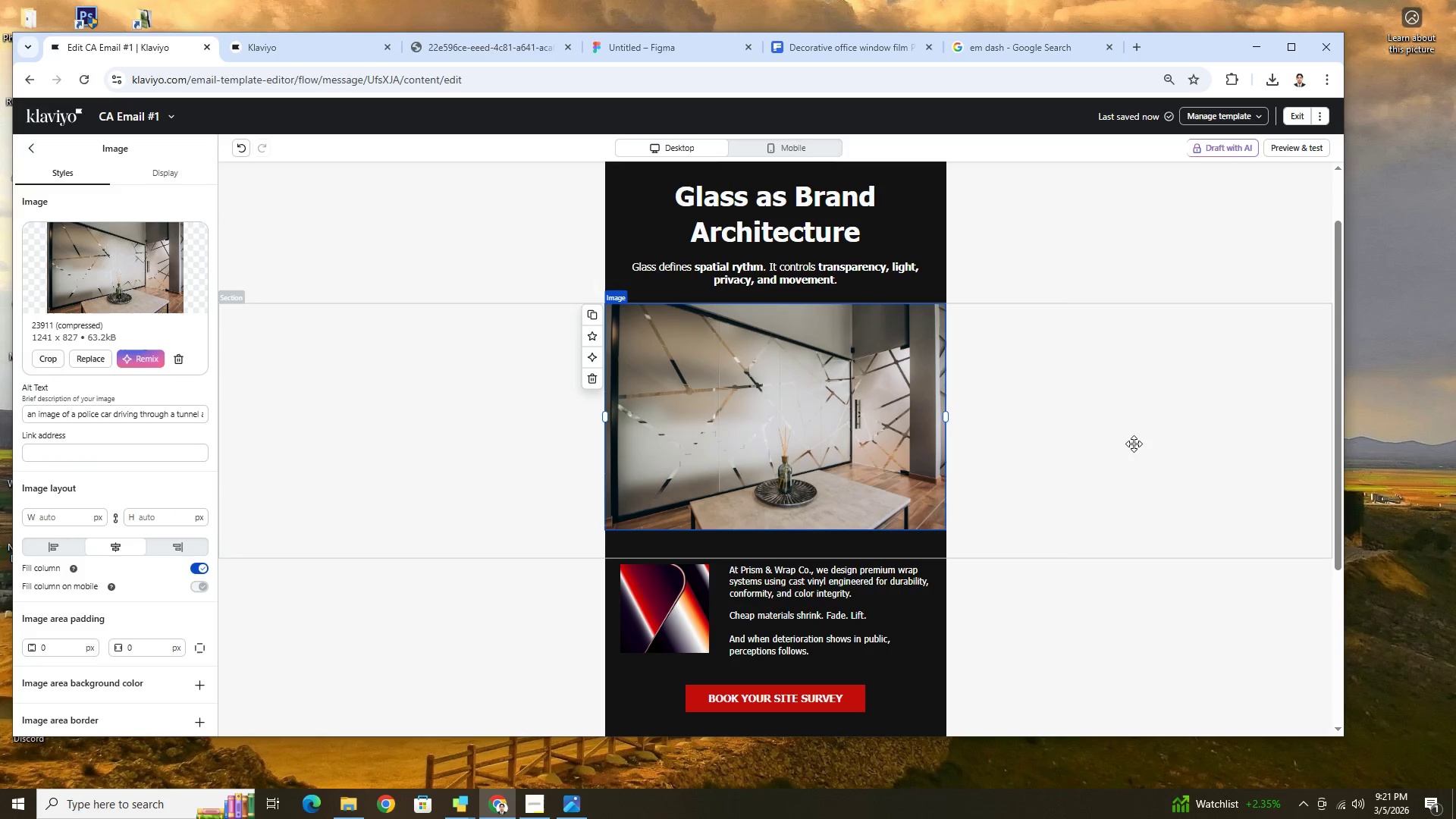 
left_click([1142, 445])
 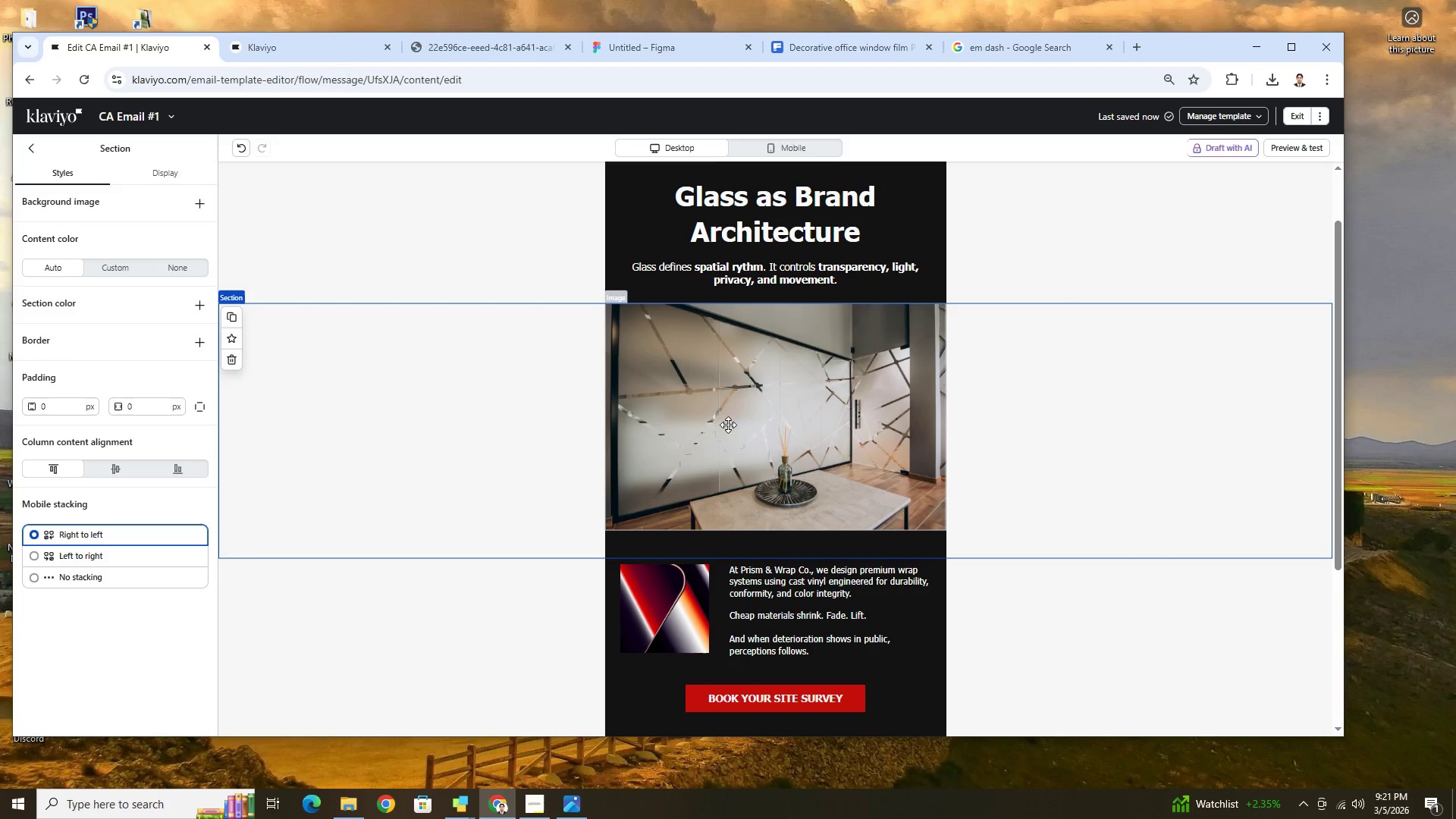 
scroll: coordinate [983, 488], scroll_direction: up, amount: 2.0
 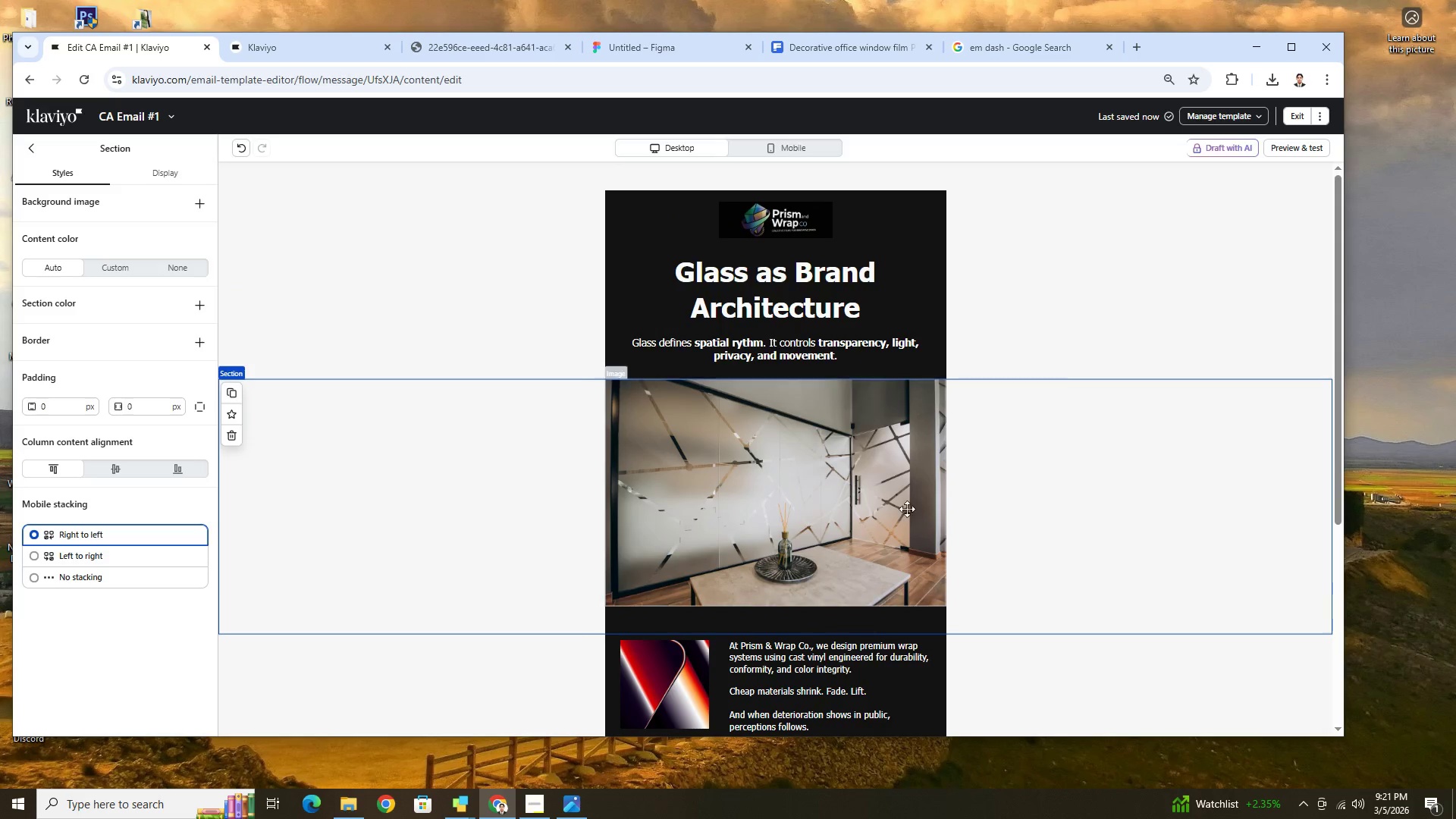 
scroll: coordinate [1011, 523], scroll_direction: down, amount: 3.0
 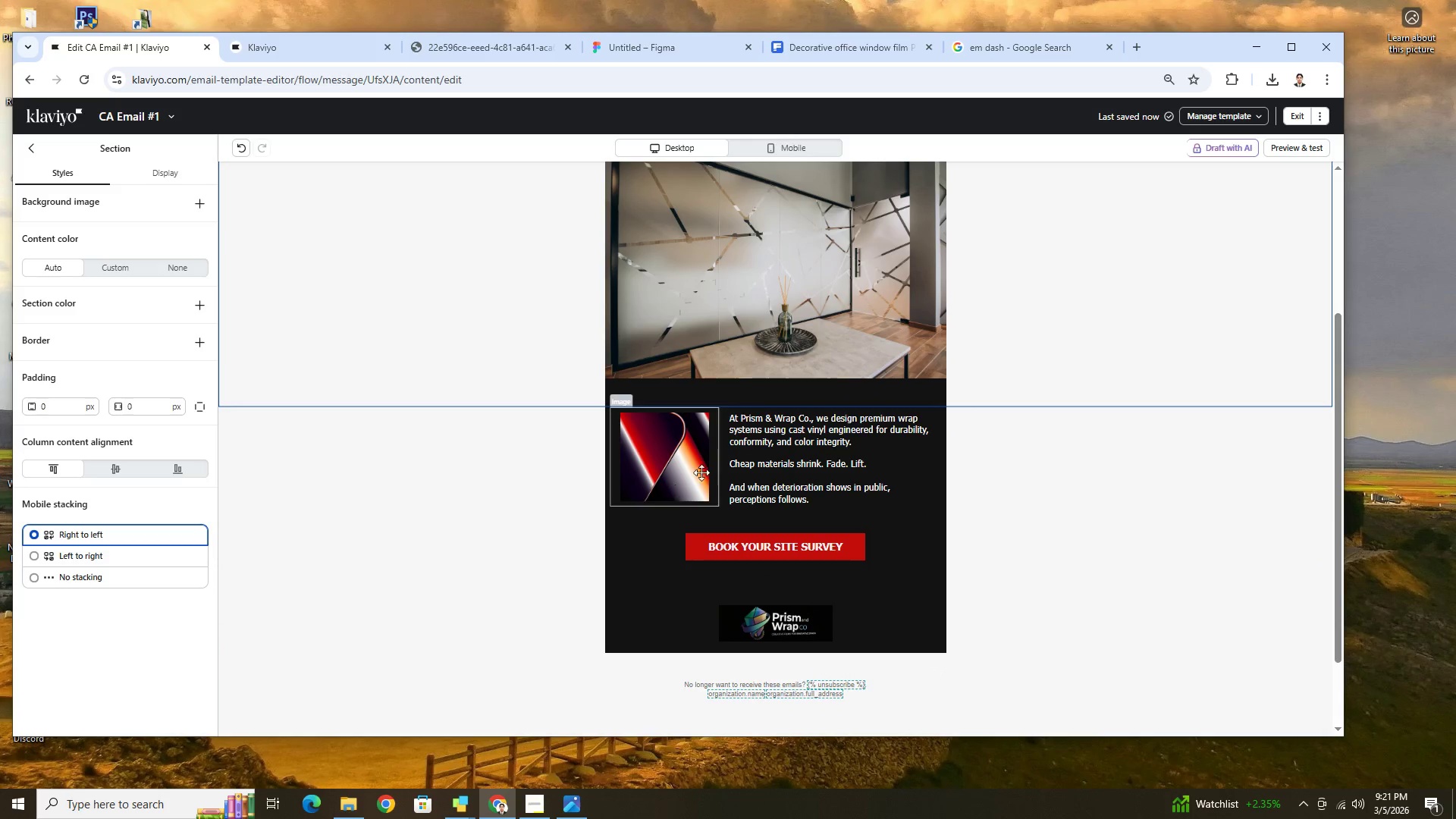 
left_click([777, 442])
 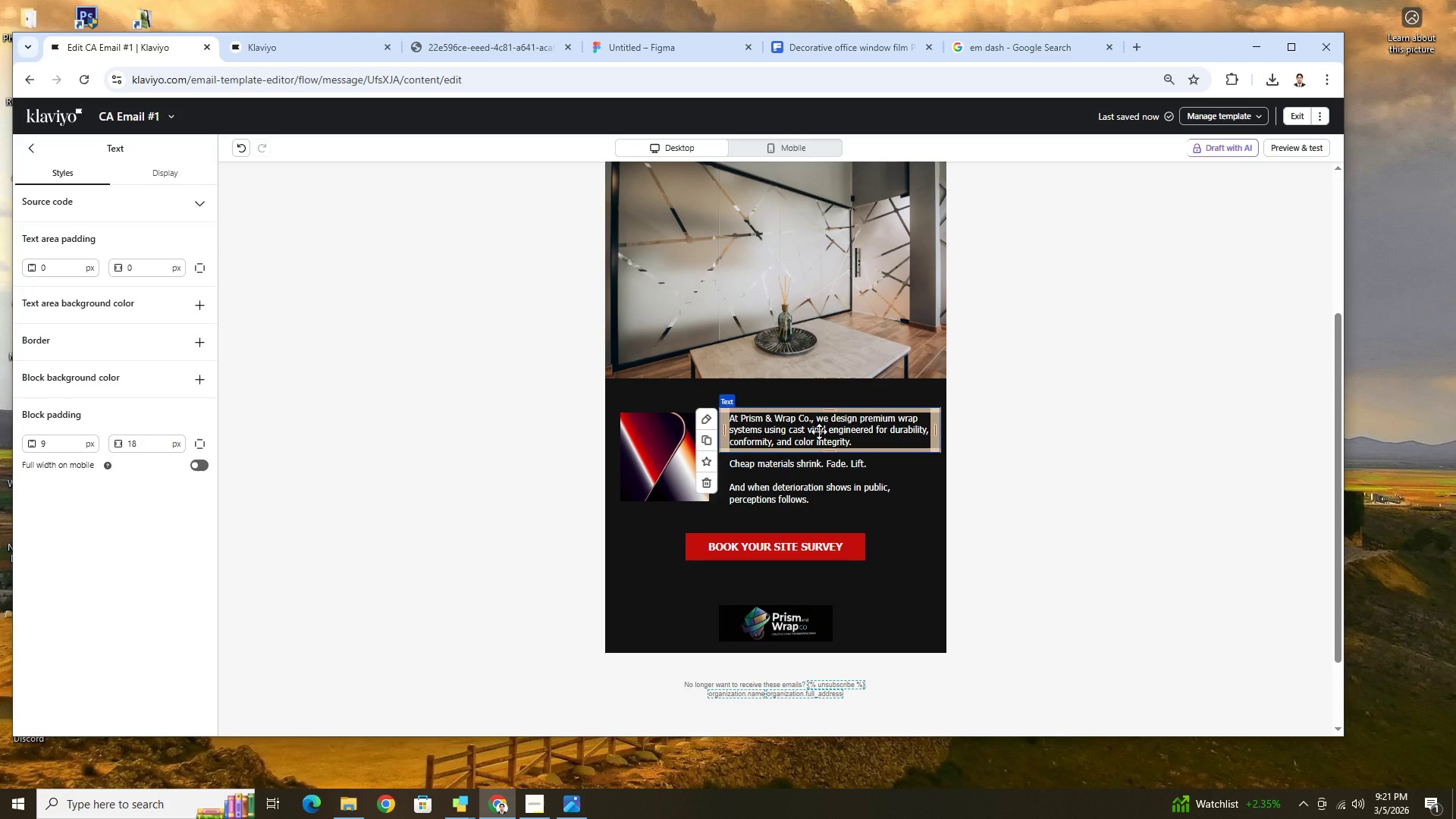 
double_click([819, 431])
 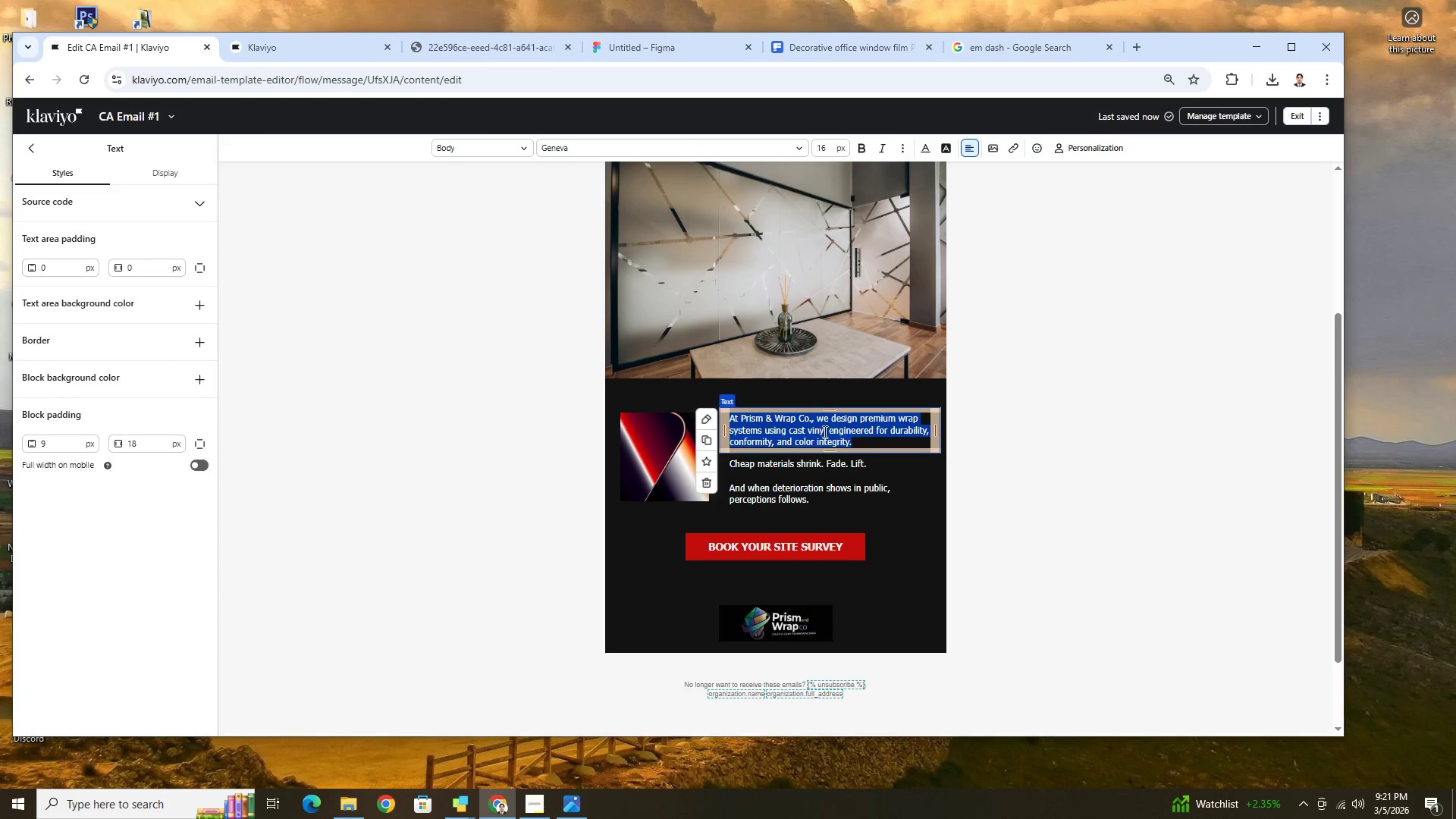 
left_click([825, 431])
 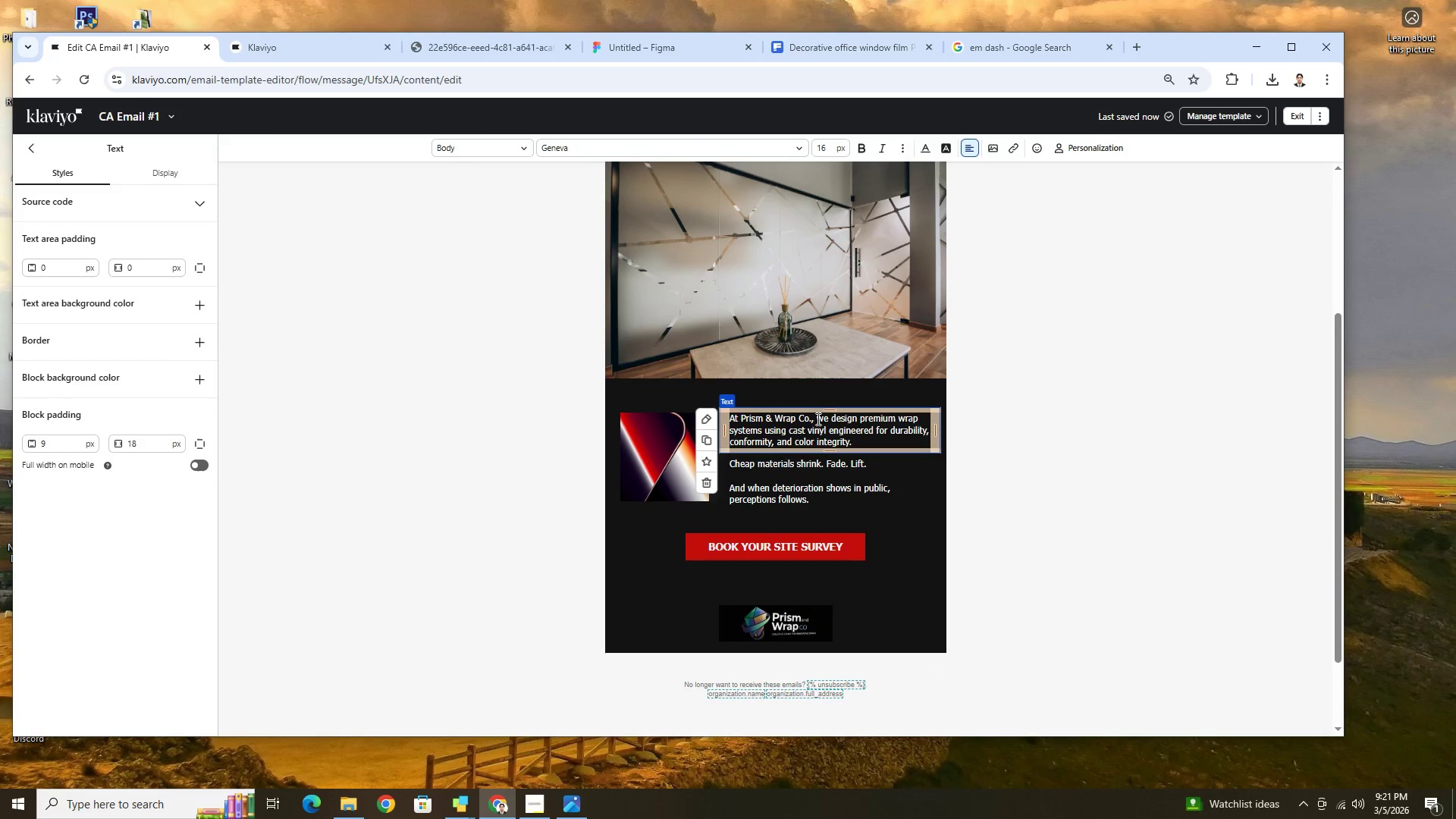 
left_click_drag(start_coordinate=[817, 418], to_coordinate=[869, 444])
 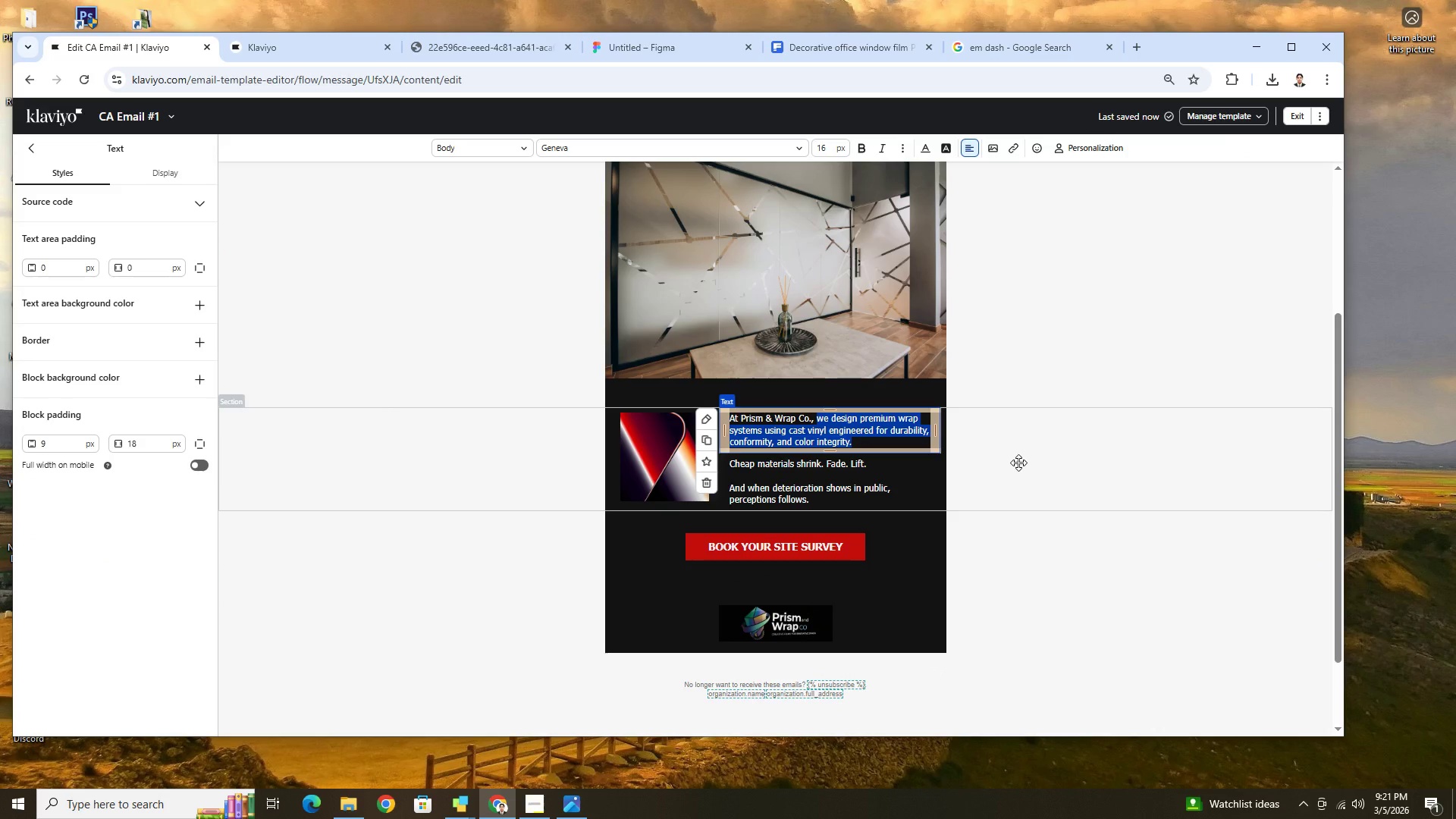 
wait(5.42)
 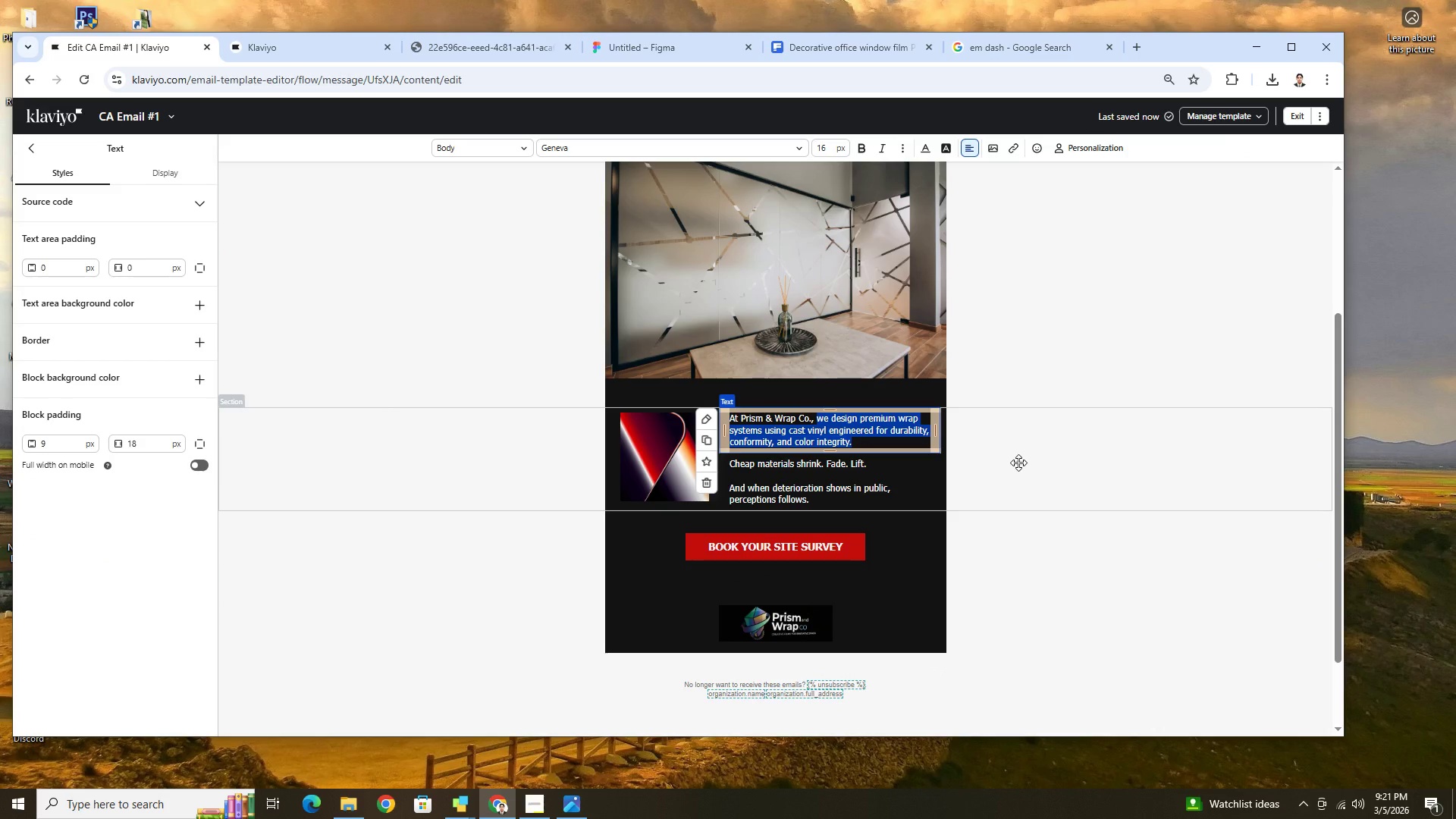 
double_click([858, 440])
 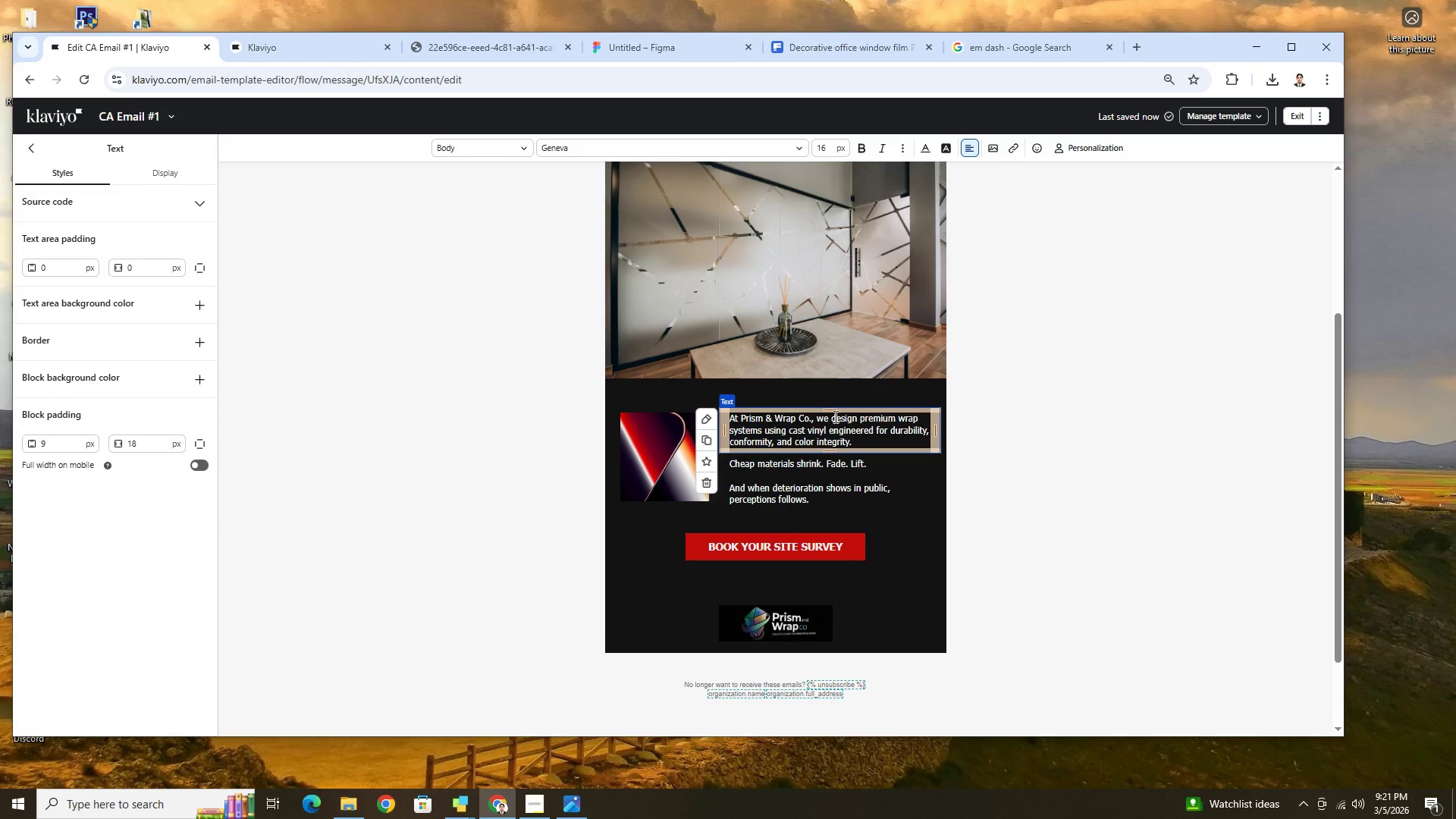 
left_click_drag(start_coordinate=[833, 416], to_coordinate=[893, 440])
 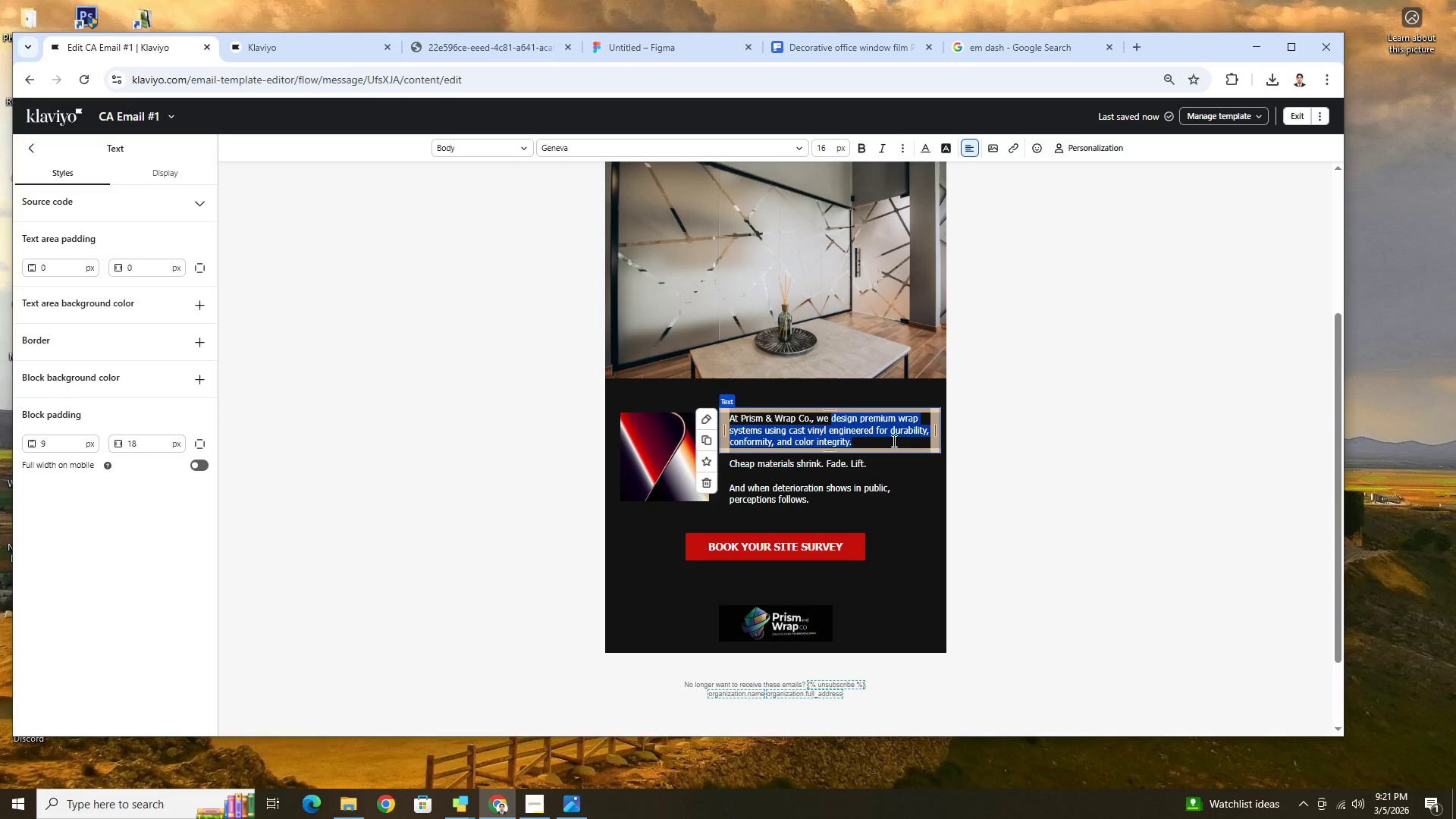 
type(collaborate)
 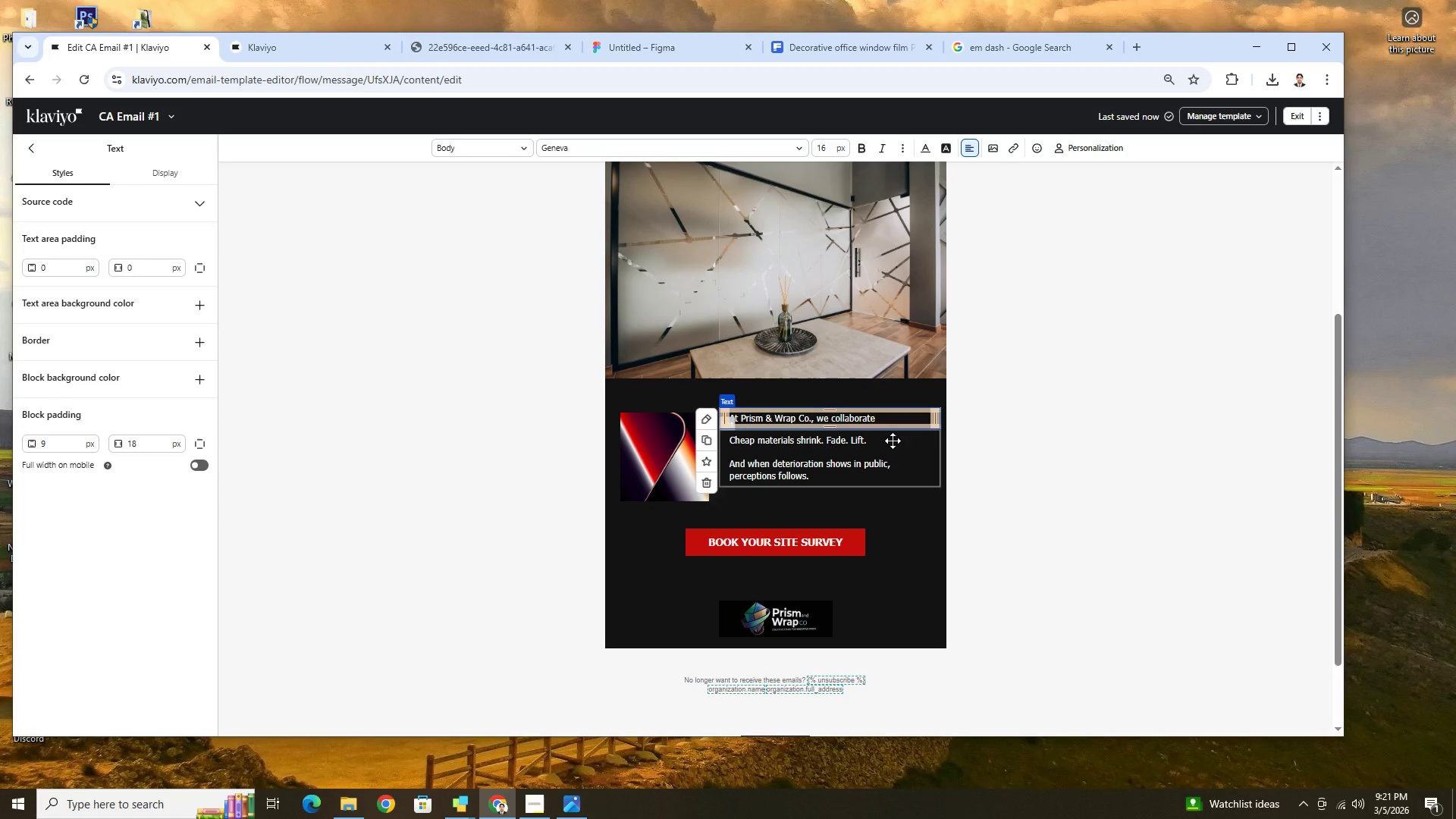 
type( with designers to integrate )
 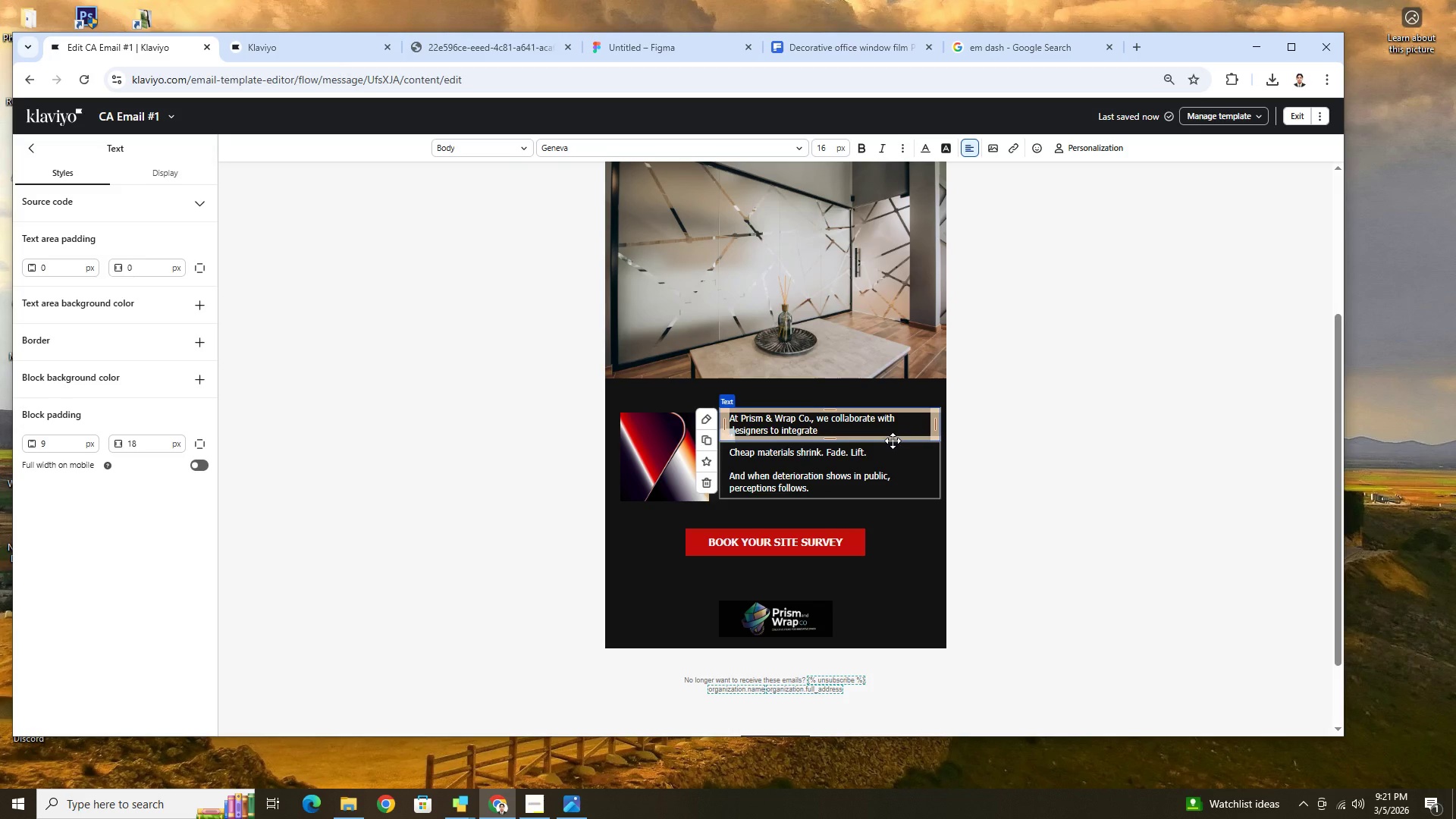 
type(premium film solutions that enchance:)
 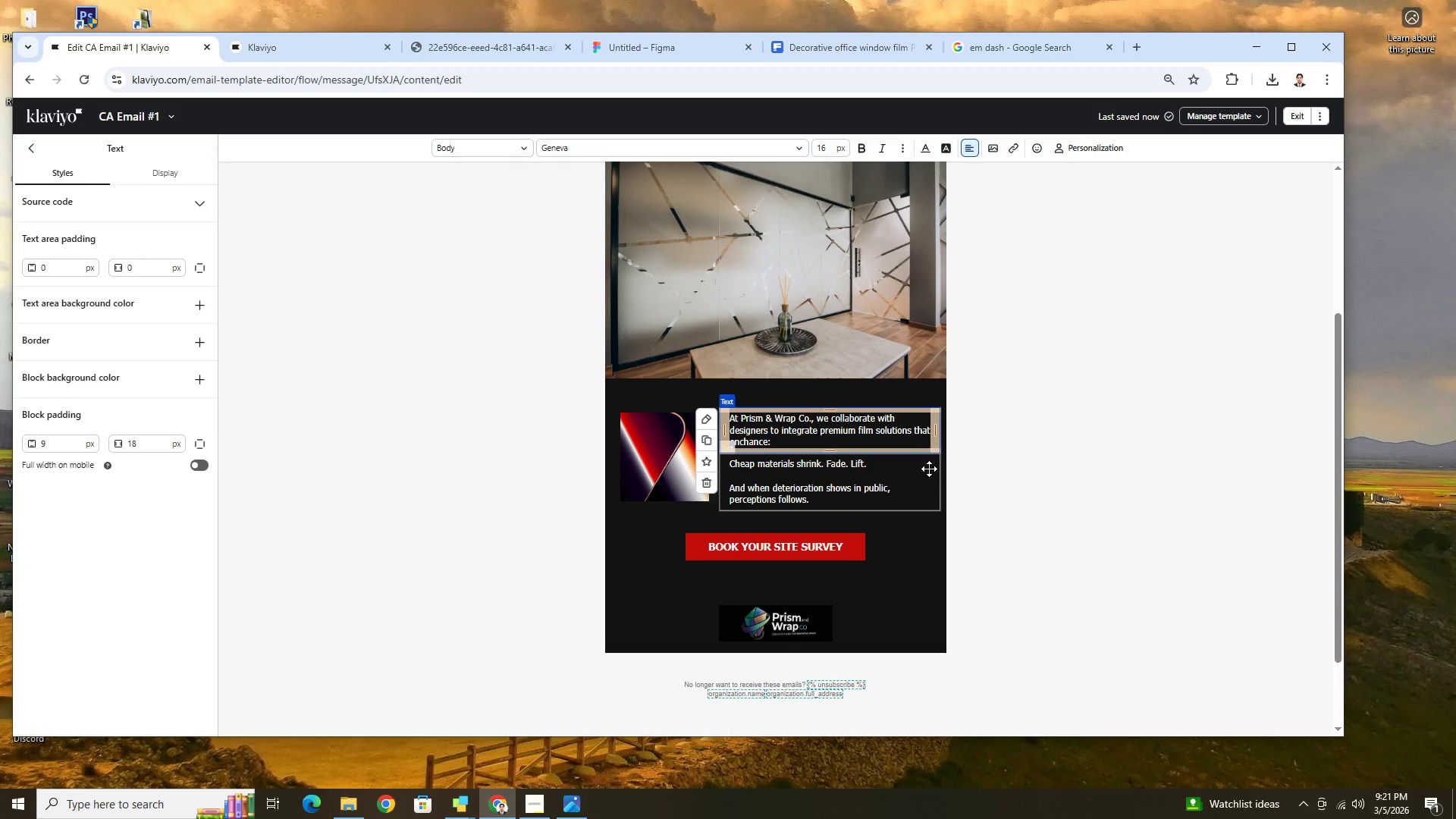 
key(Enter)
 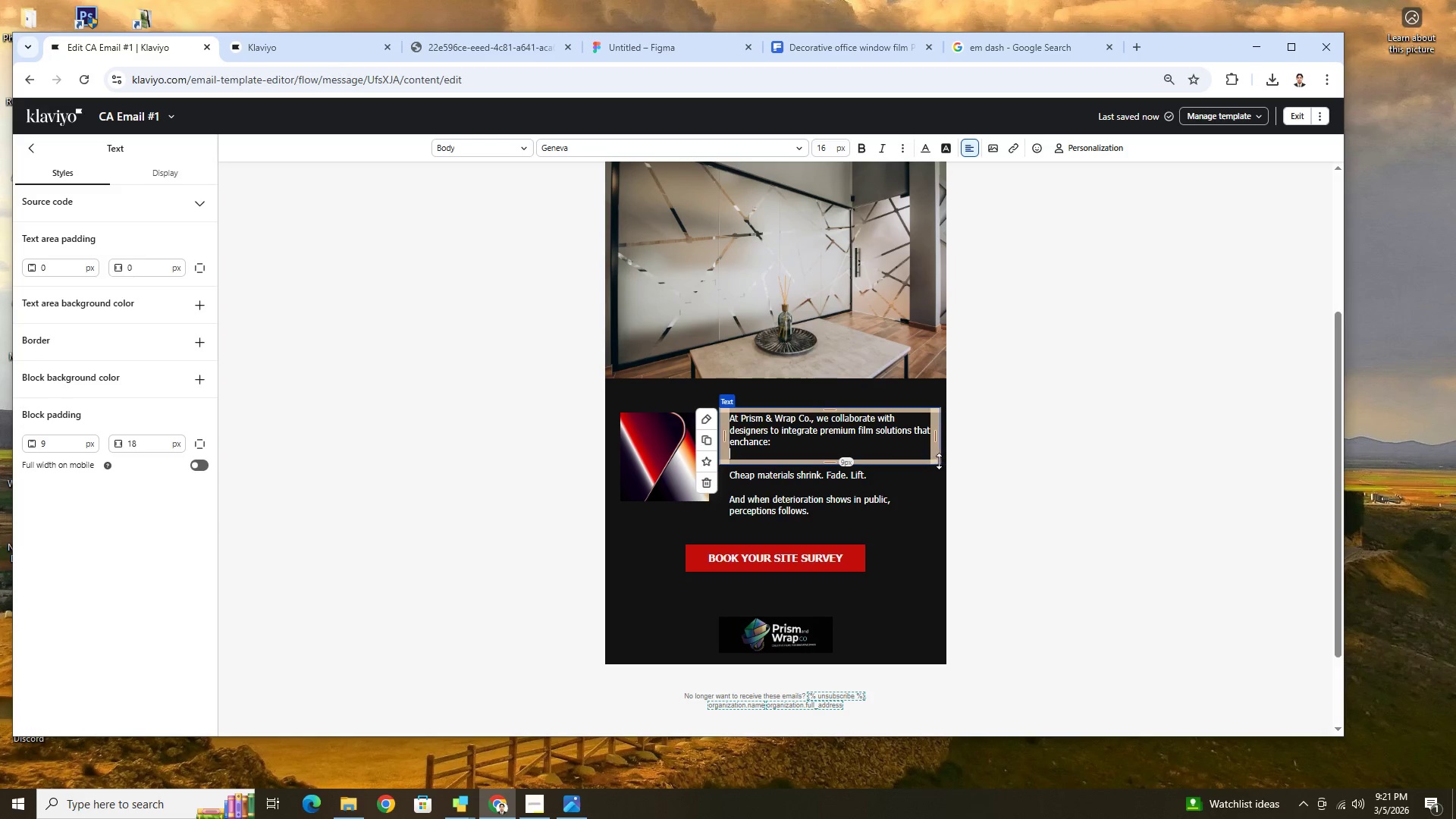 
key(Enter)
 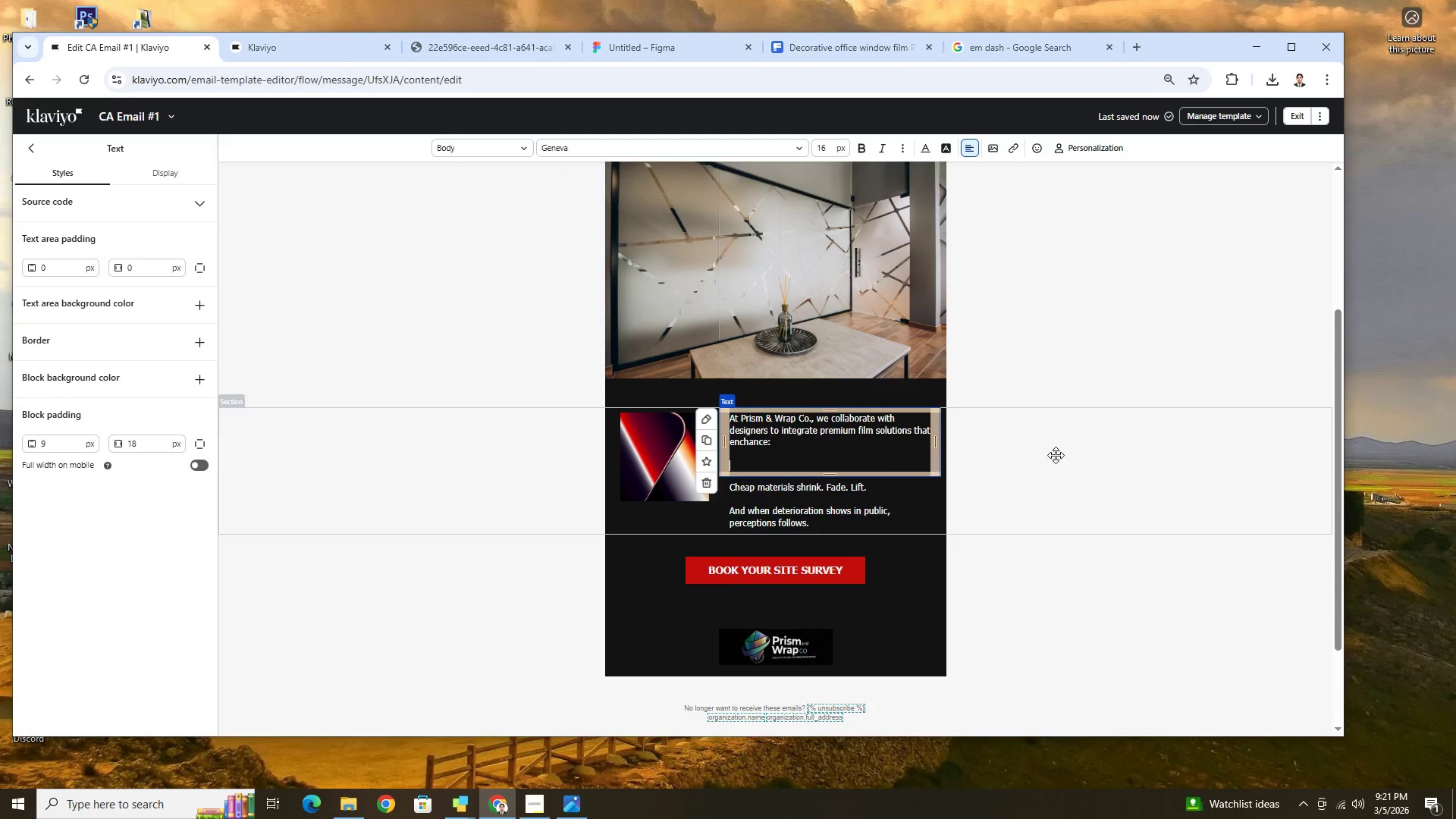 
left_click([983, 51])
 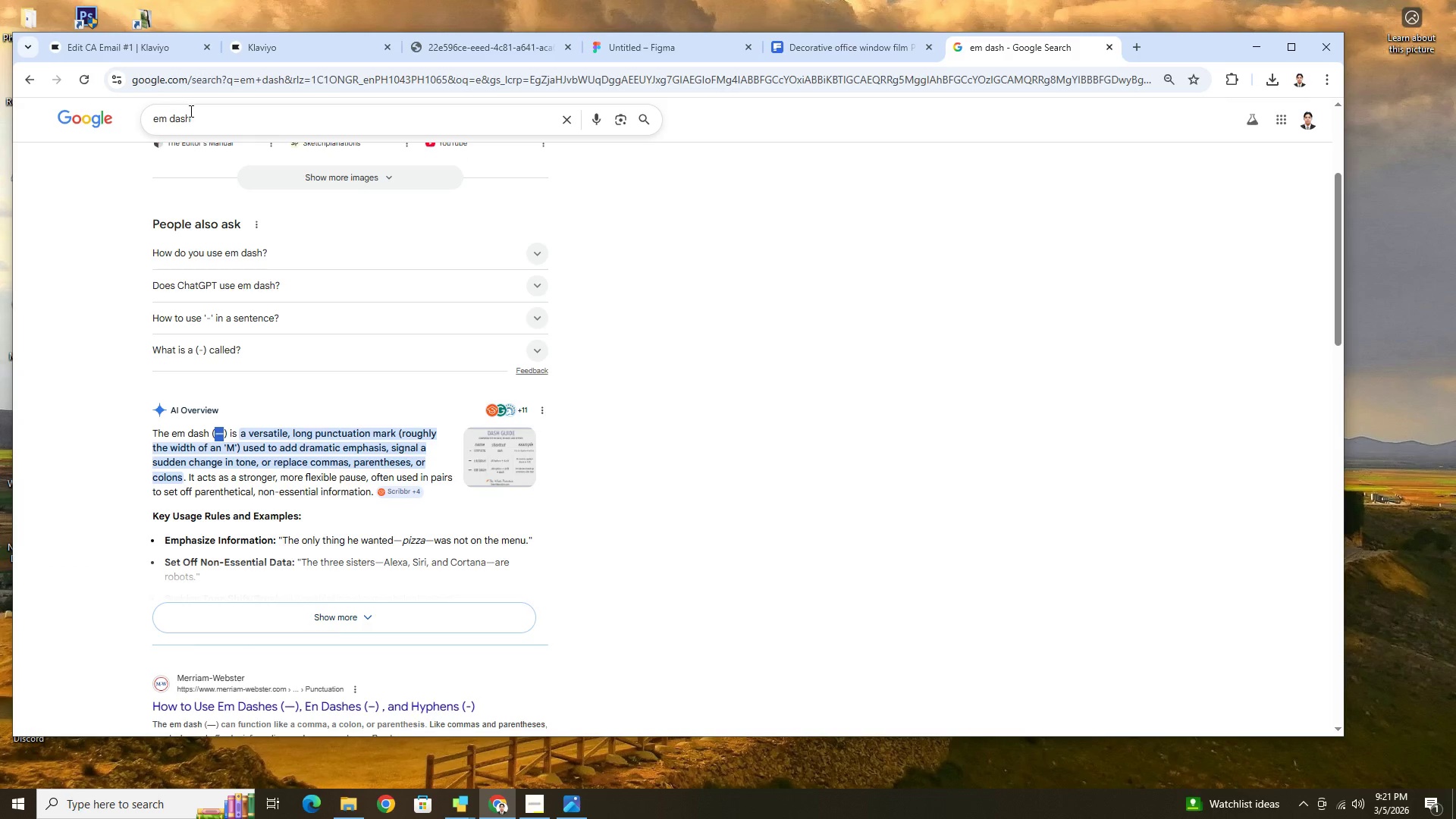 
left_click_drag(start_coordinate=[196, 117], to_coordinate=[139, 118])
 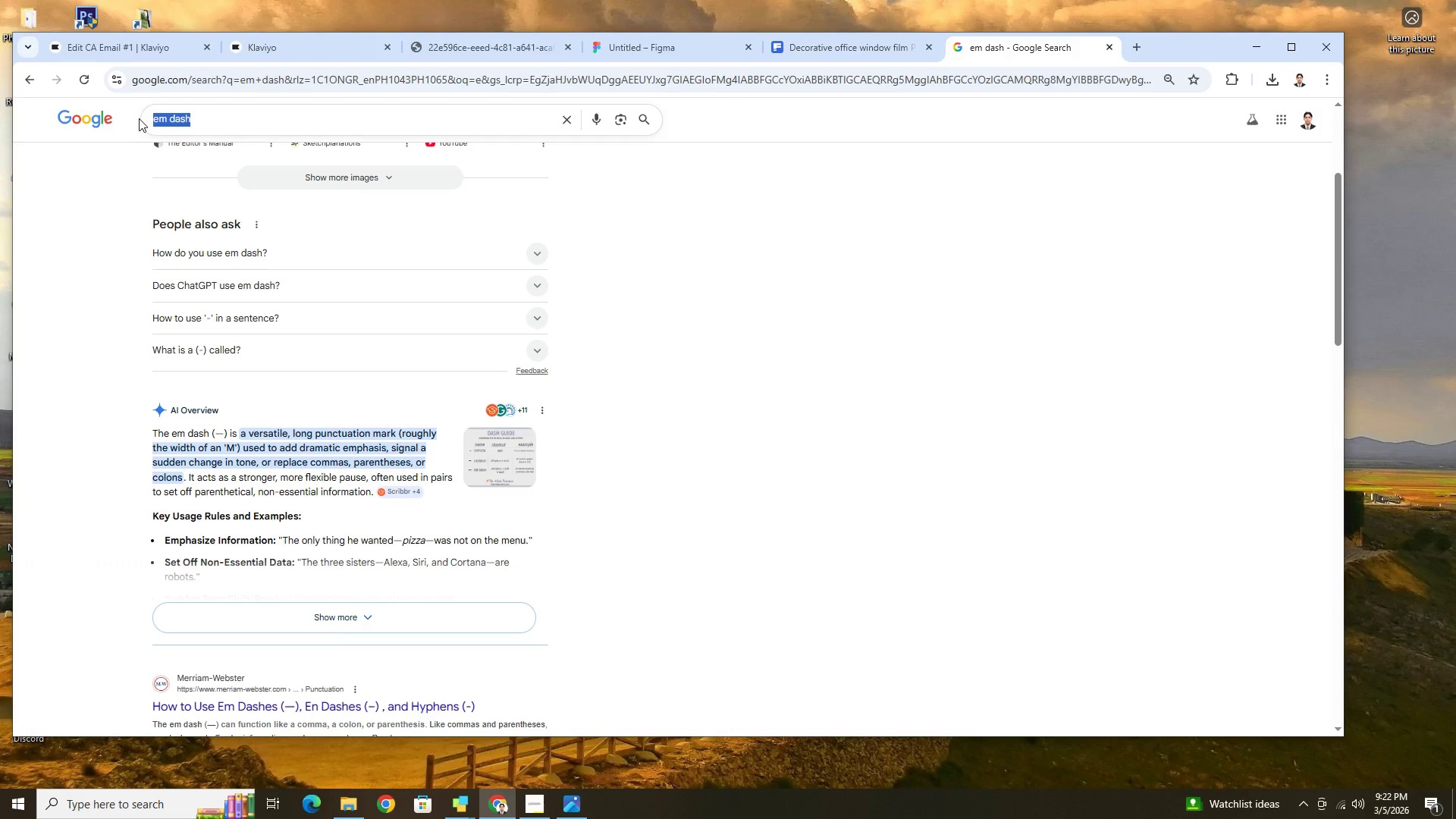 
type(bullter)
key(Backspace)
key(Backspace)
key(Backspace)
key(Backspace)
key(Backspace)
type(lt )
 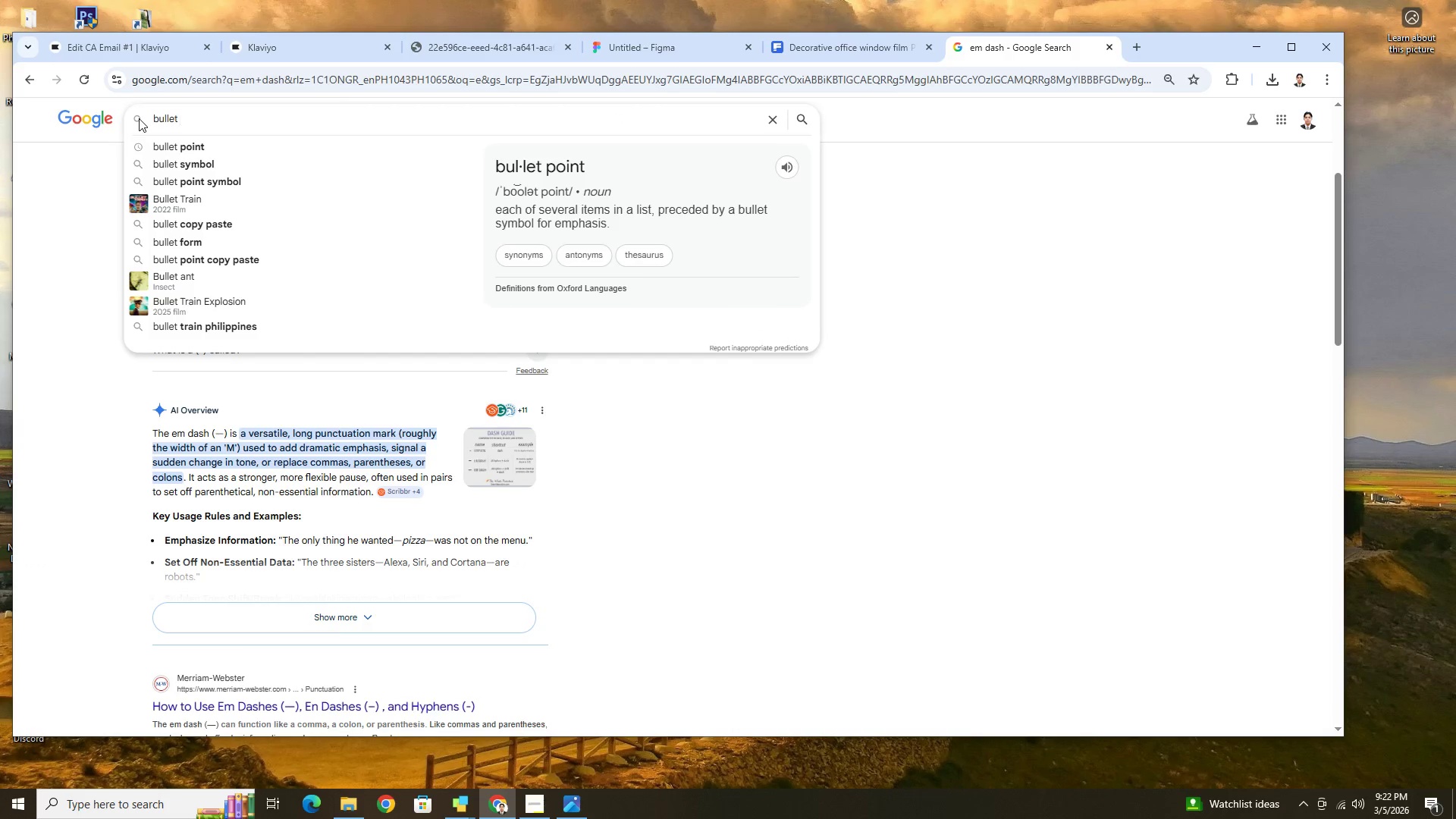 
left_click([251, 146])
 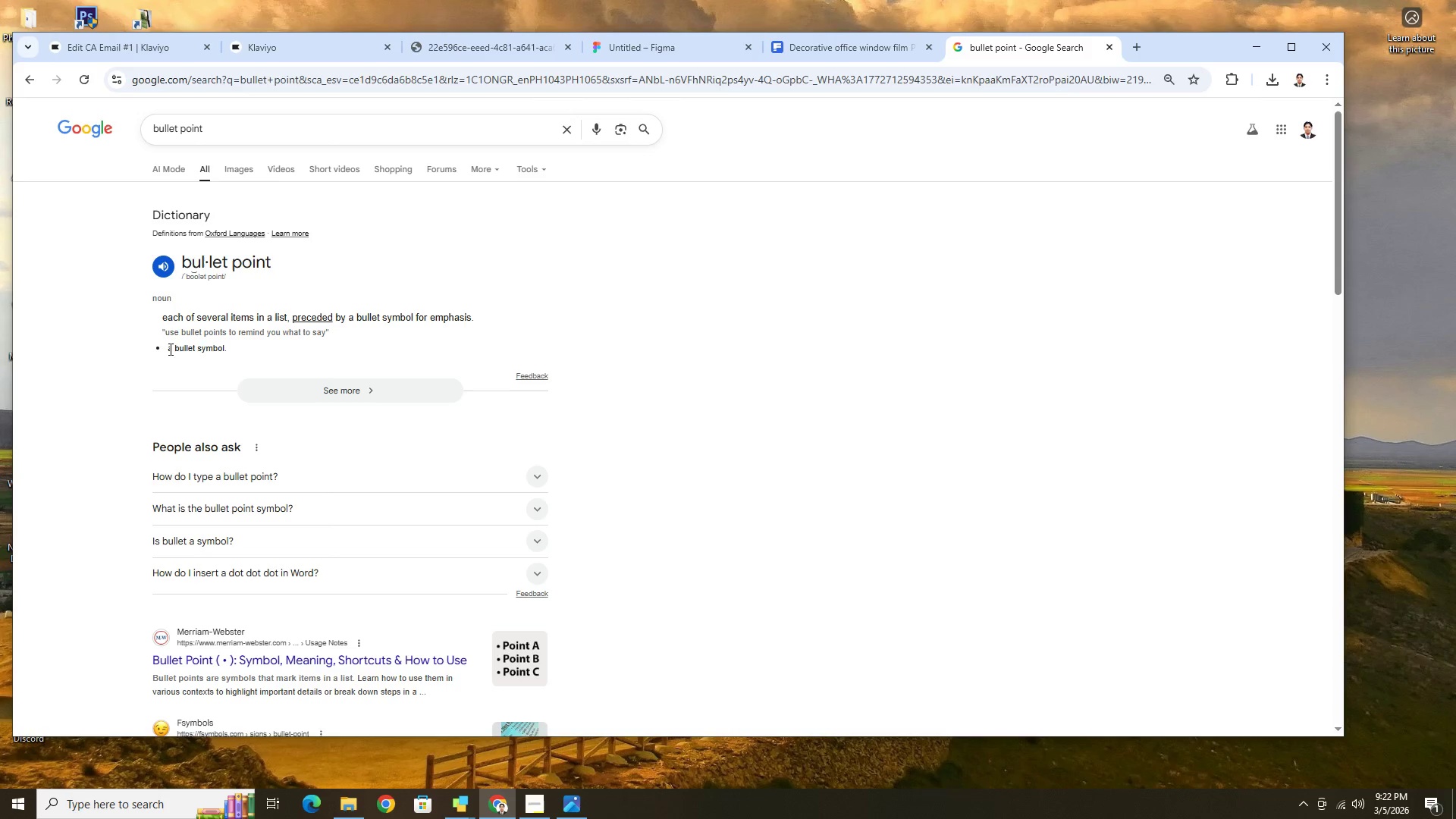 
left_click_drag(start_coordinate=[168, 348], to_coordinate=[158, 349])
 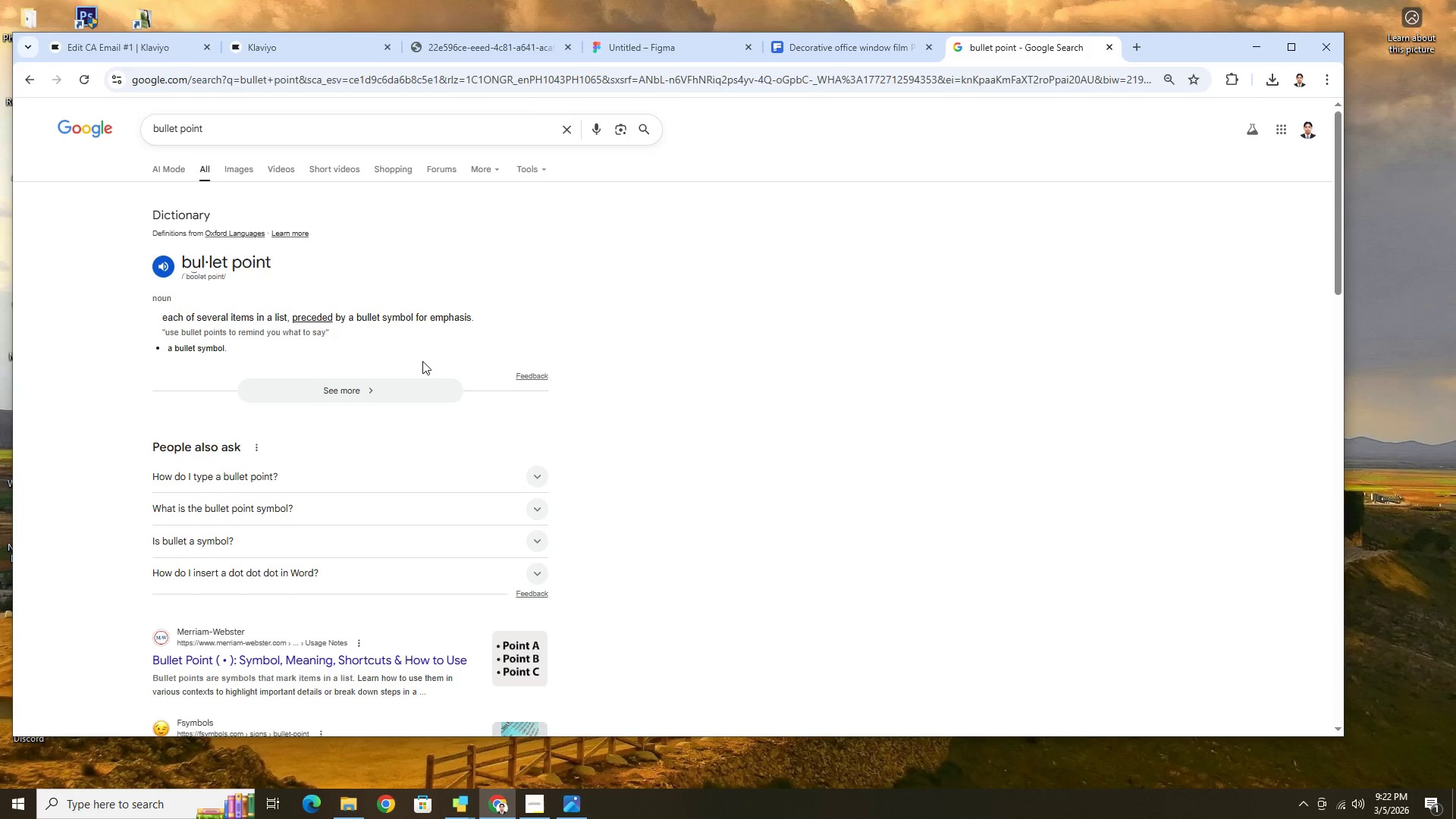 
scroll: coordinate [377, 571], scroll_direction: down, amount: 10.0
 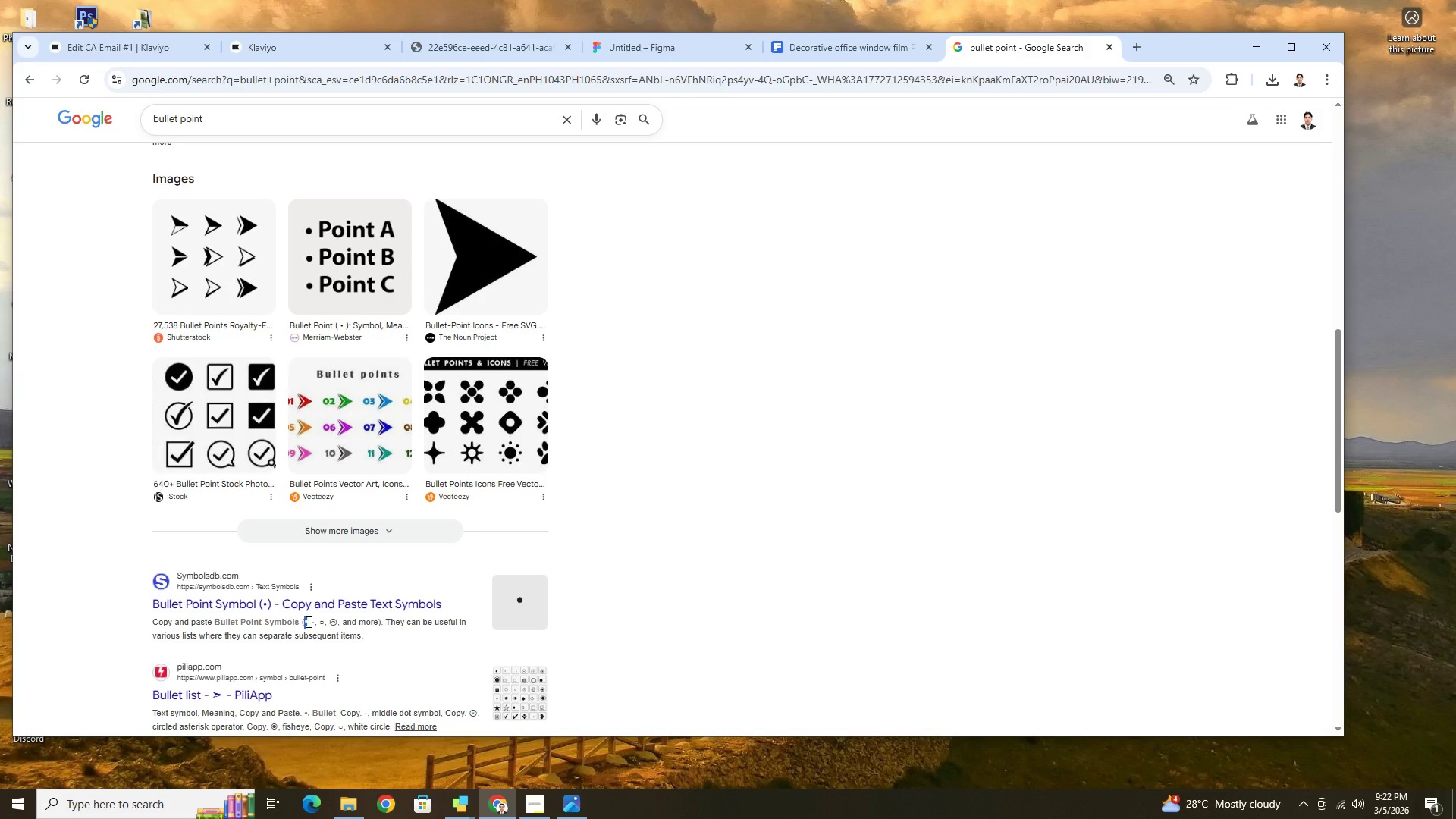 
wait(5.18)
 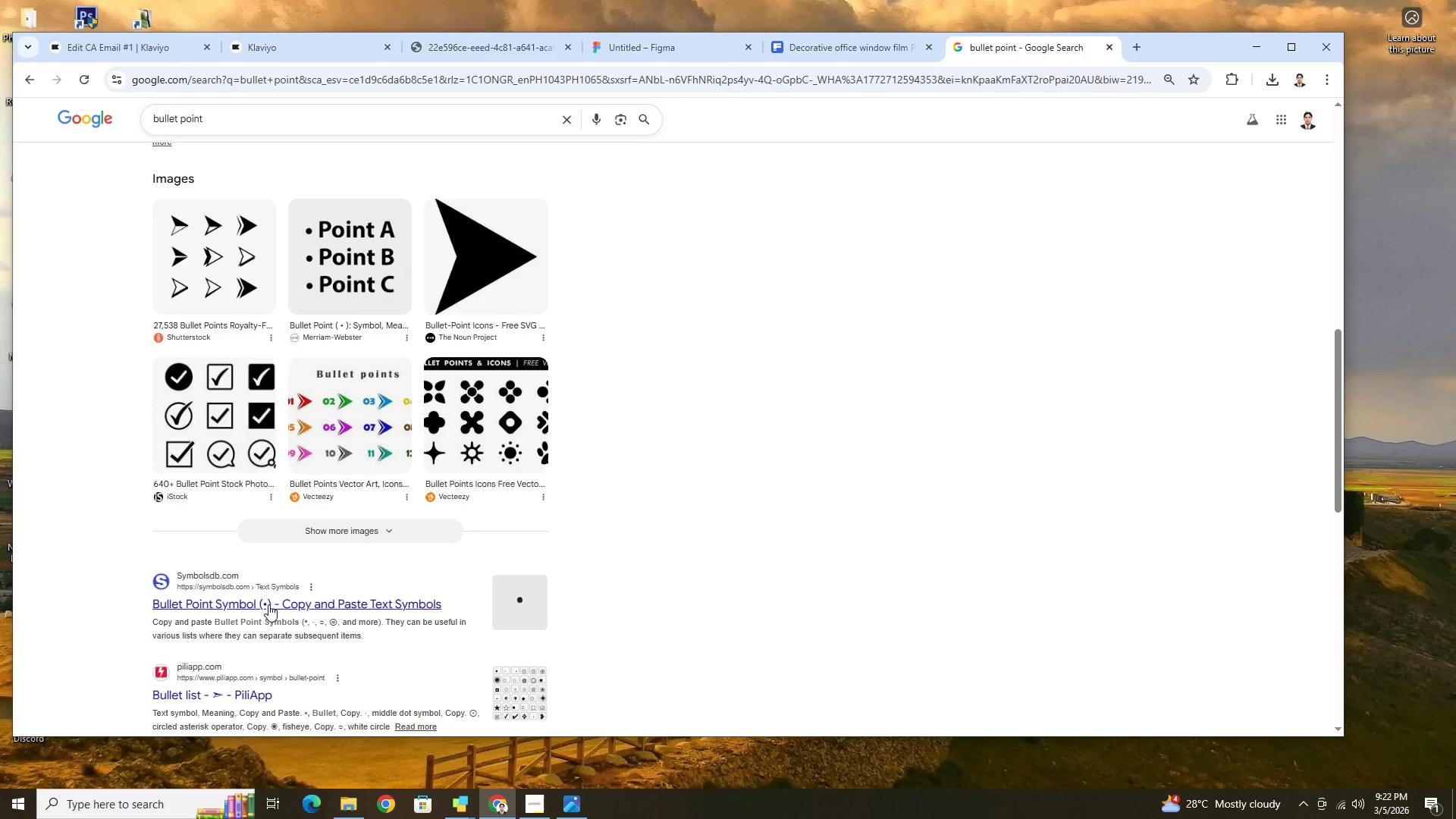 
key(Control+C)
 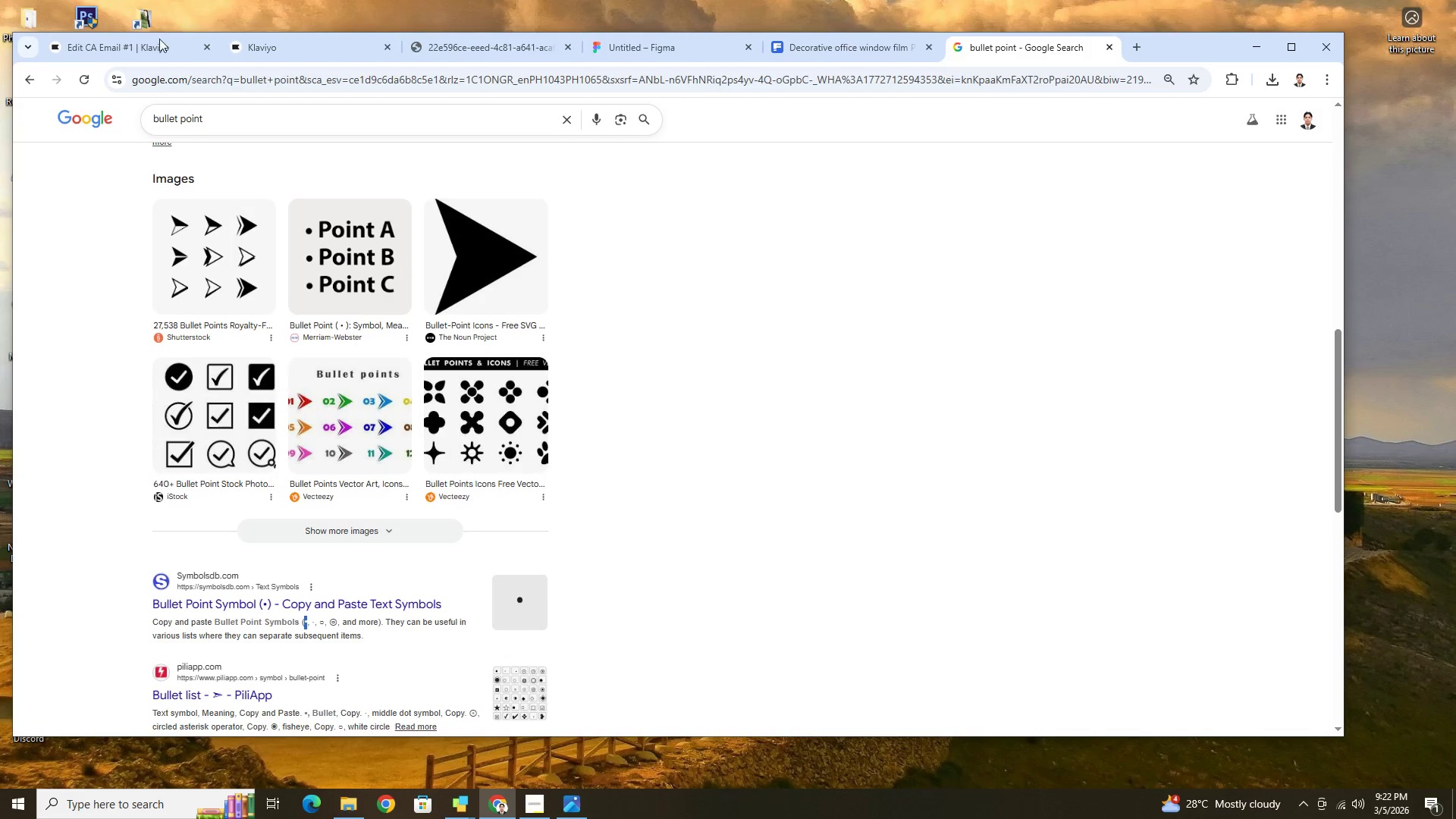 
left_click([155, 46])
 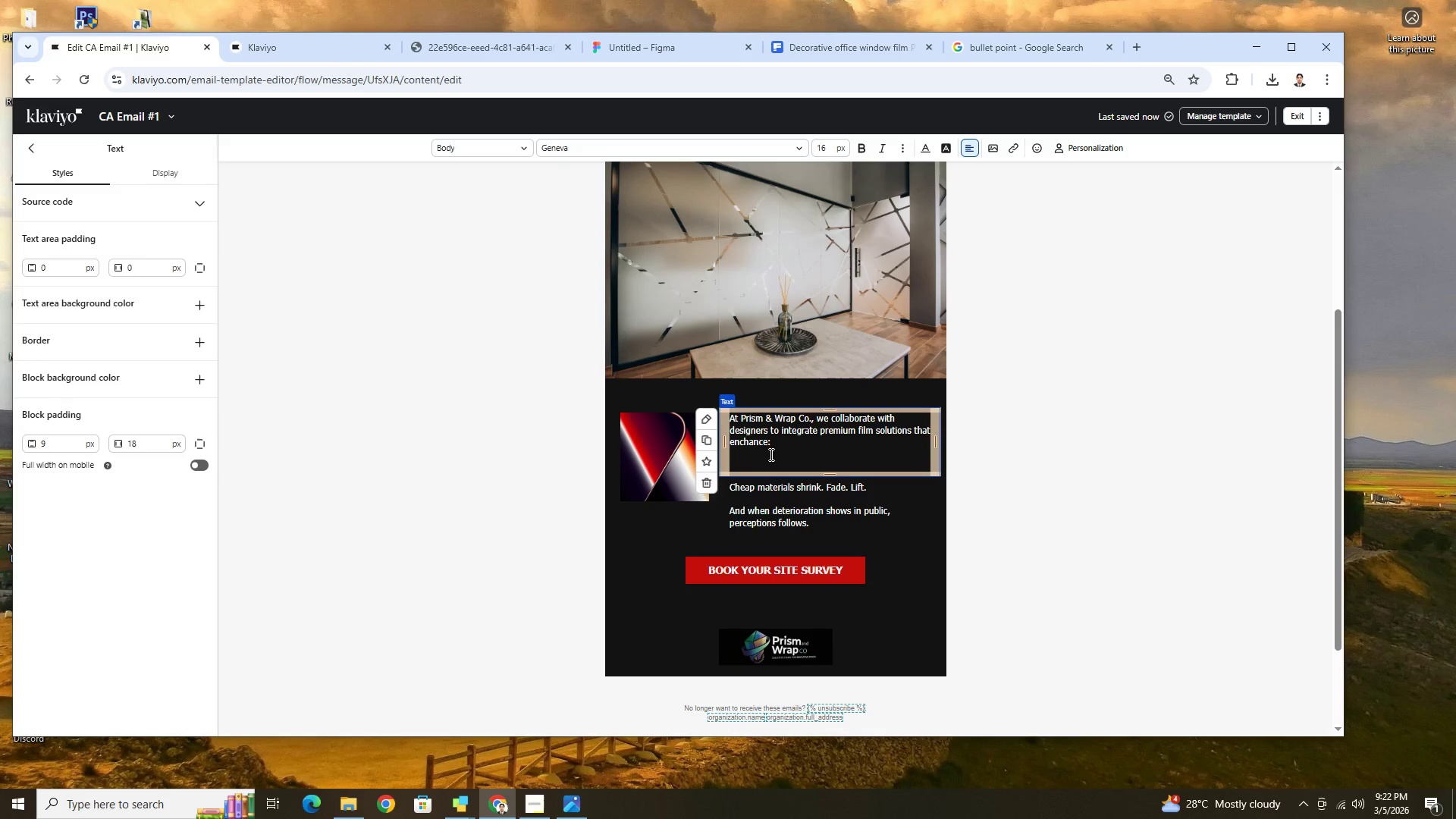 
key(Control+ControlLeft)
 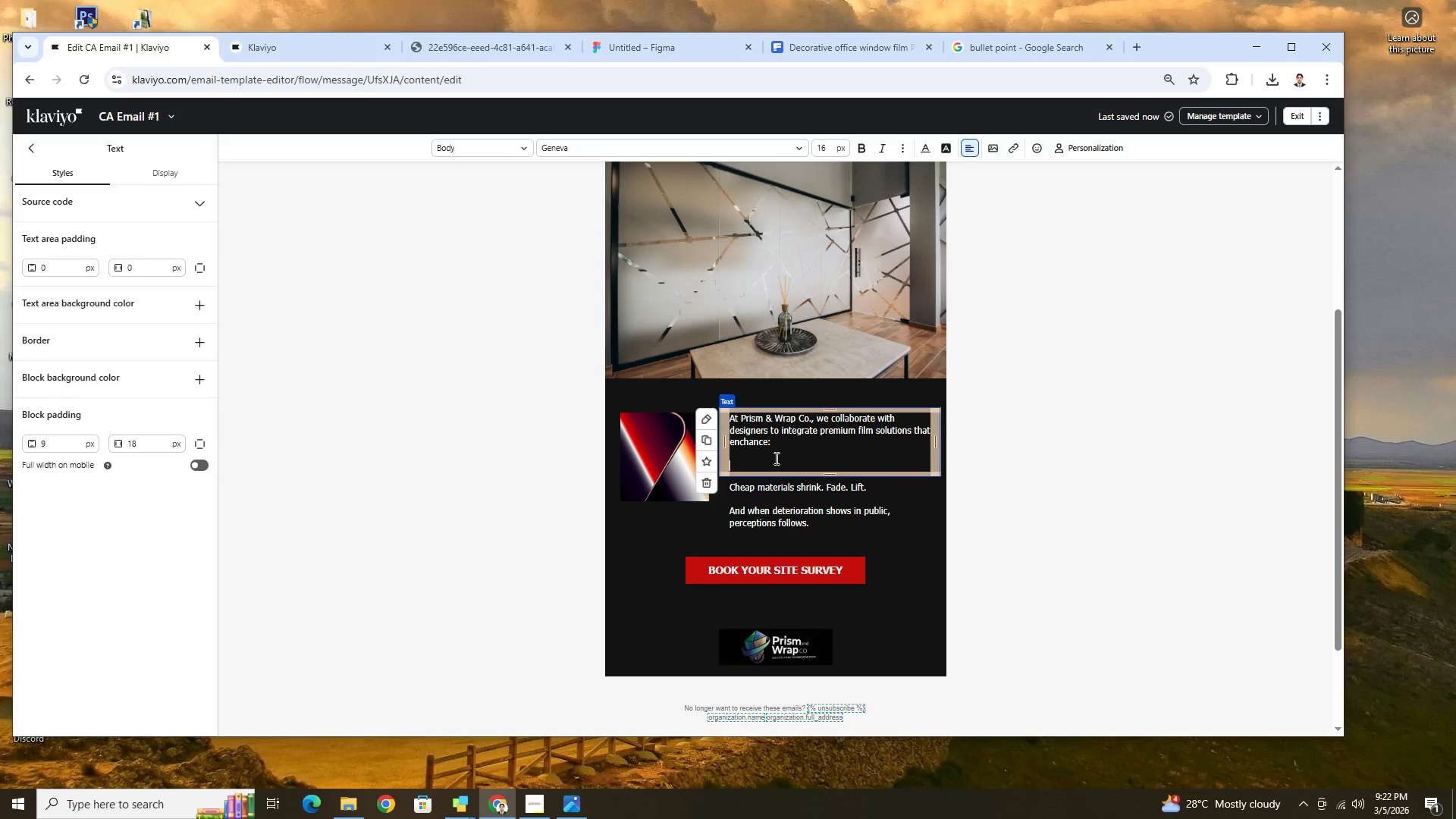 
key(Control+V)
 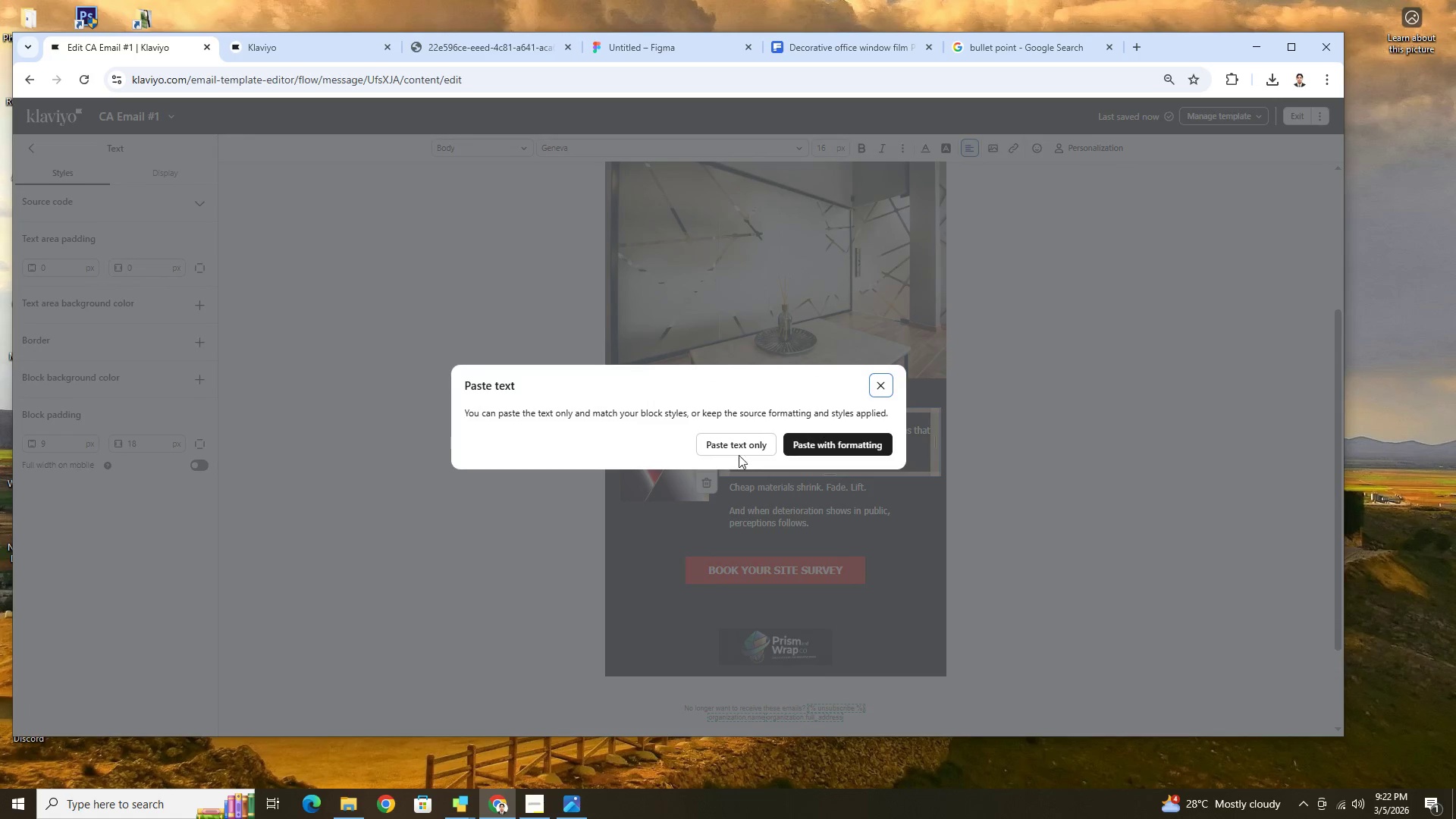 
left_click([739, 450])
 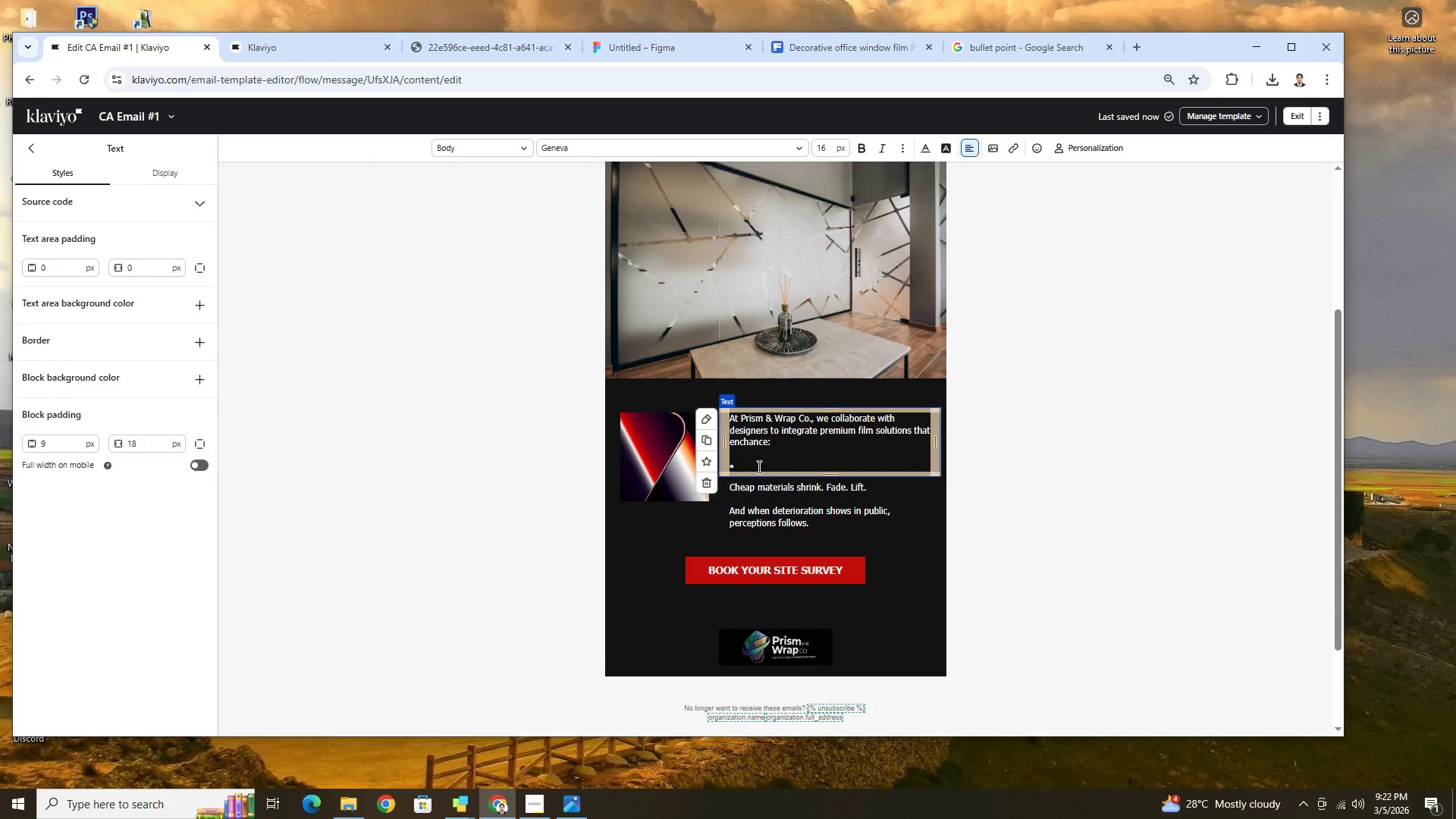 
left_click([758, 466])
 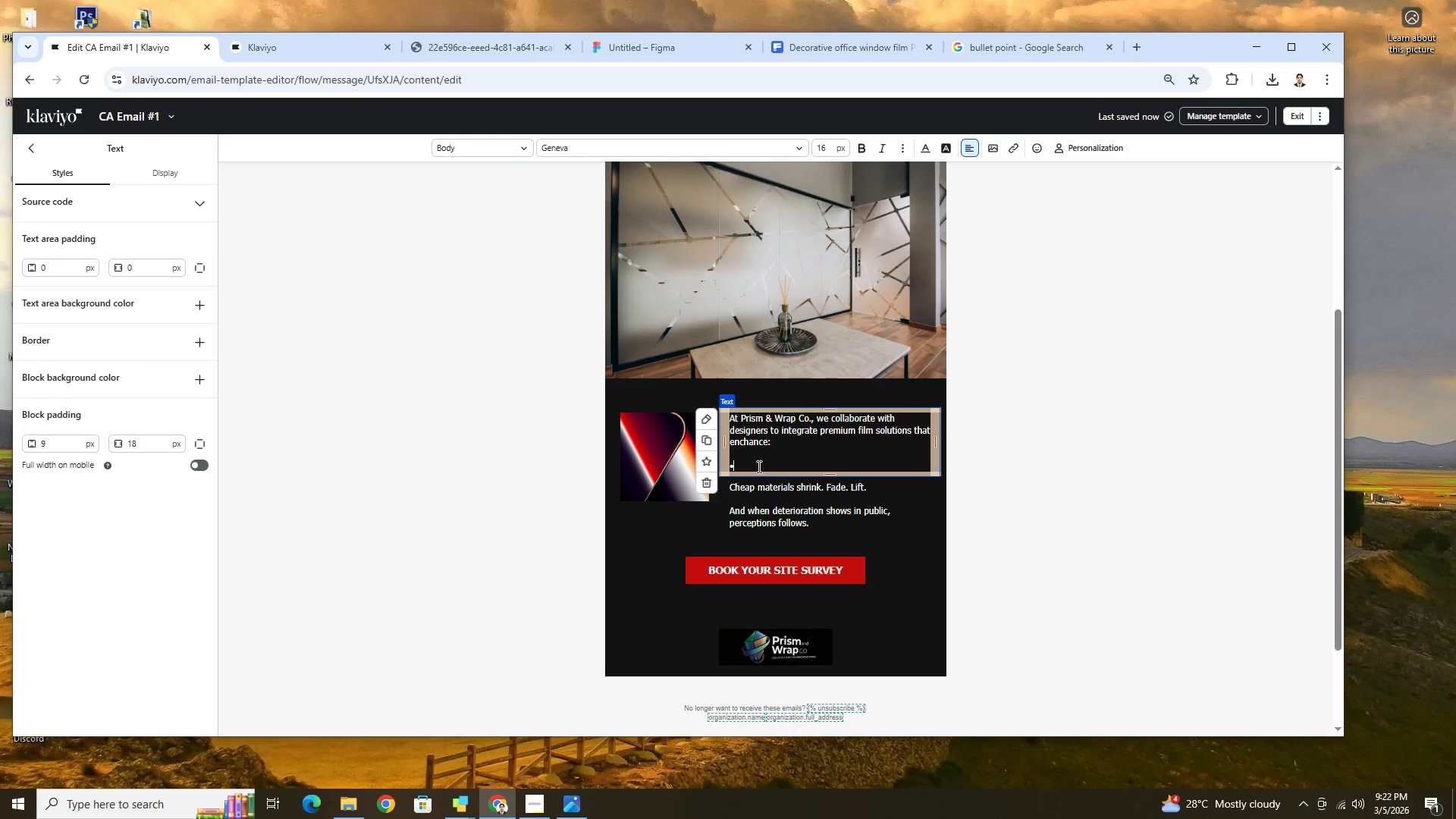 
key(Space)
 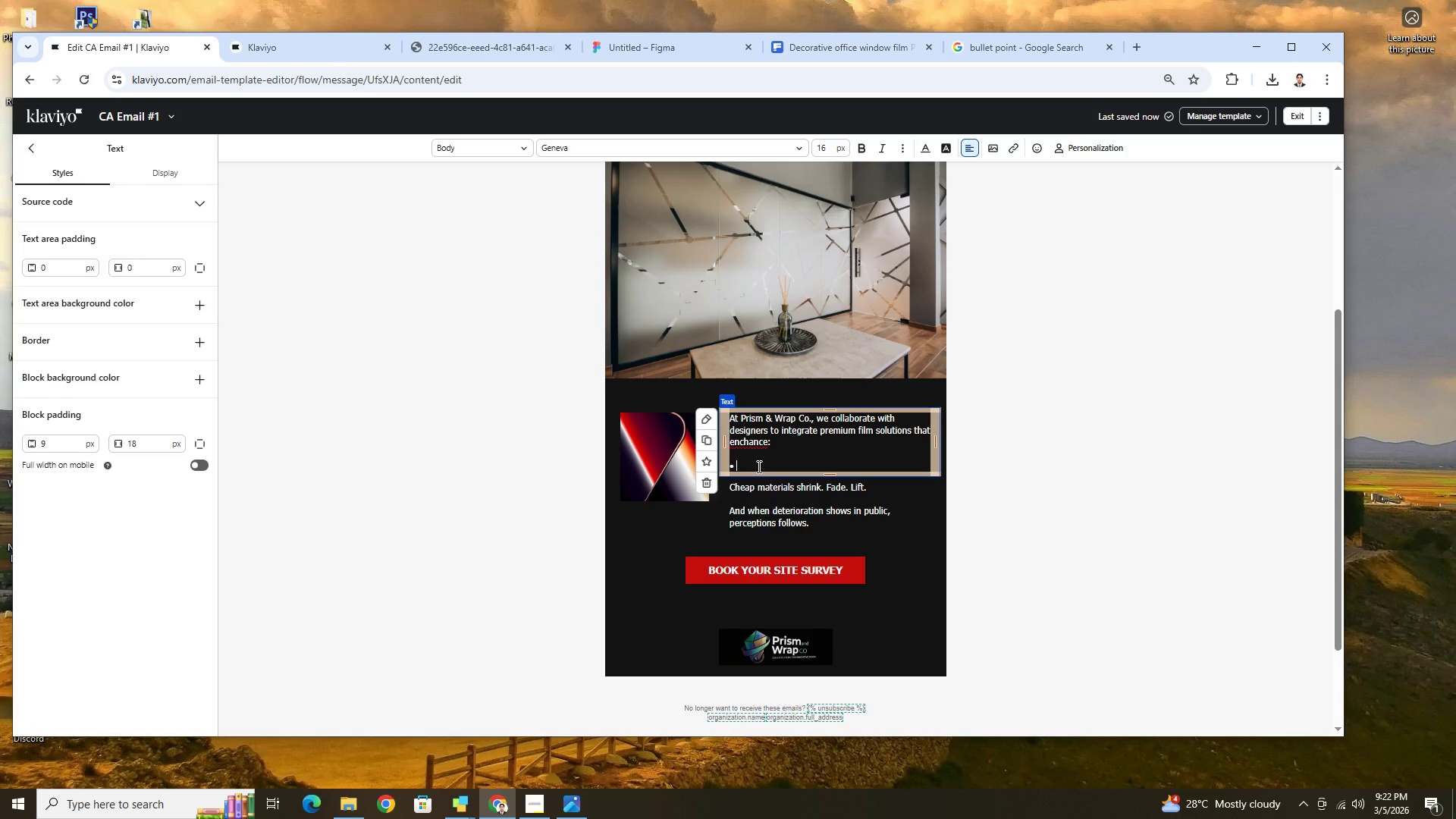 
type(Spatial Cohesion)
 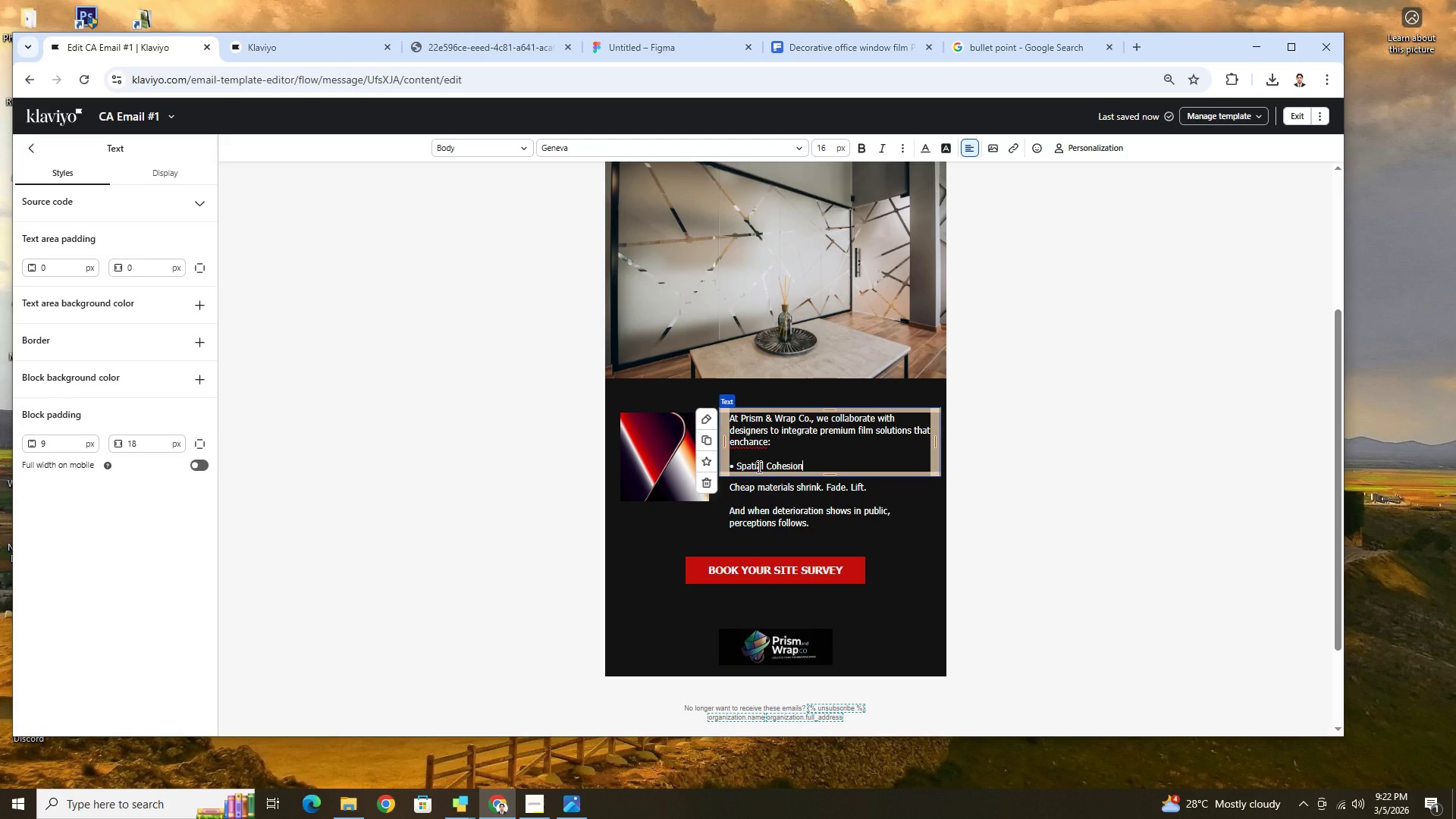 
key(Enter)
 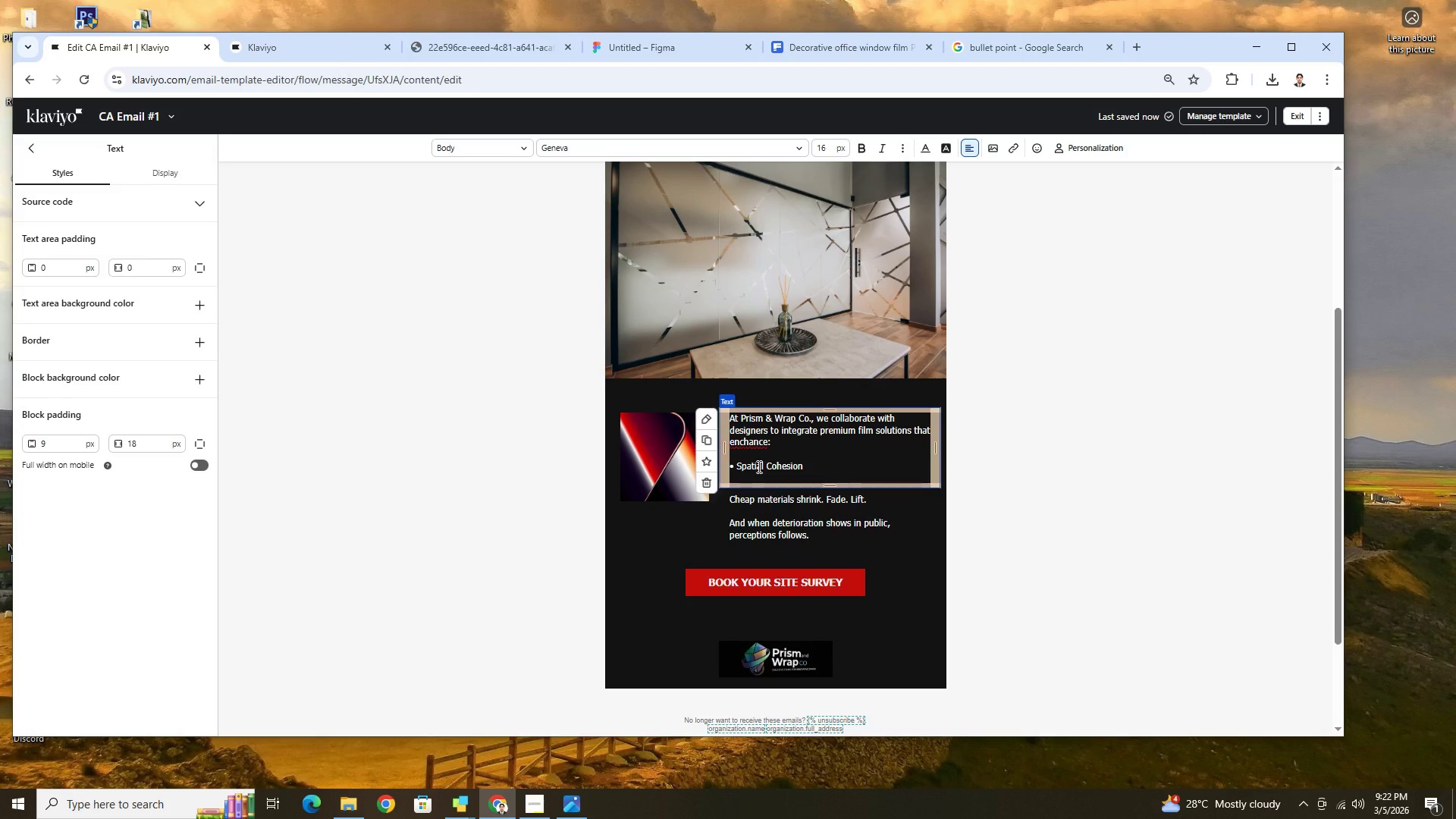 
key(Control+V)
 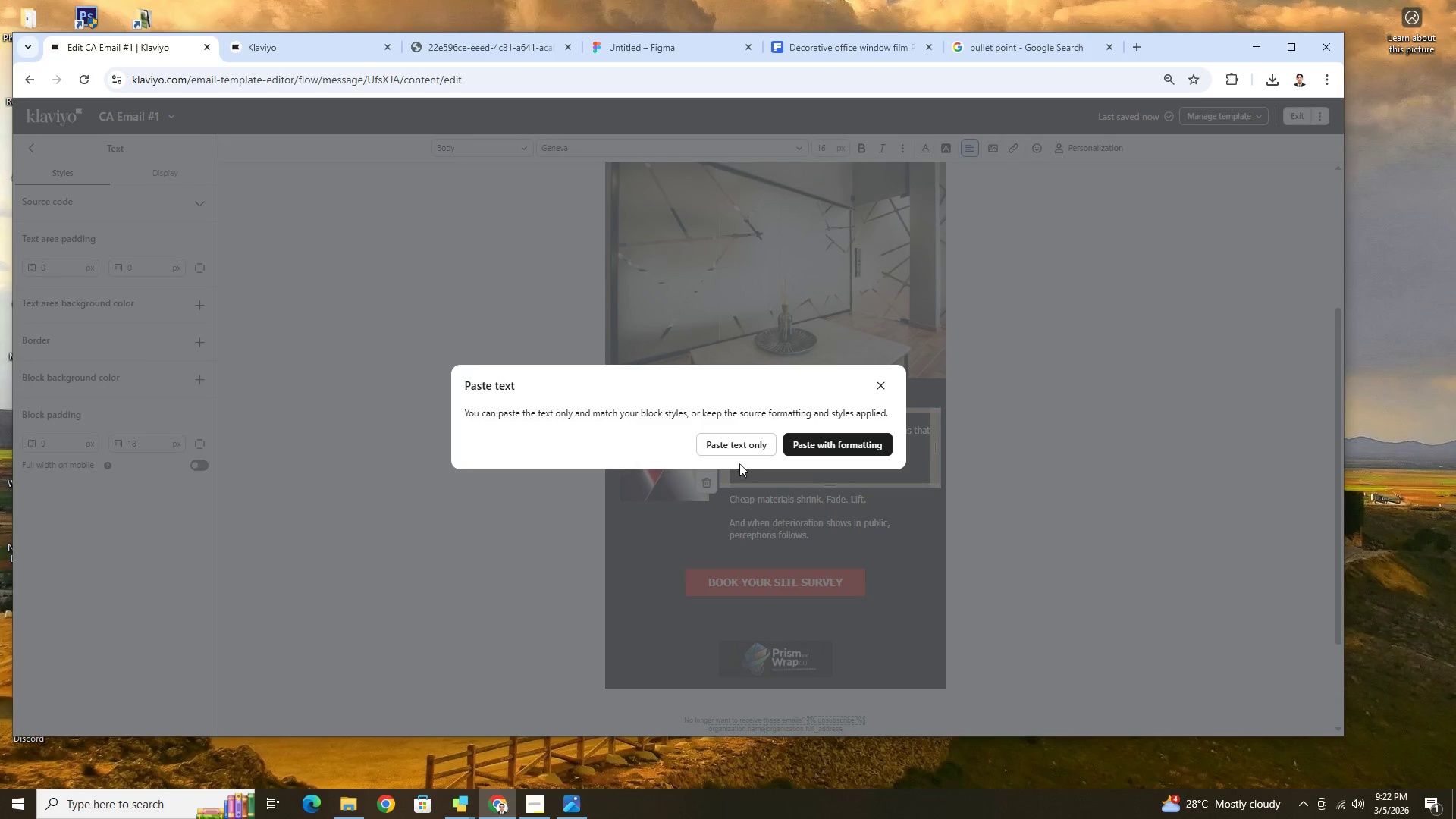 
left_click([745, 445])
 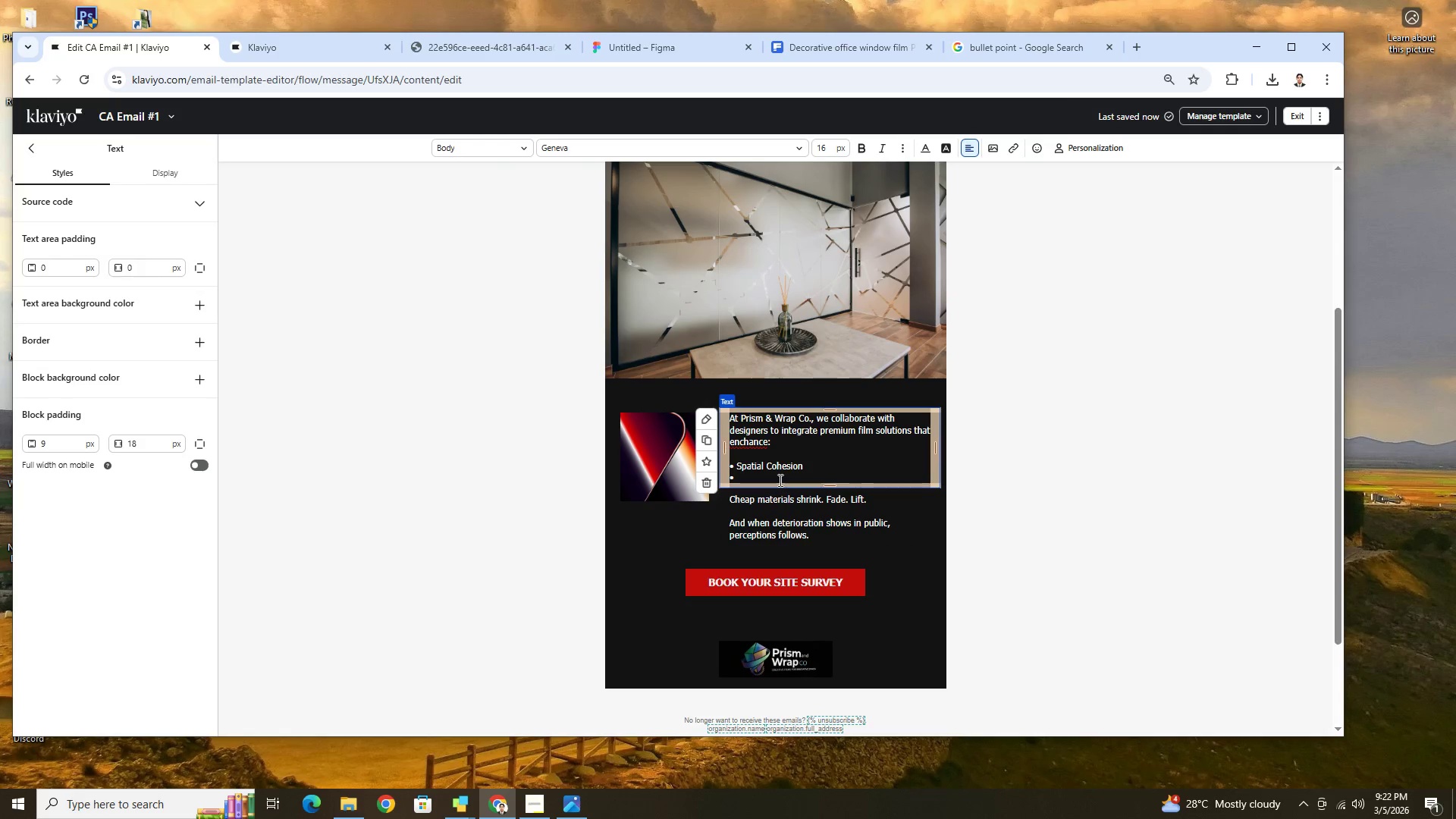 
left_click([779, 479])
 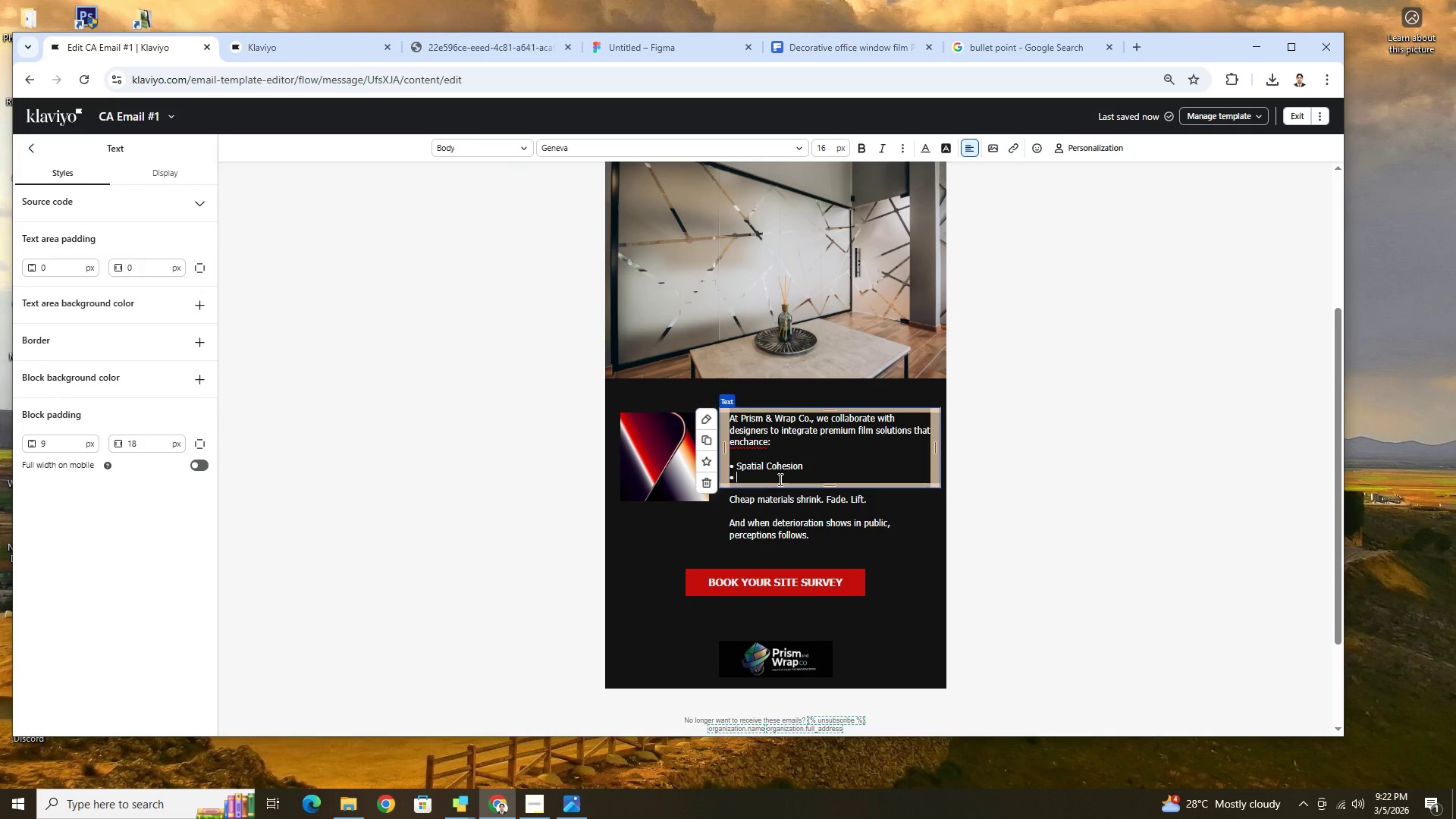 
type( Client perception)
 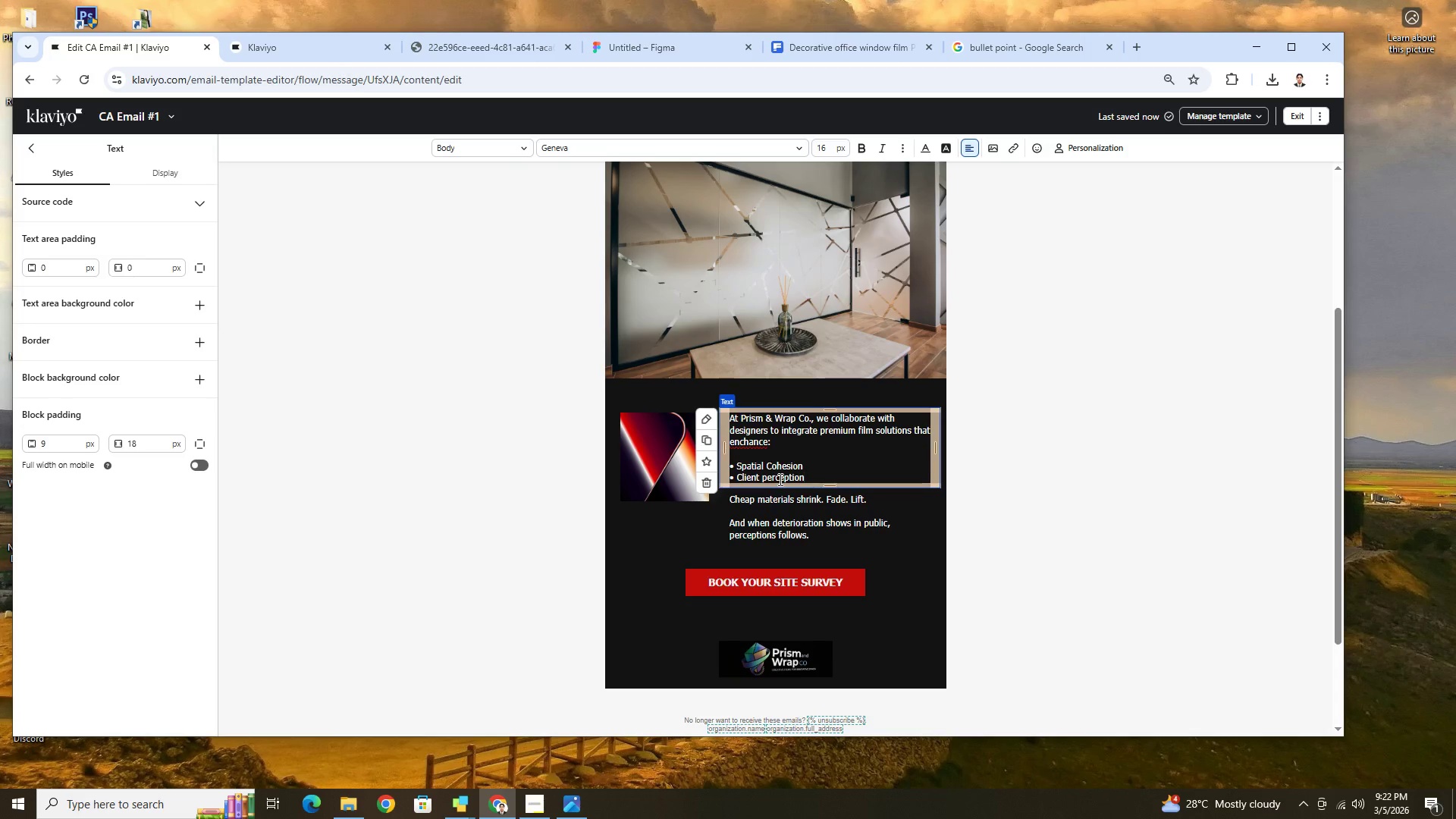 
key(Enter)
 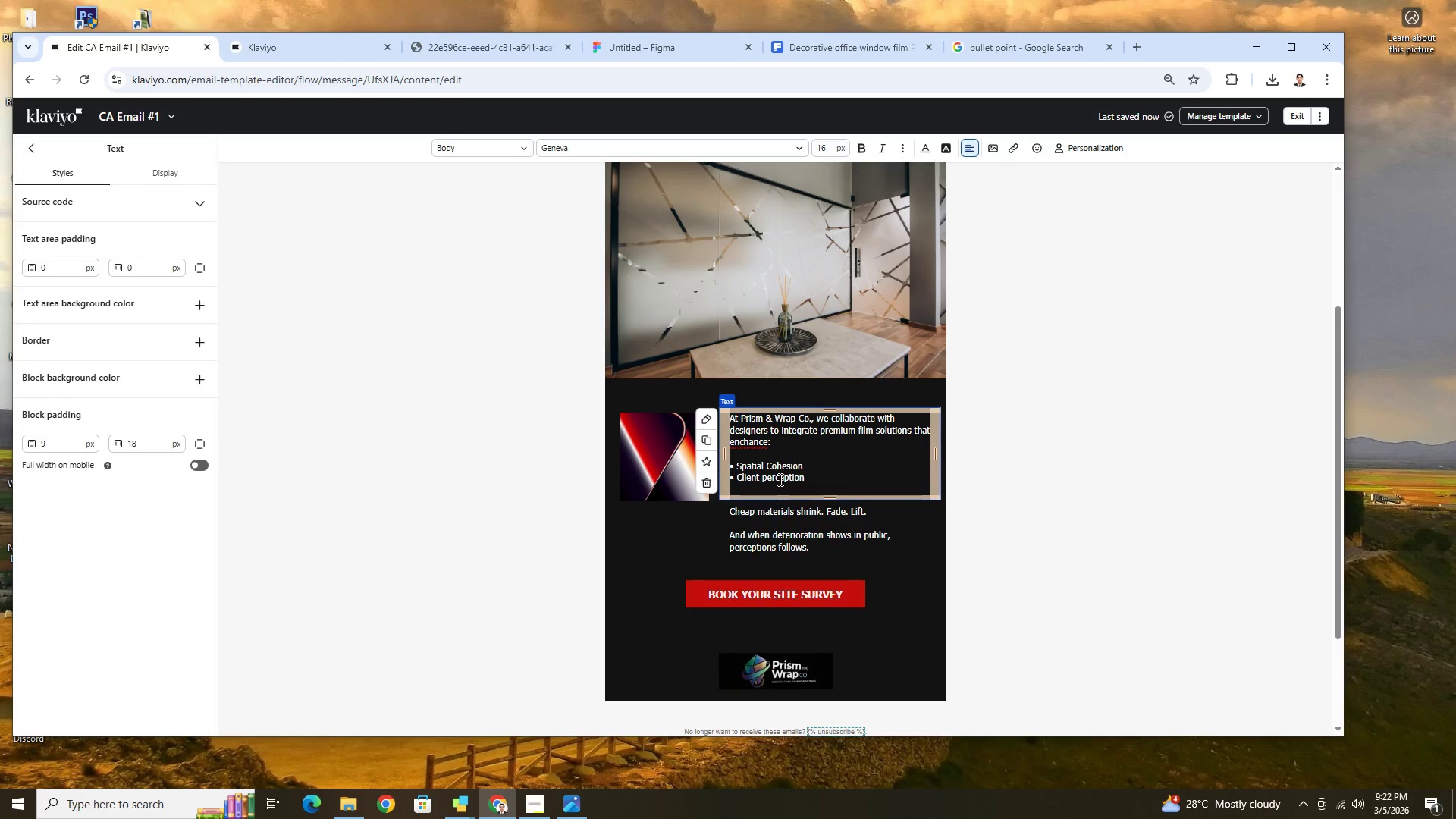 
key(Control+V)
 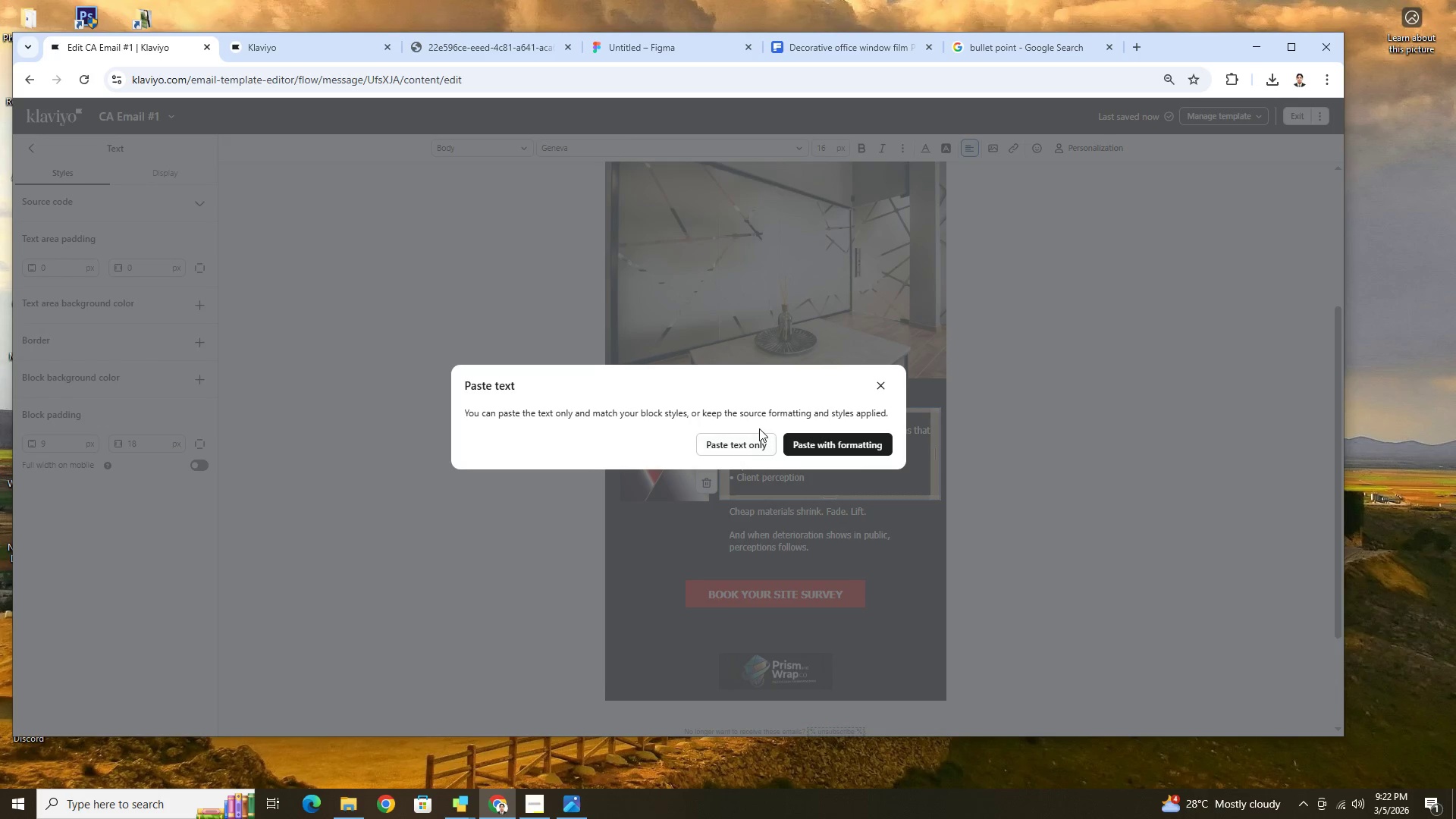 
left_click([760, 436])
 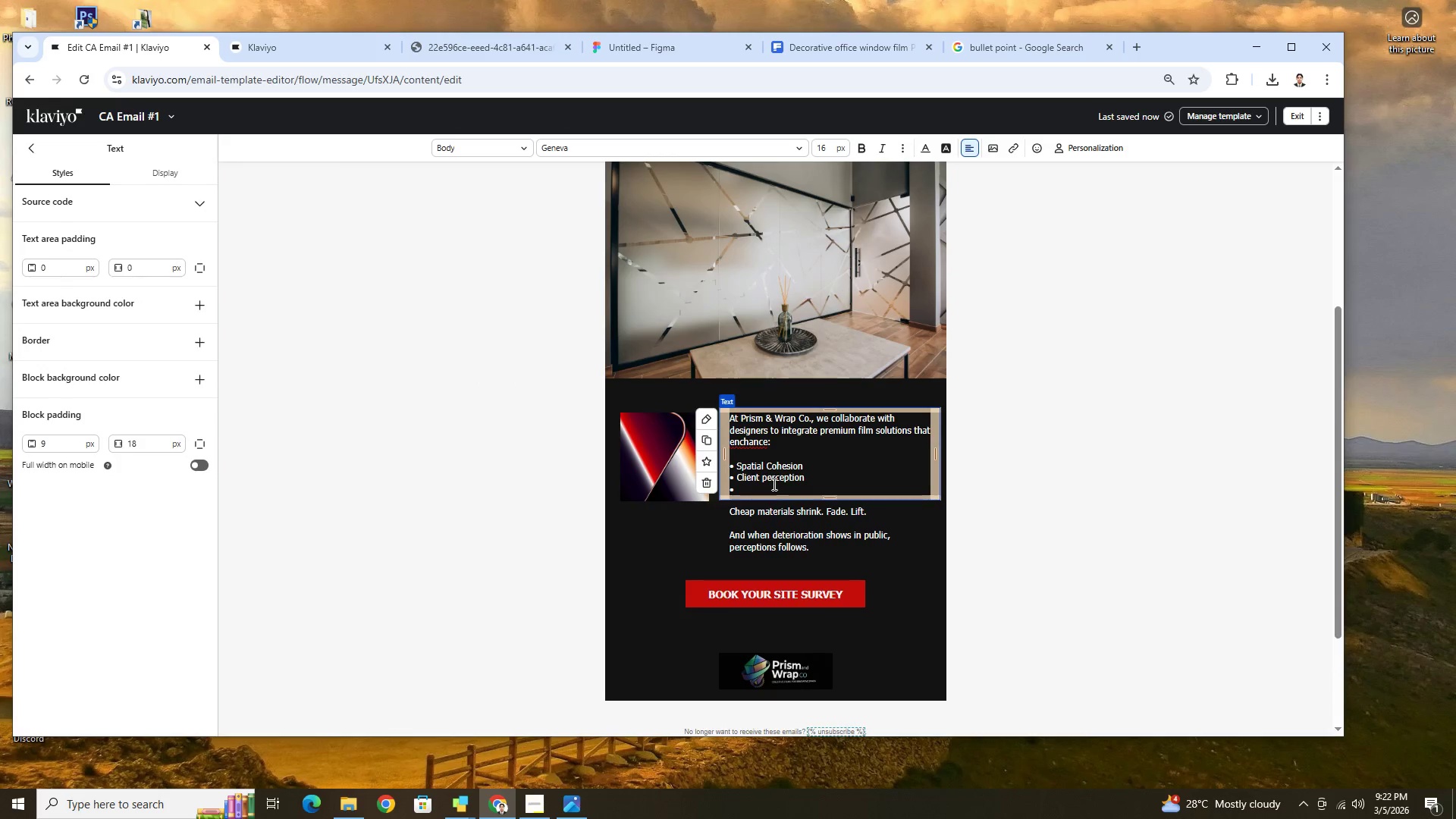 
left_click([774, 485])
 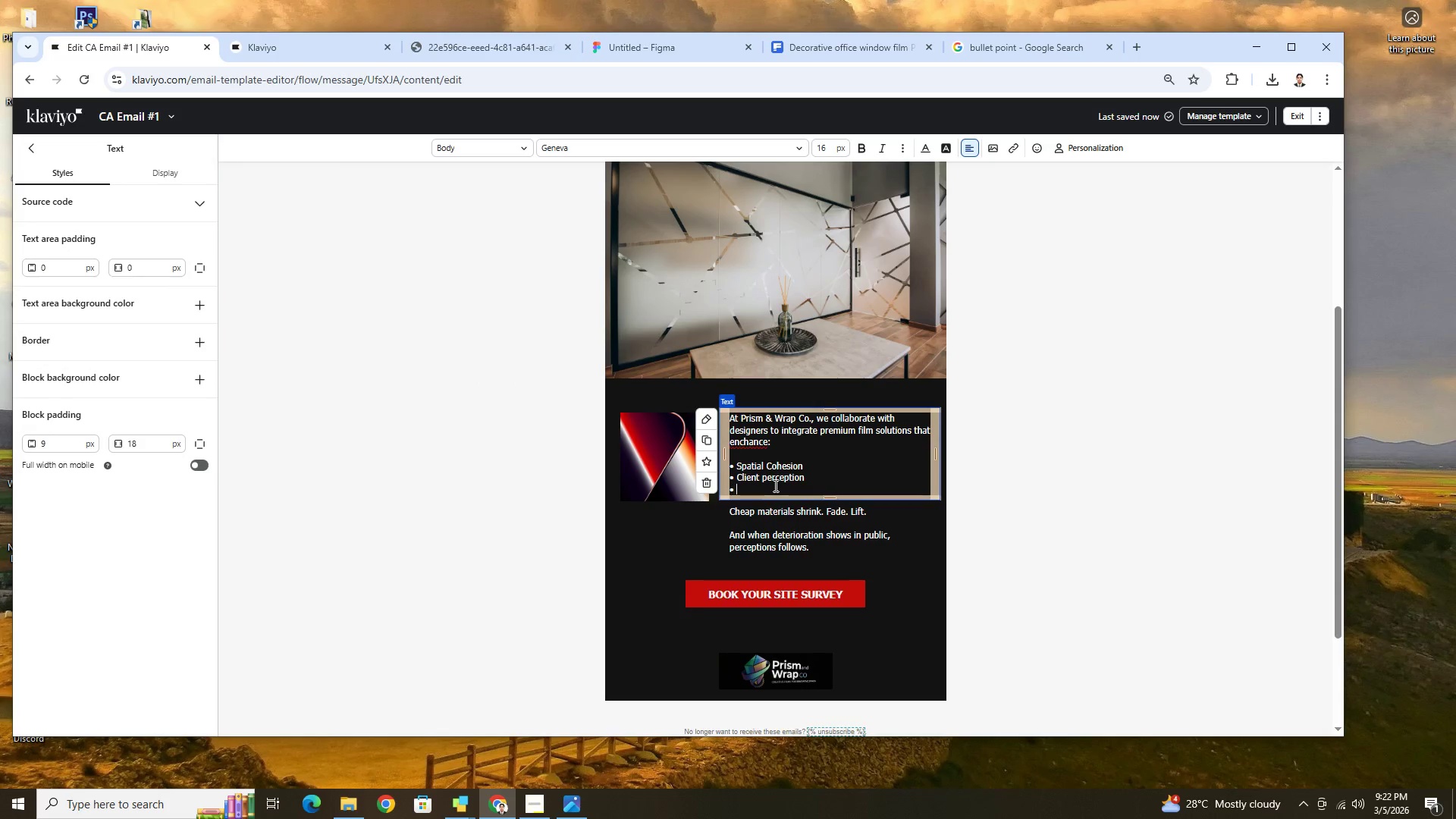 
type( En)
key(Backspace)
type(nvironmental storytelling)
 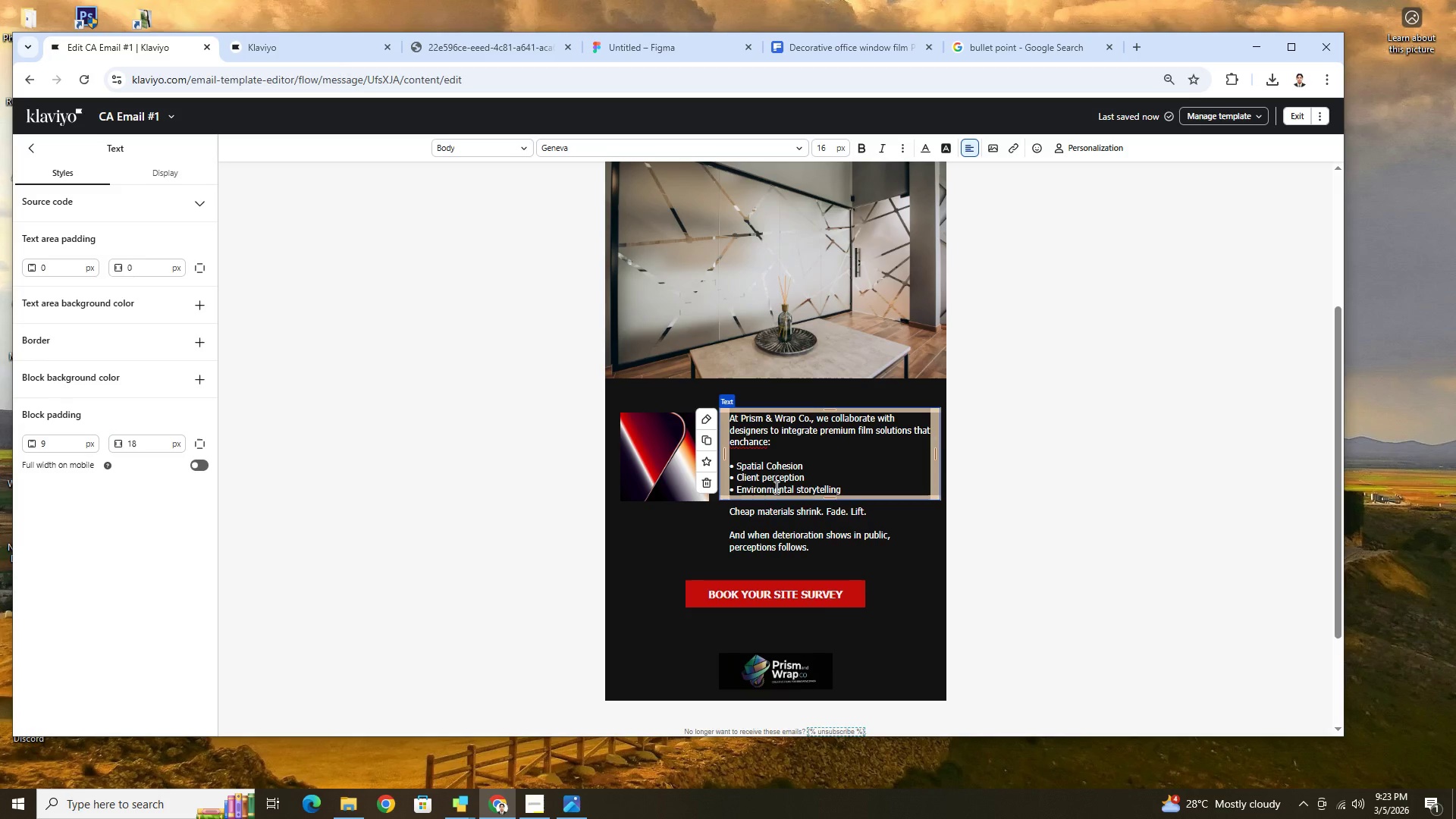 
left_click([1109, 538])
 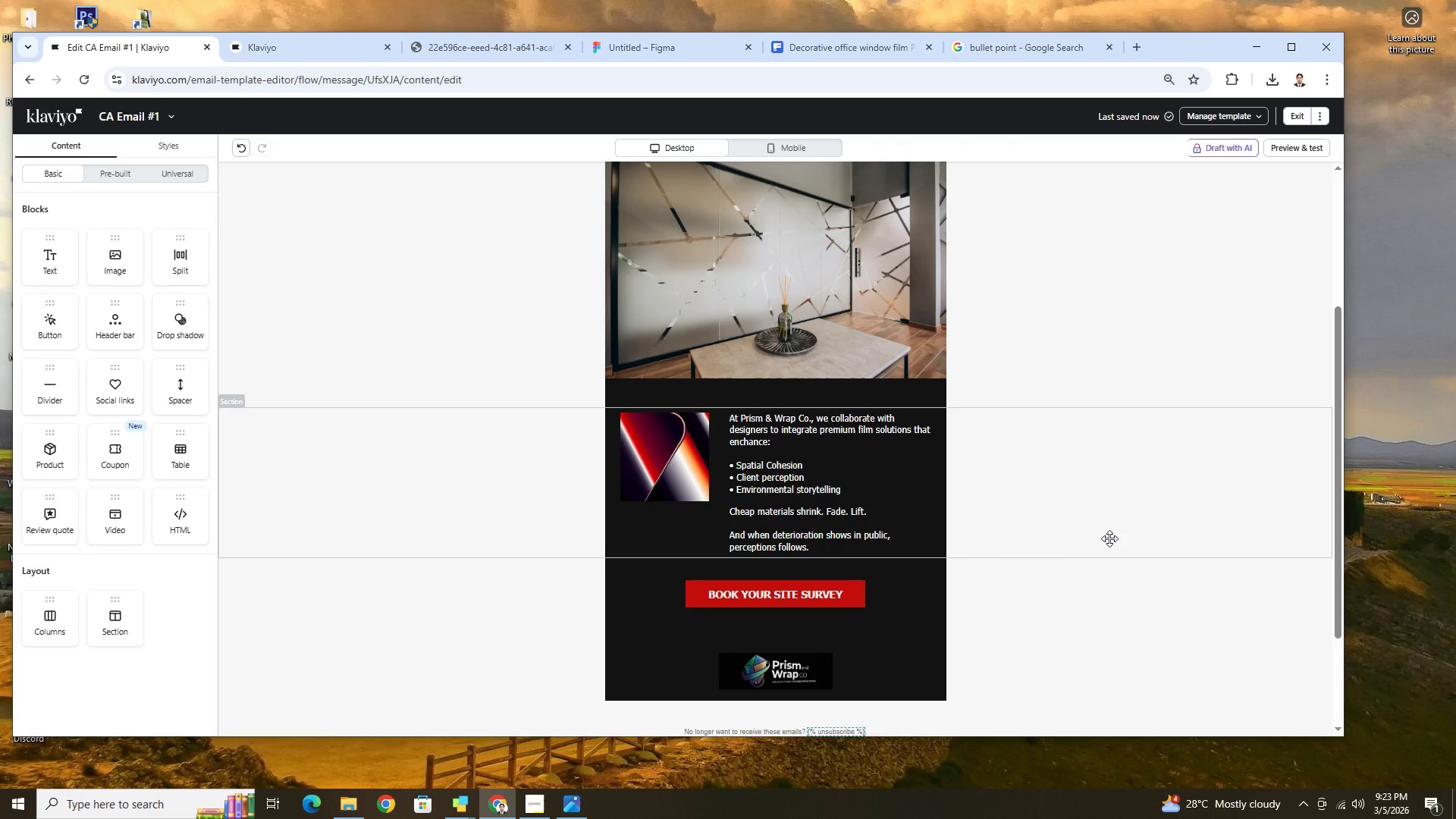 
scroll: coordinate [1109, 538], scroll_direction: down, amount: 1.0
 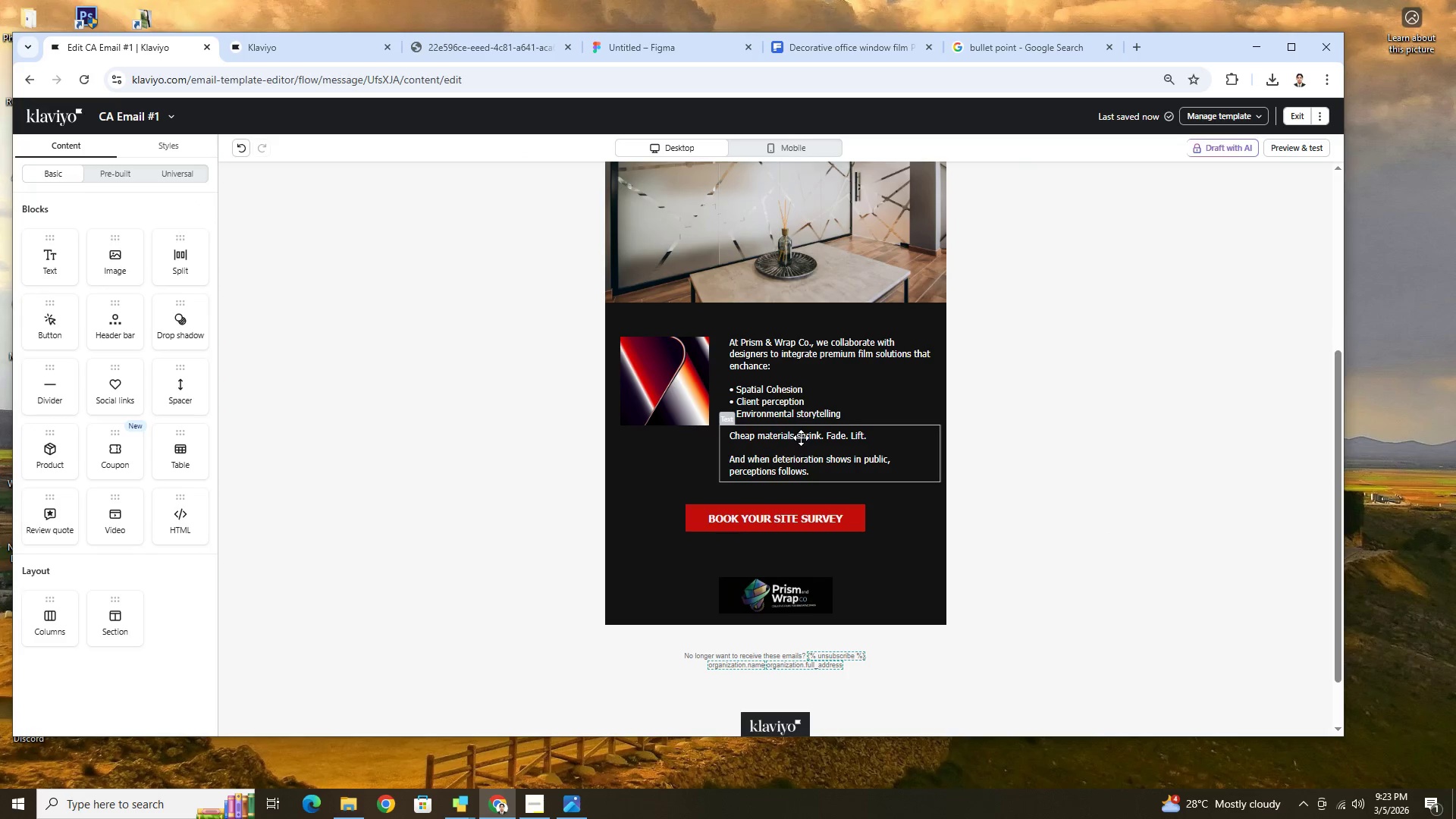 
double_click([801, 438])
 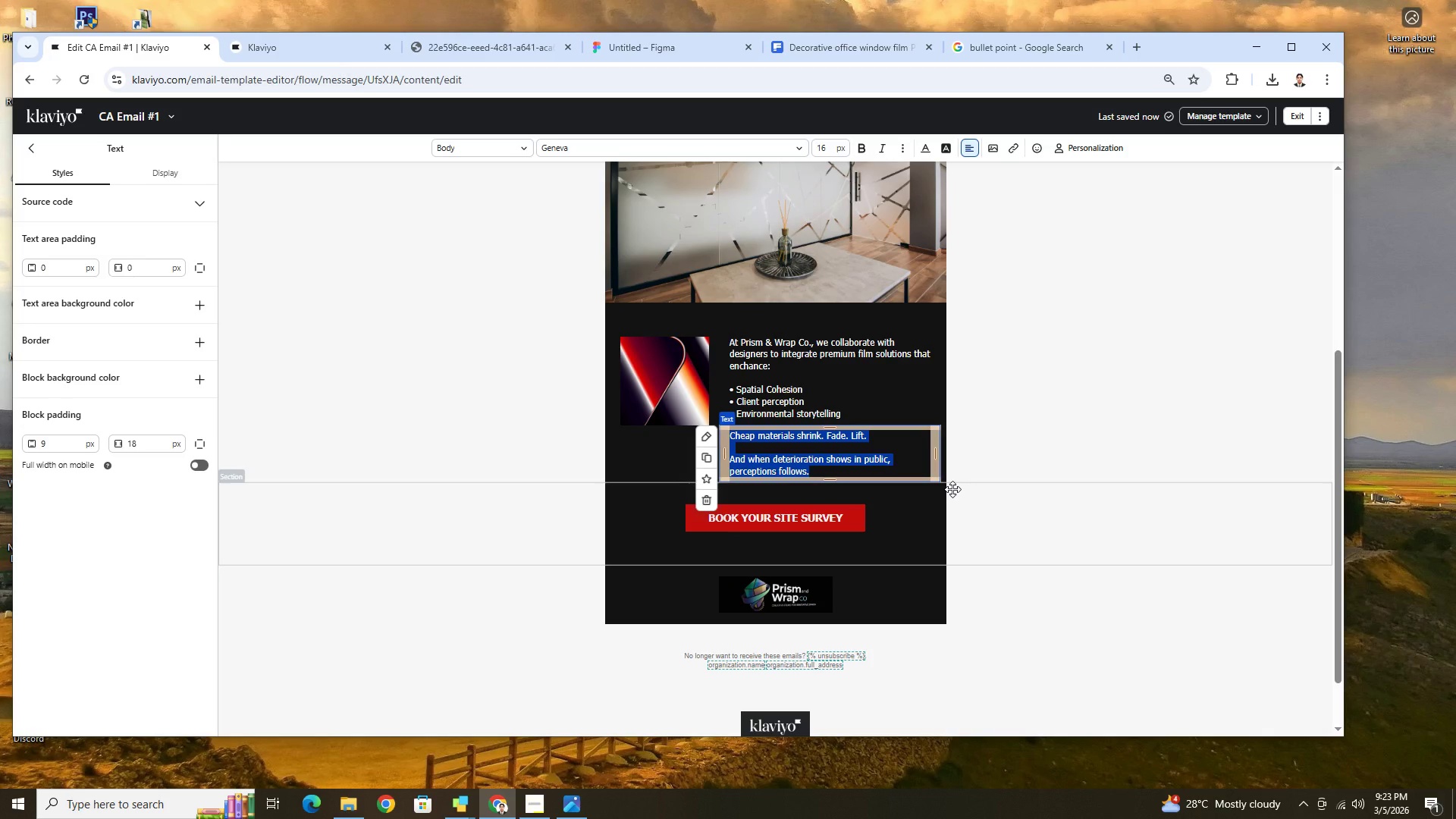 
wait(12.7)
 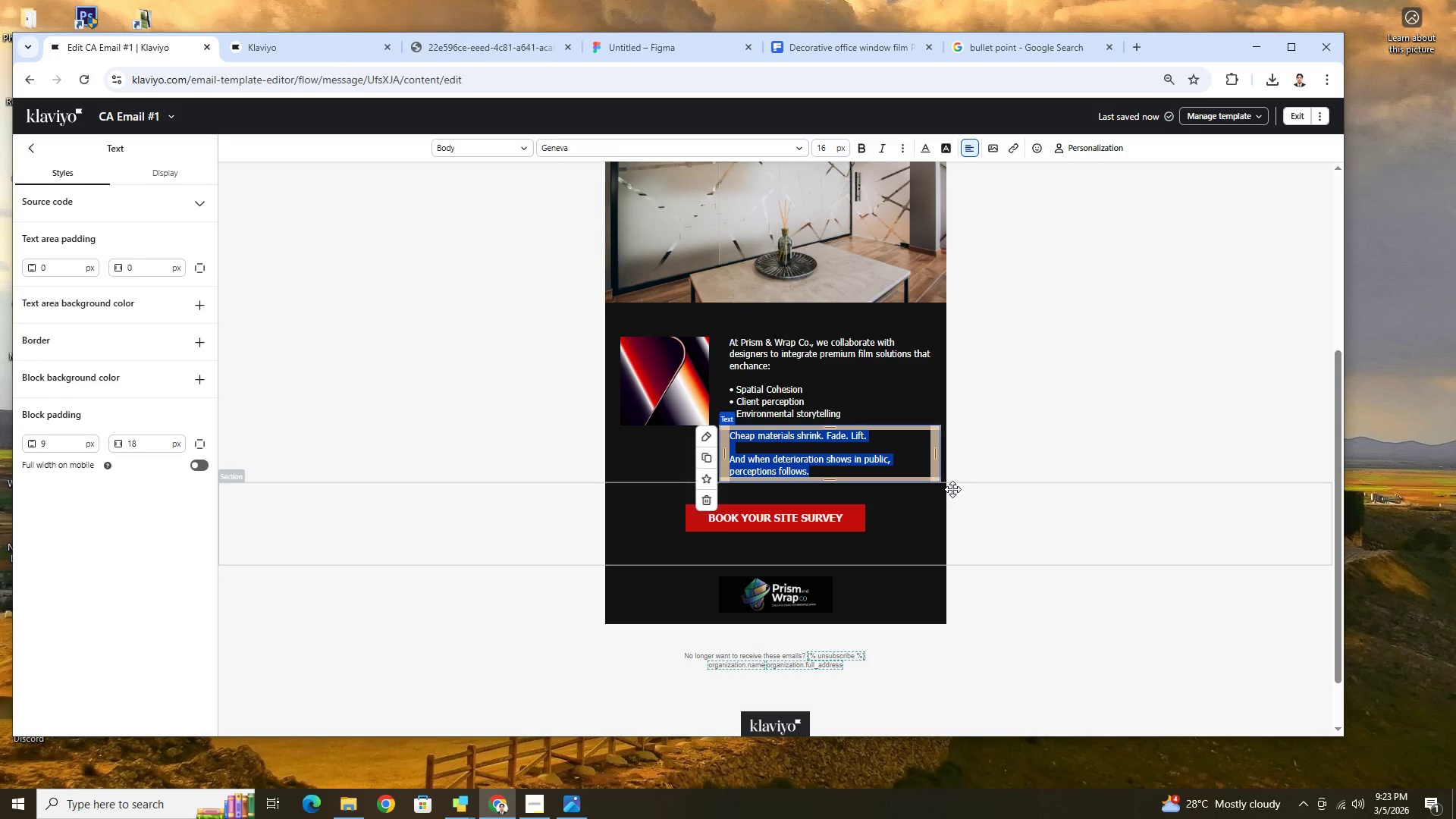 
left_click([1003, 490])
 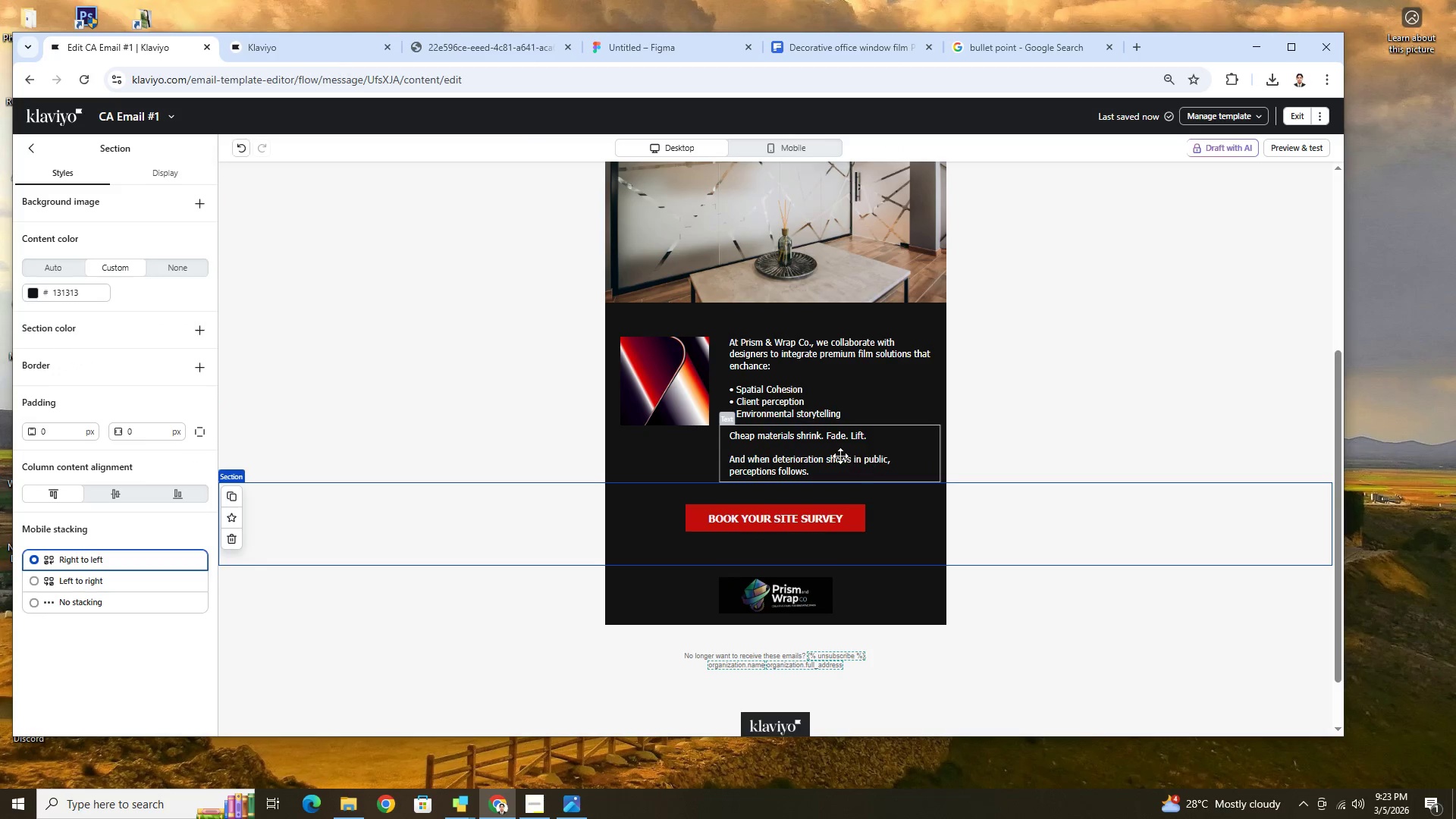 
left_click([839, 454])
 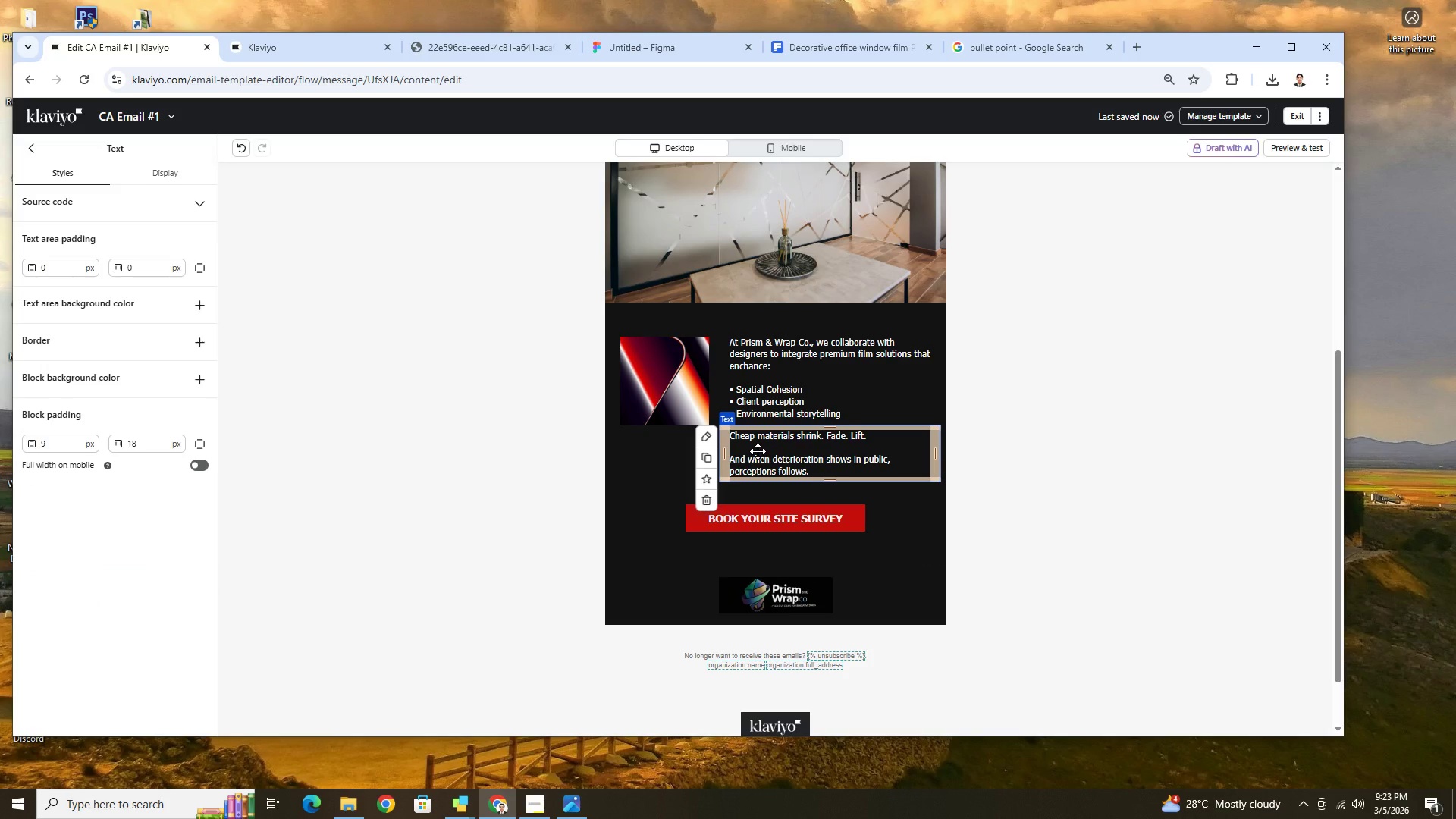 
left_click_drag(start_coordinate=[758, 451], to_coordinate=[718, 501])
 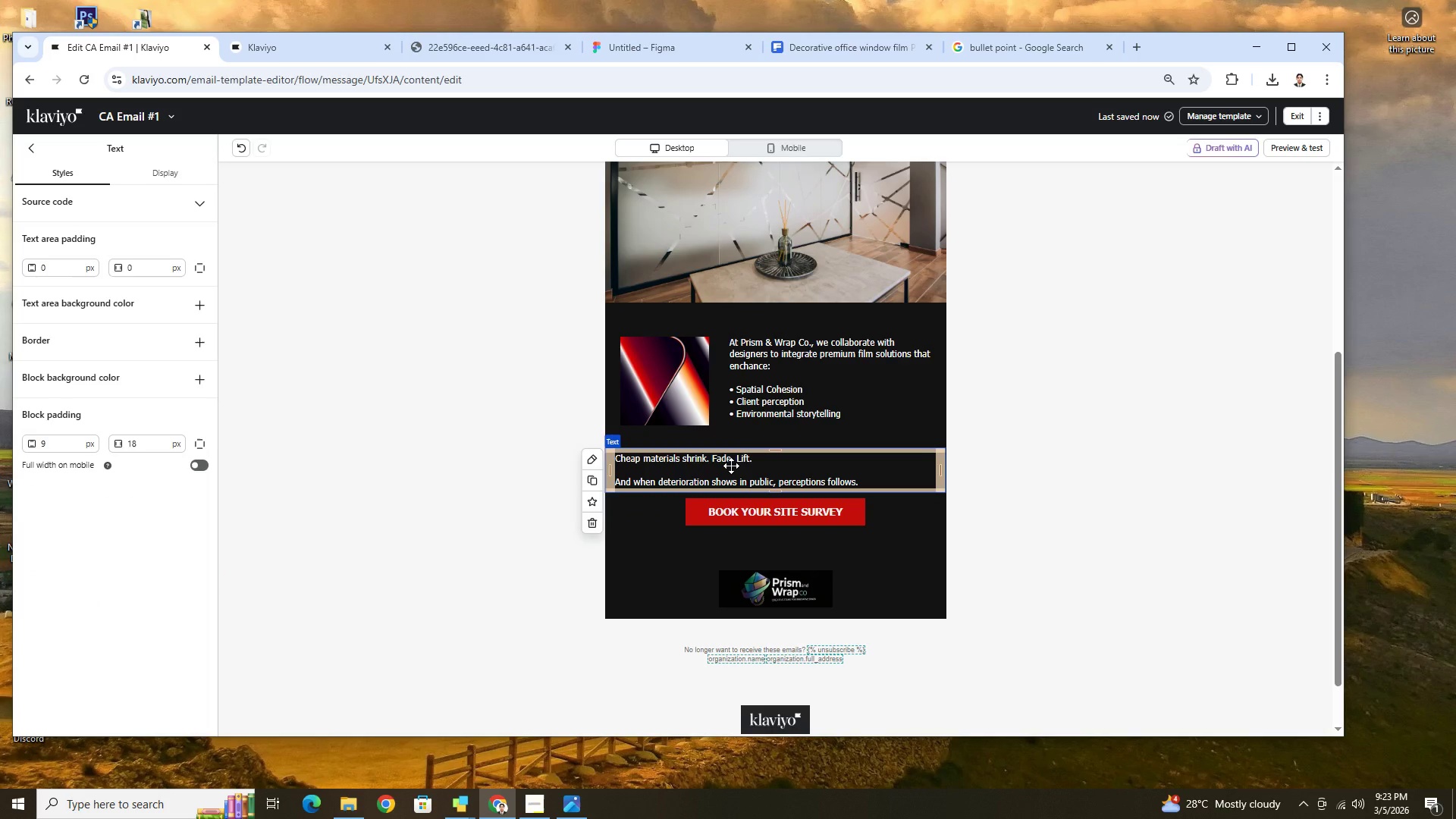 
double_click([731, 466])
 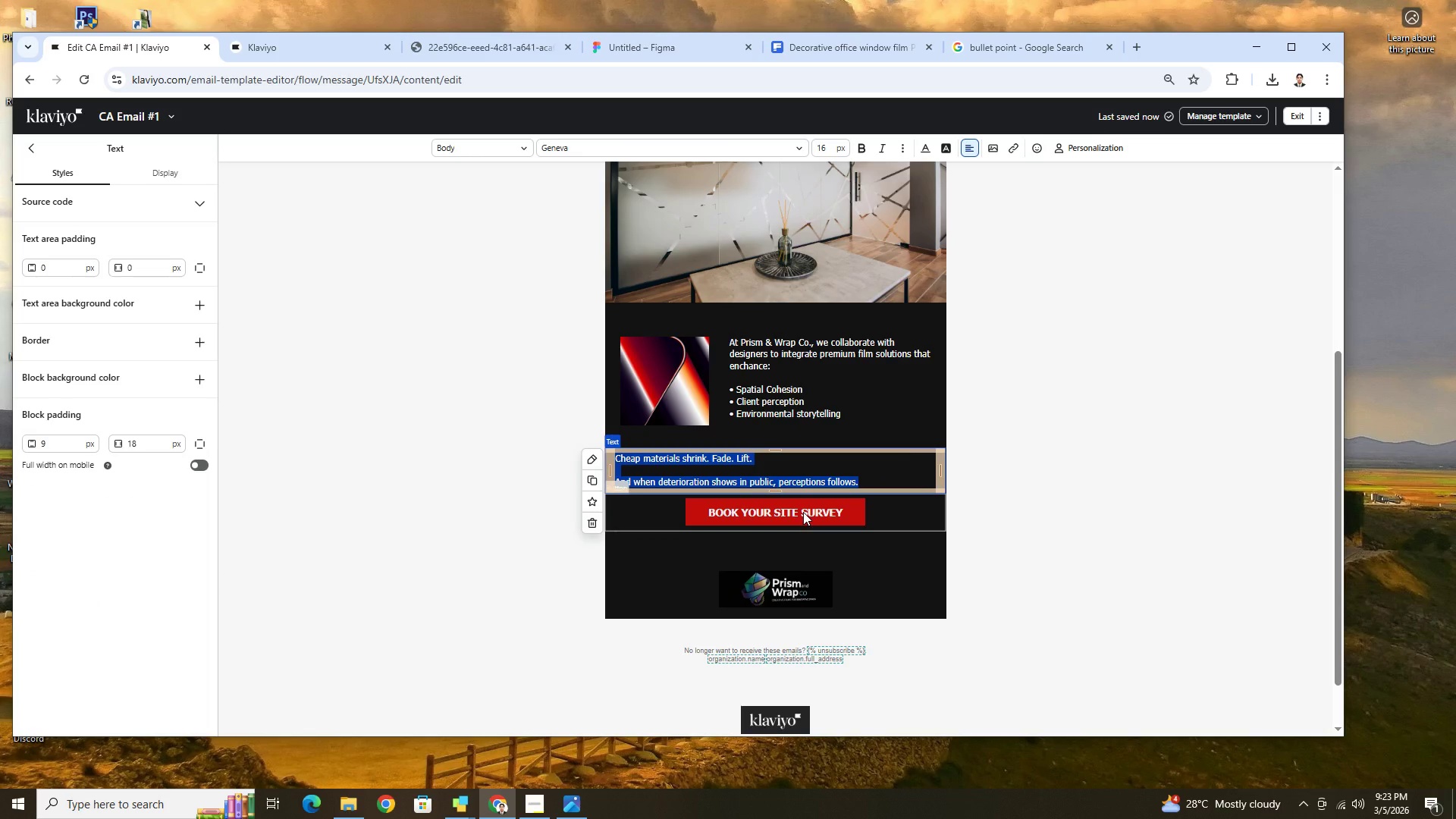 
type(Matri)
key(Backspace)
type(e)
key(Backspace)
key(Backspace)
type(erial Chocie  choice determines longevity.)
 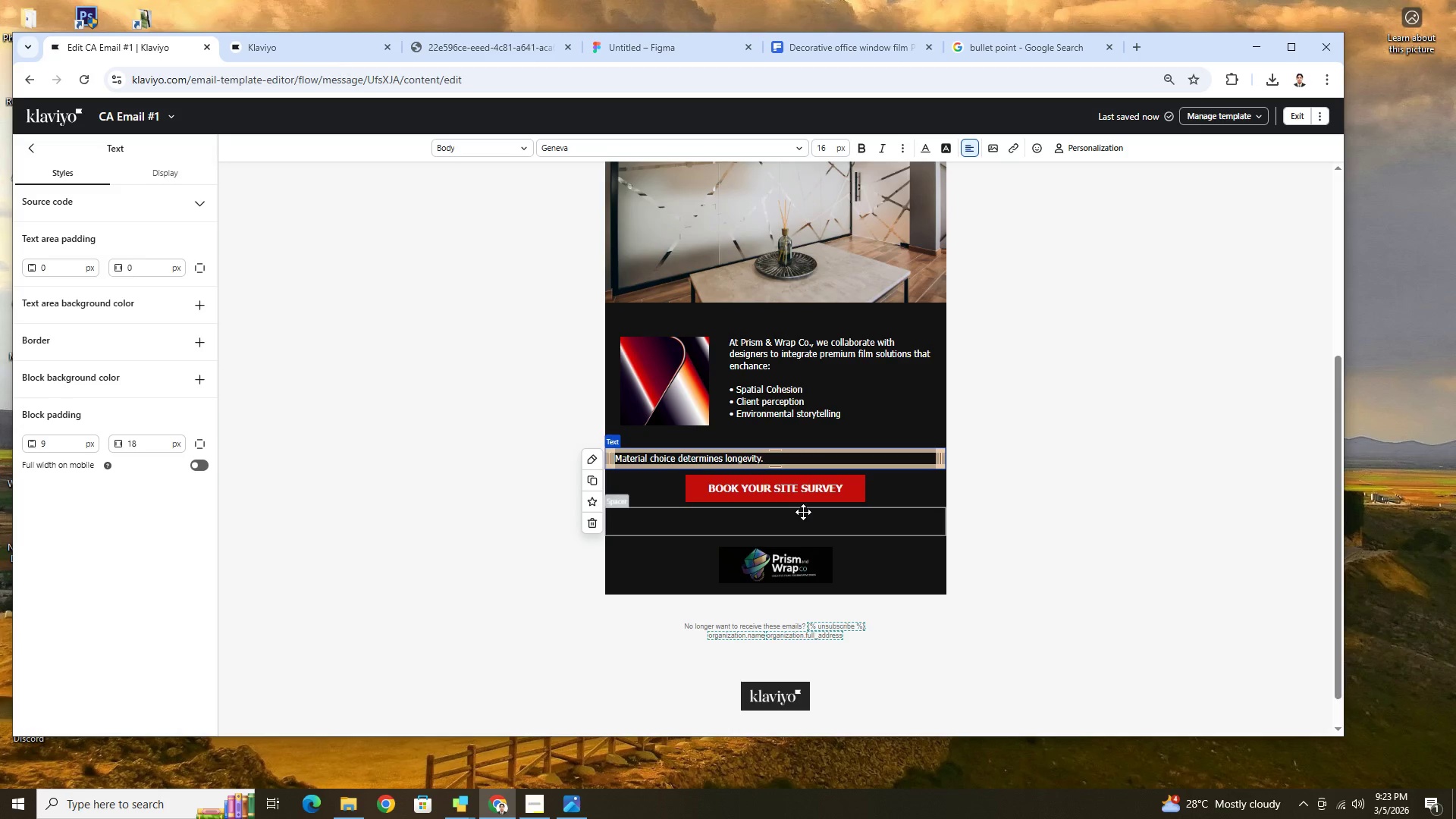 
wait(6.47)
 